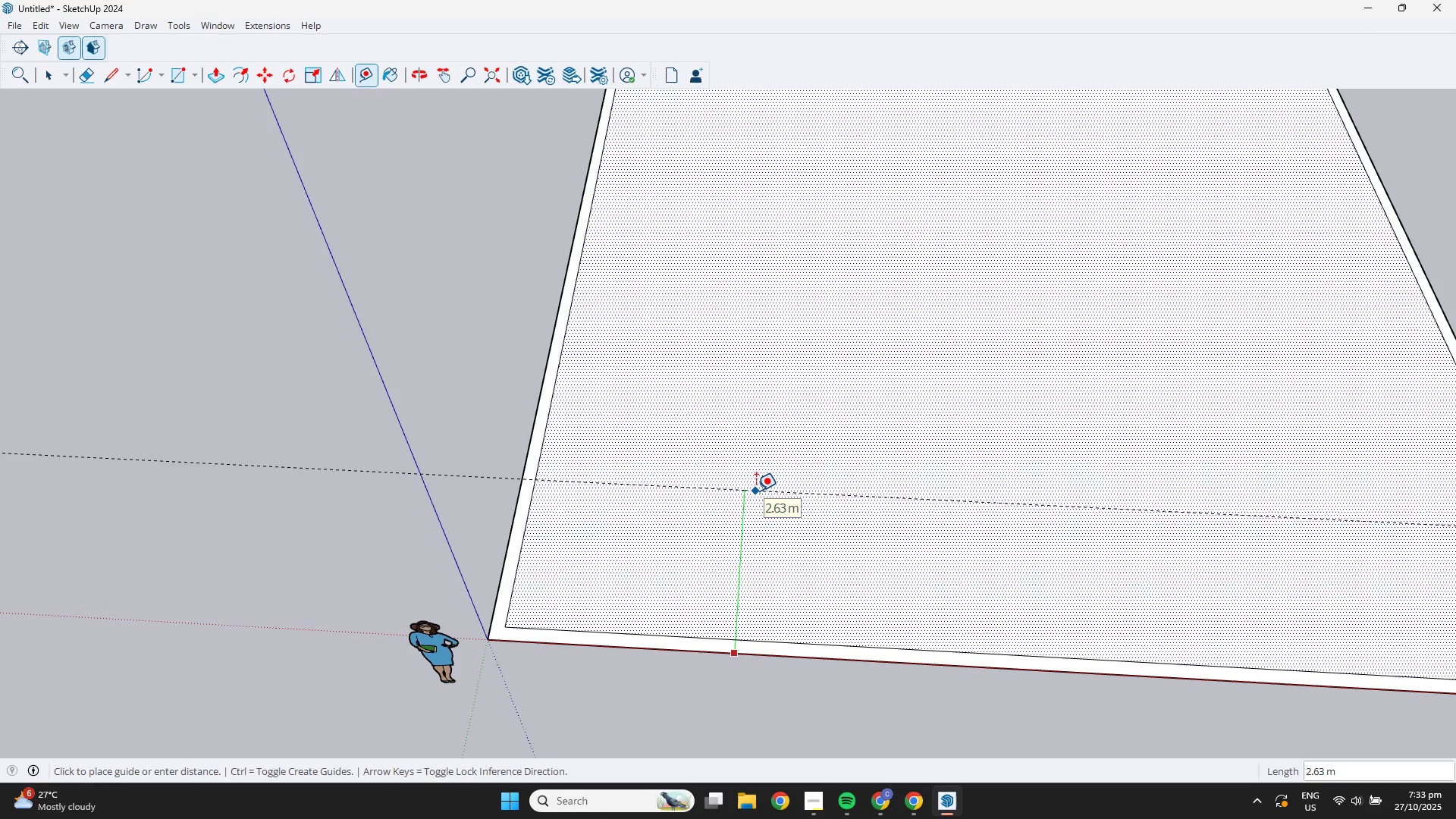 
key(Numpad4)
 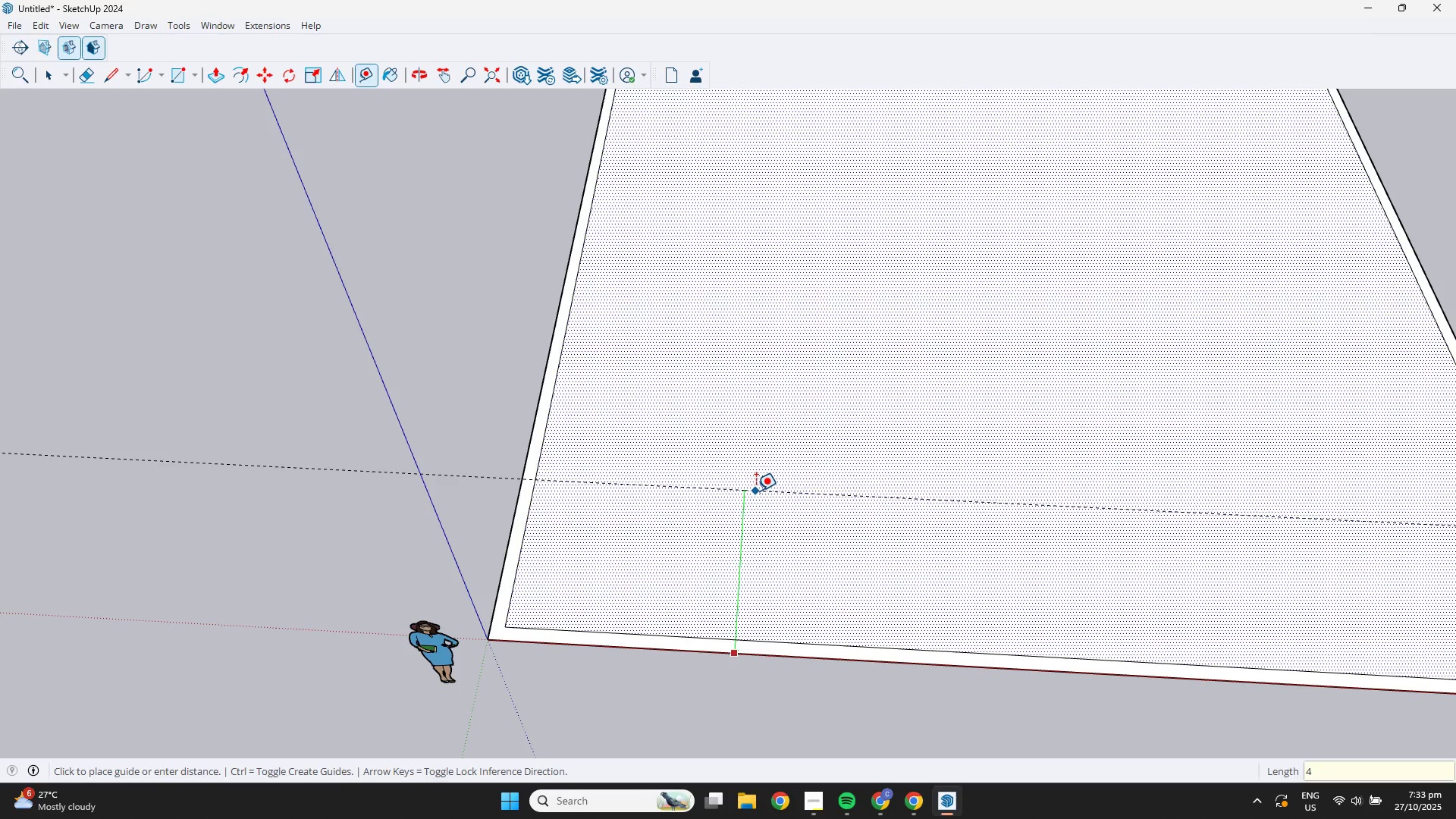 
key(NumpadEnter)
 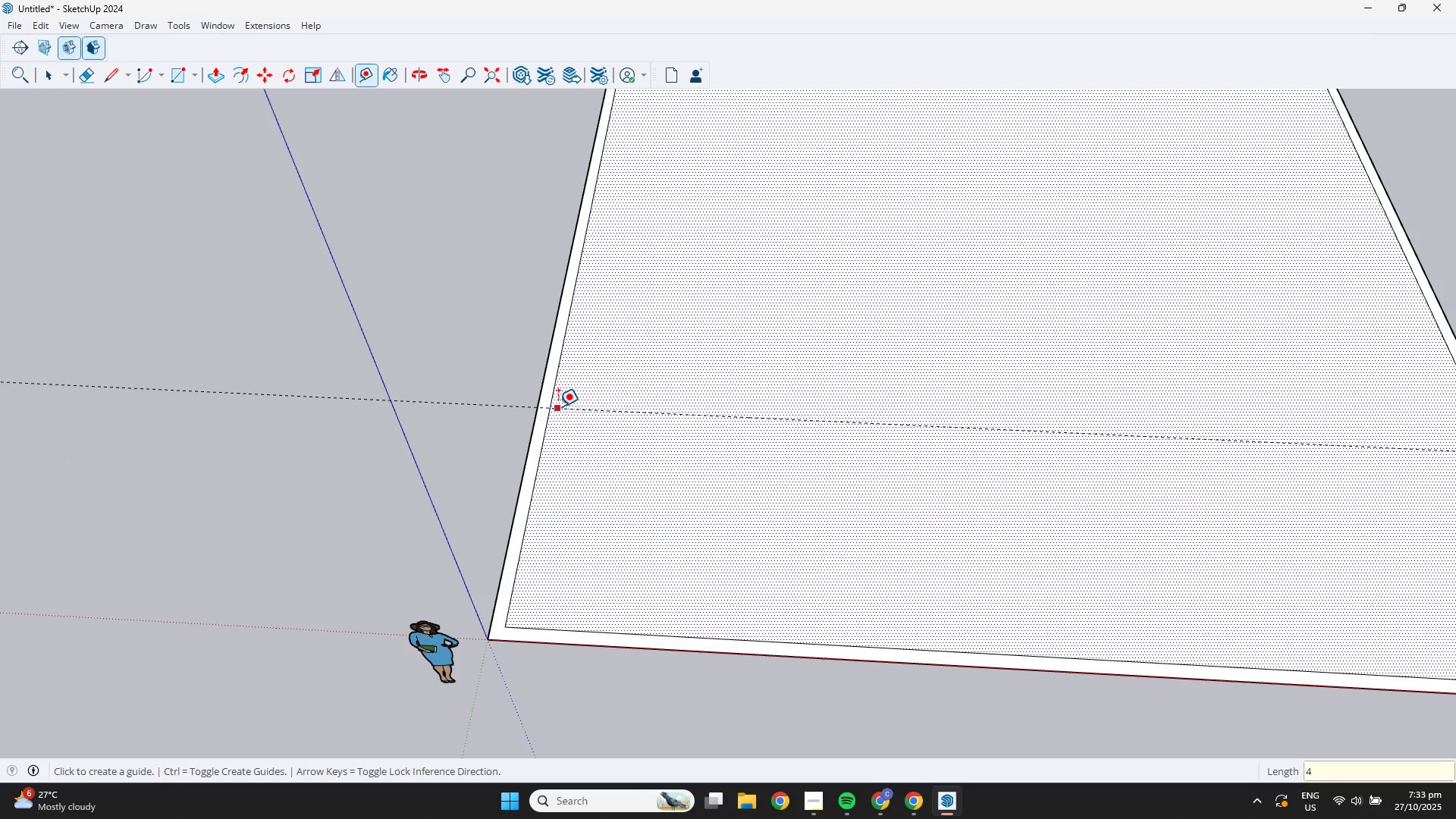 
key(L)
 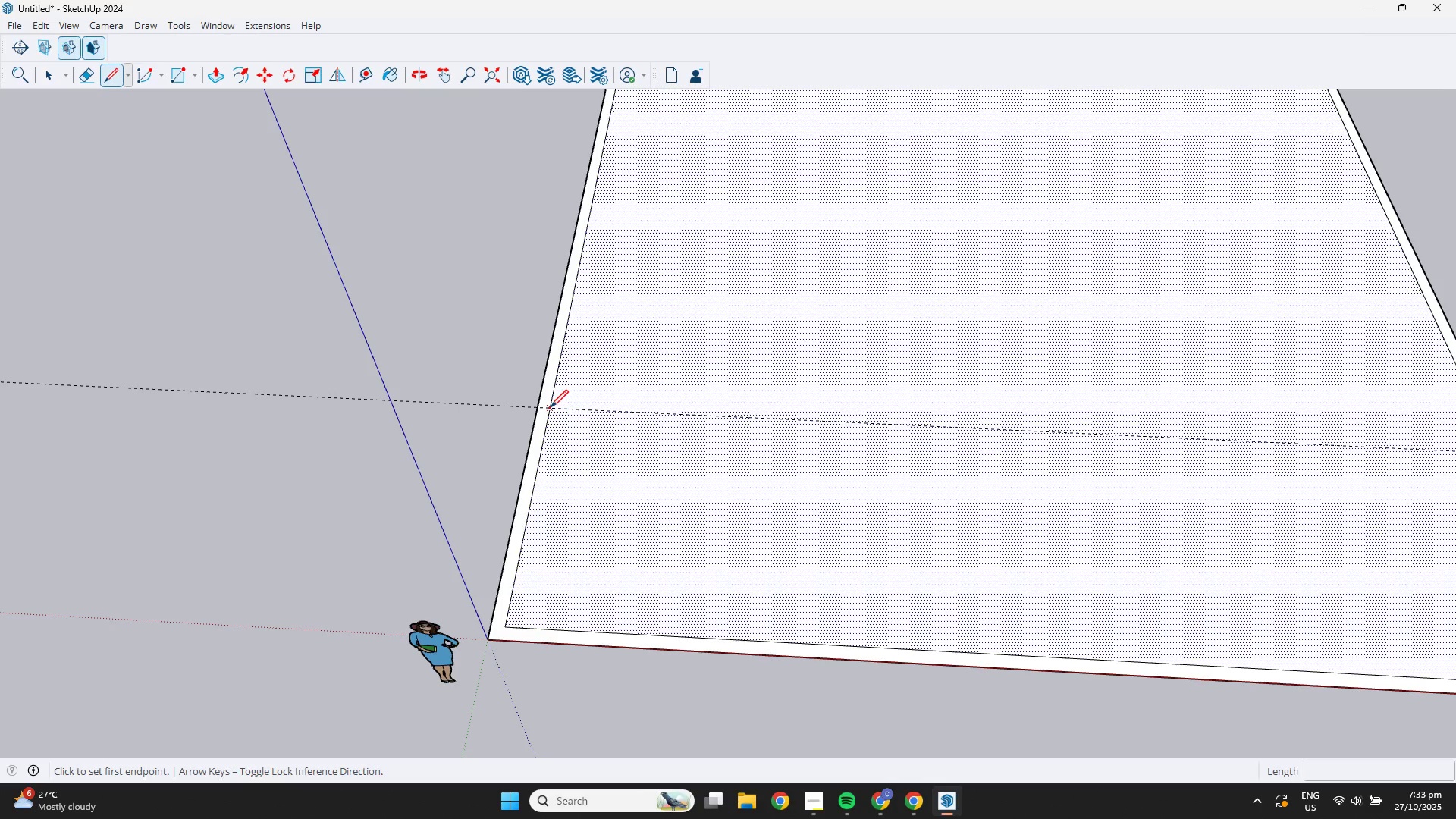 
left_click_drag(start_coordinate=[551, 407], to_coordinate=[560, 408])
 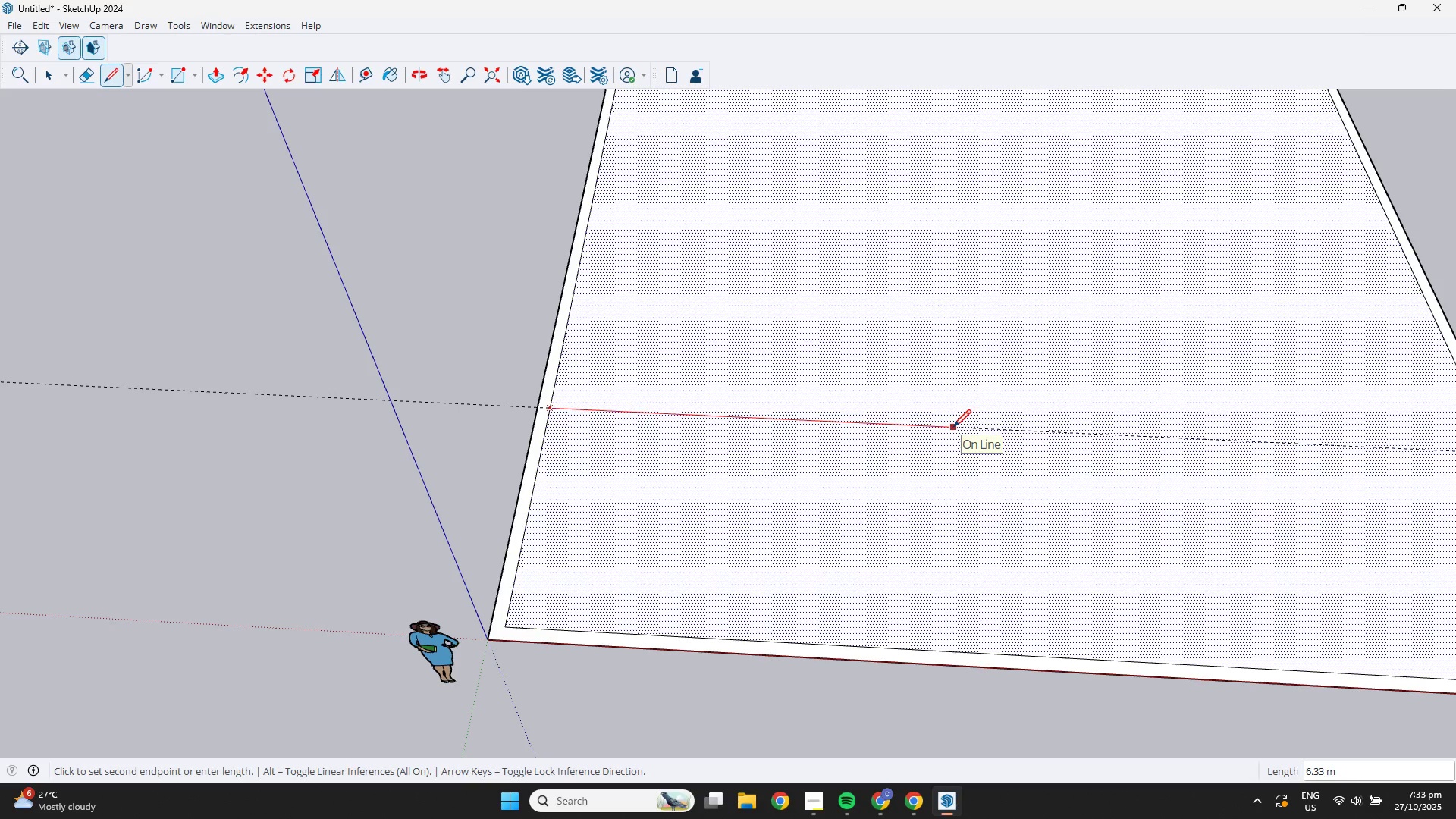 
key(Numpad6)
 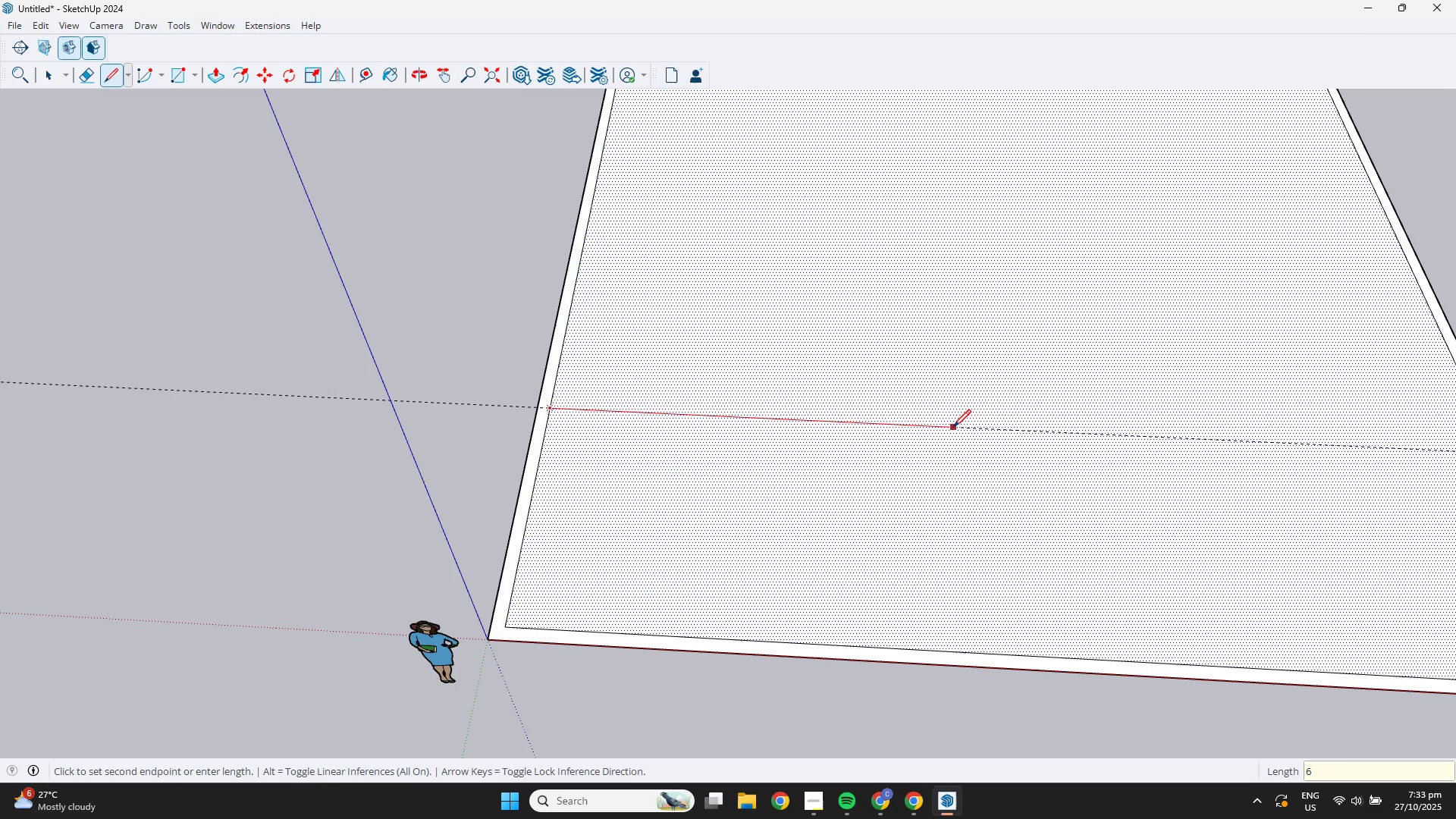 
key(NumpadEnter)
 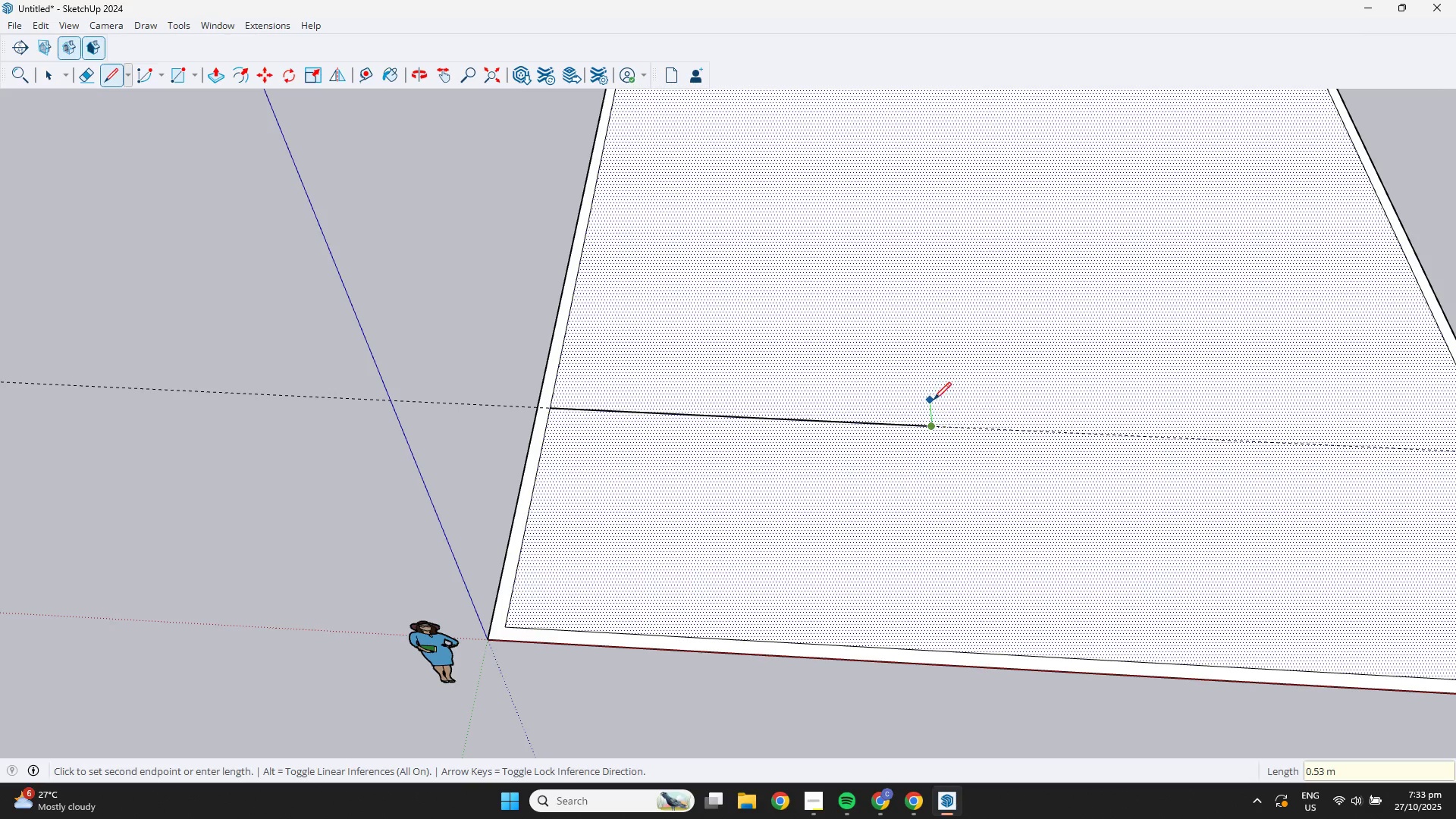 
key(ArrowUp)
 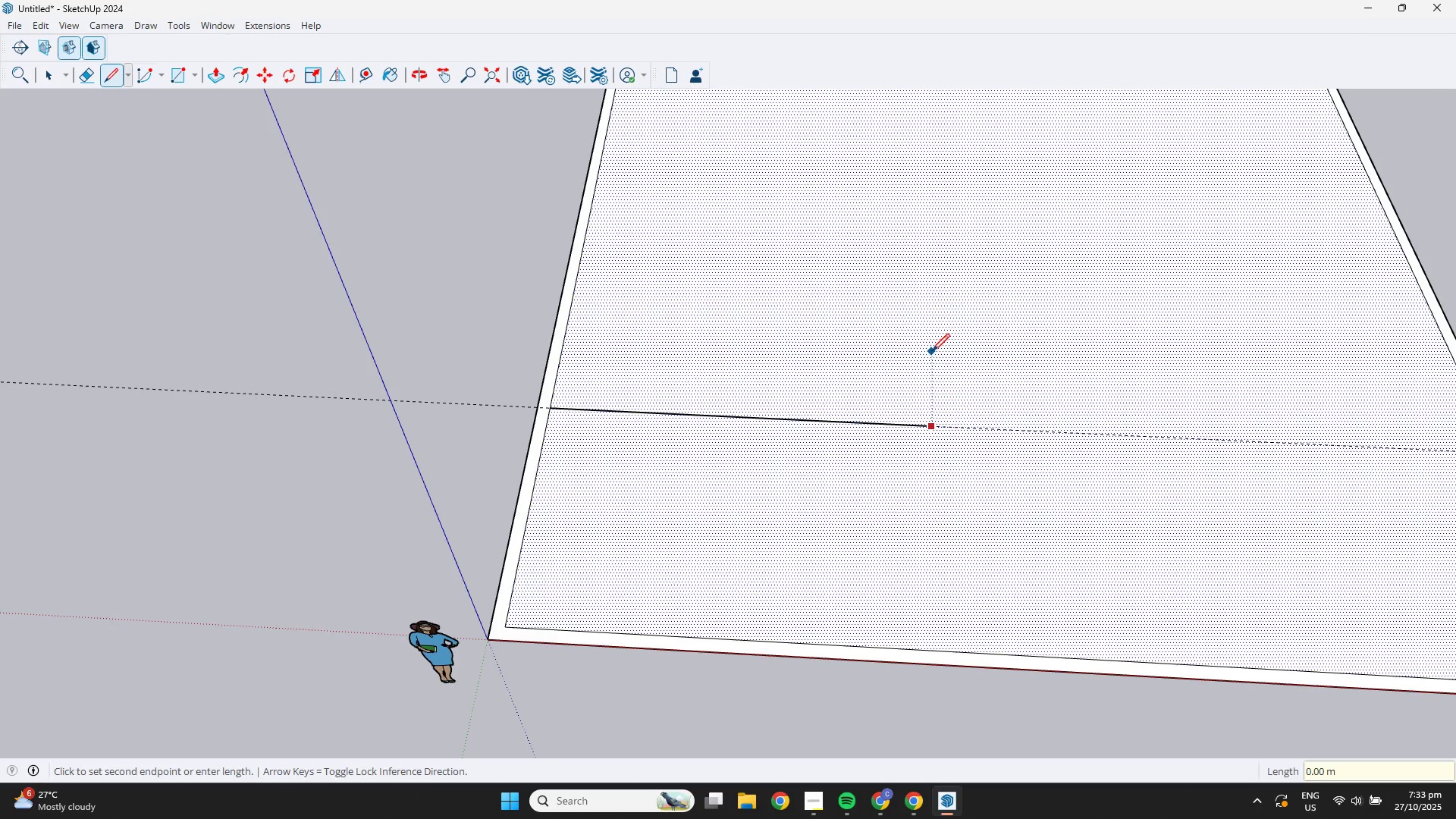 
scroll: coordinate [935, 351], scroll_direction: down, amount: 2.0
 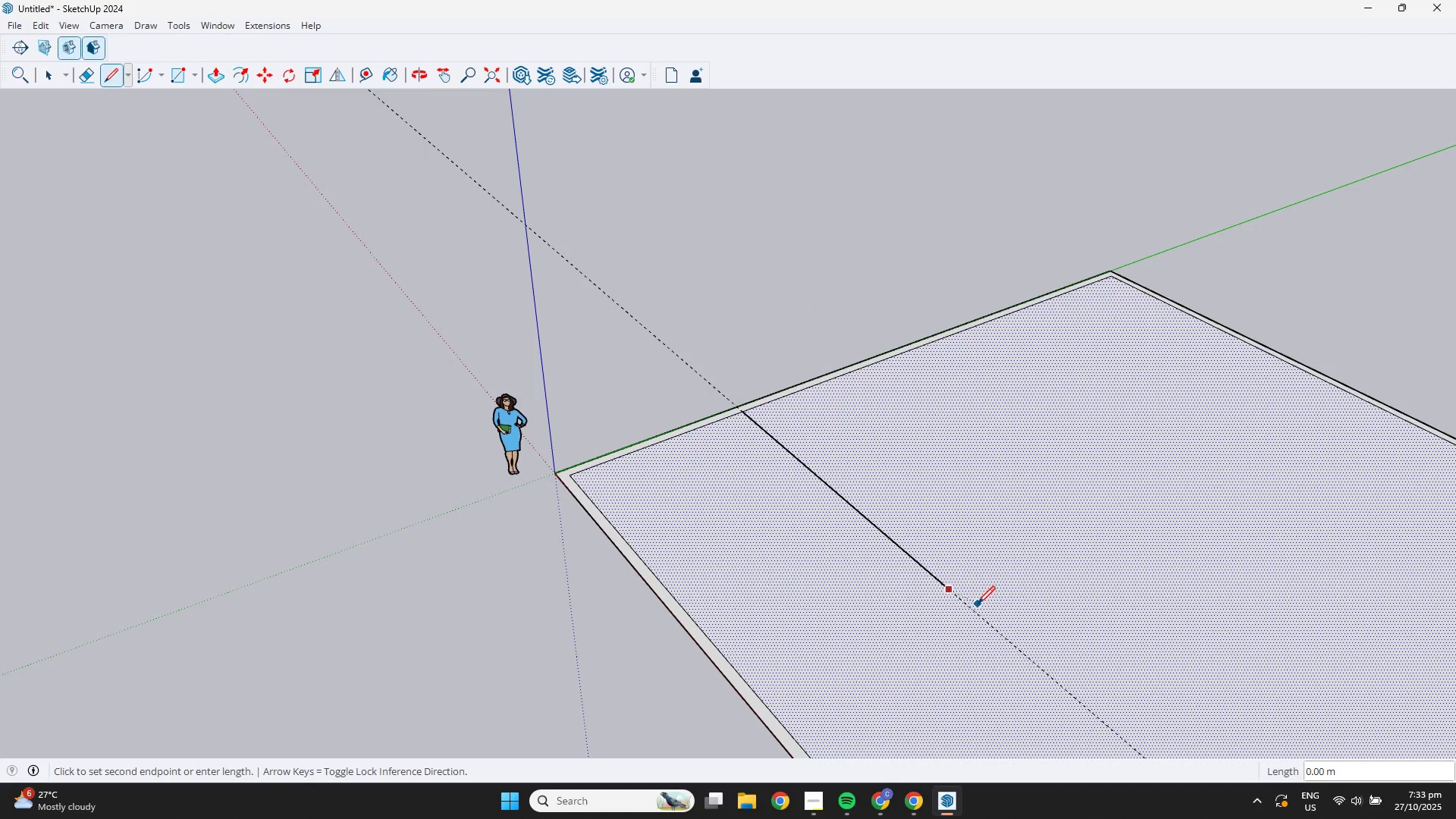 
key(ArrowRight)
 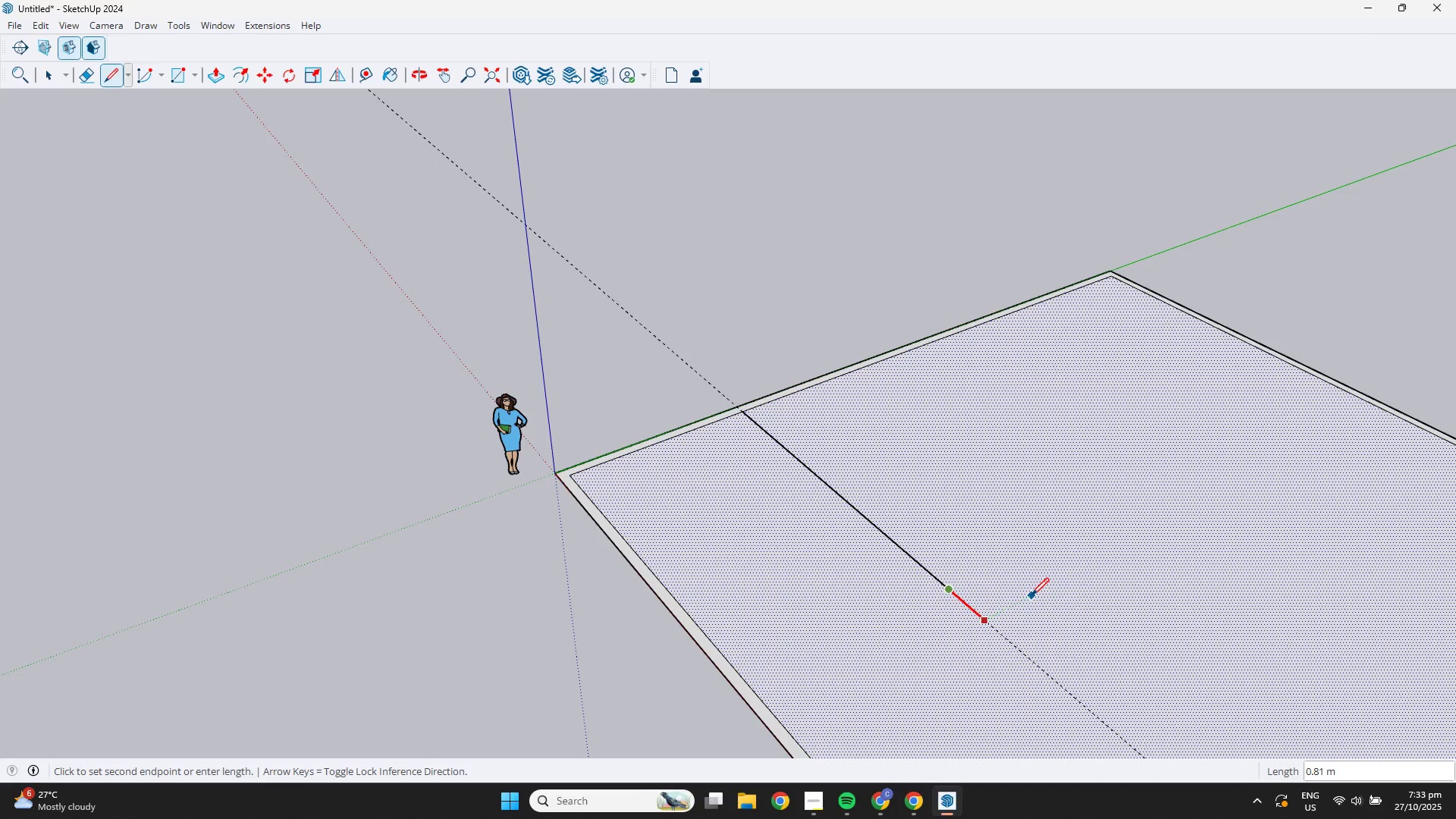 
key(ArrowLeft)
 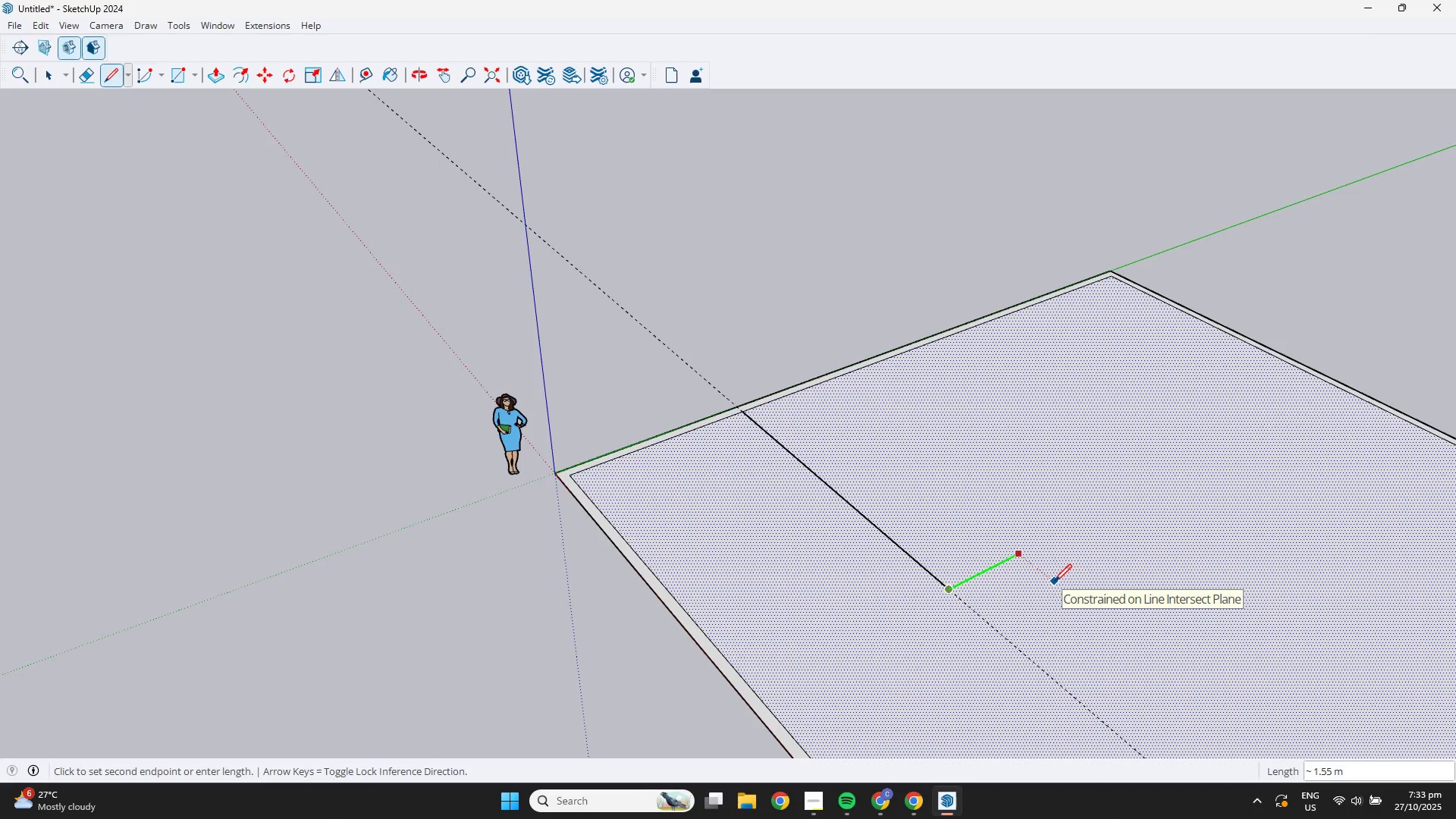 
key(NumpadDecimal)
 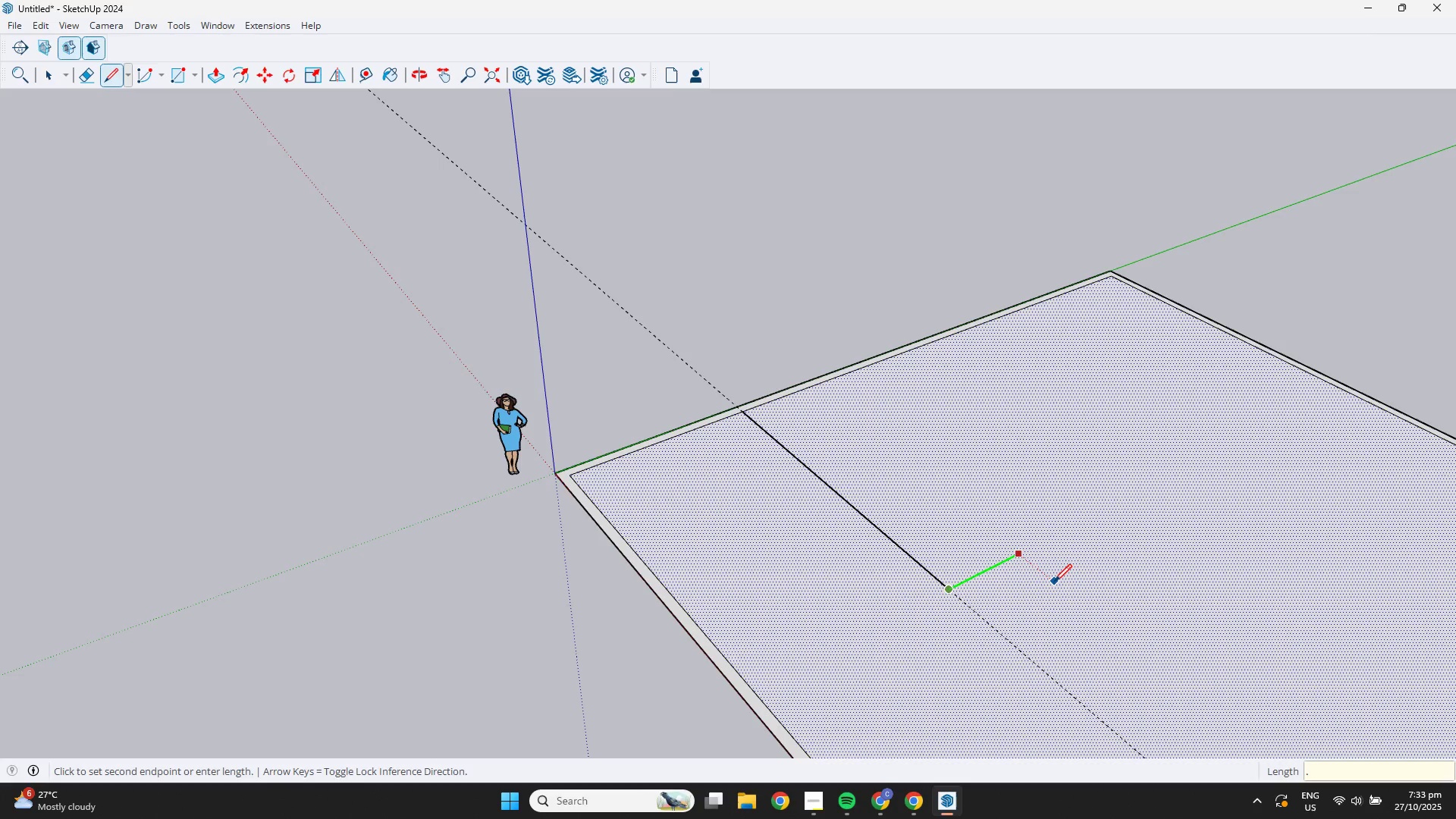 
key(Numpad2)
 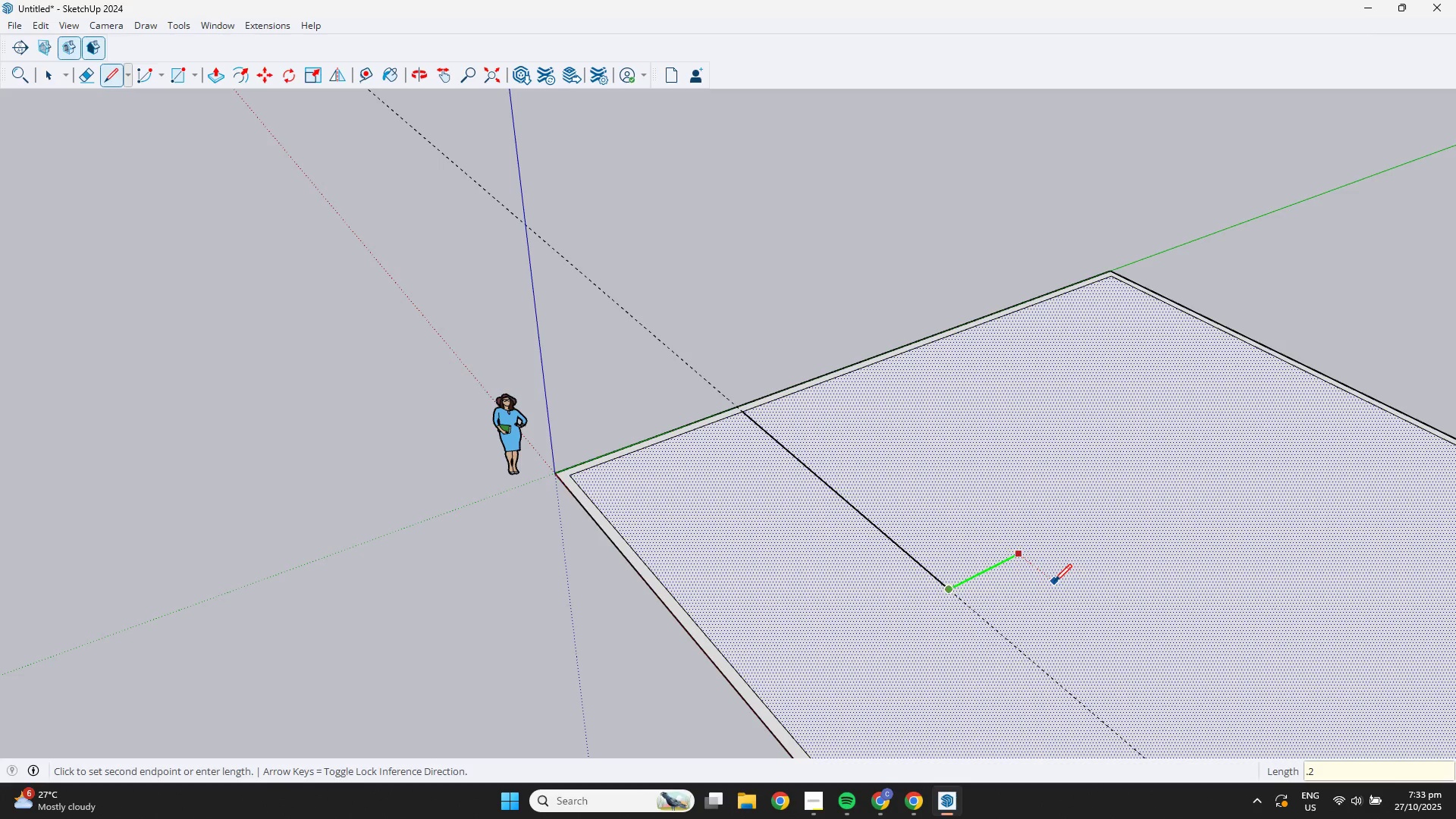 
key(NumpadEnter)
 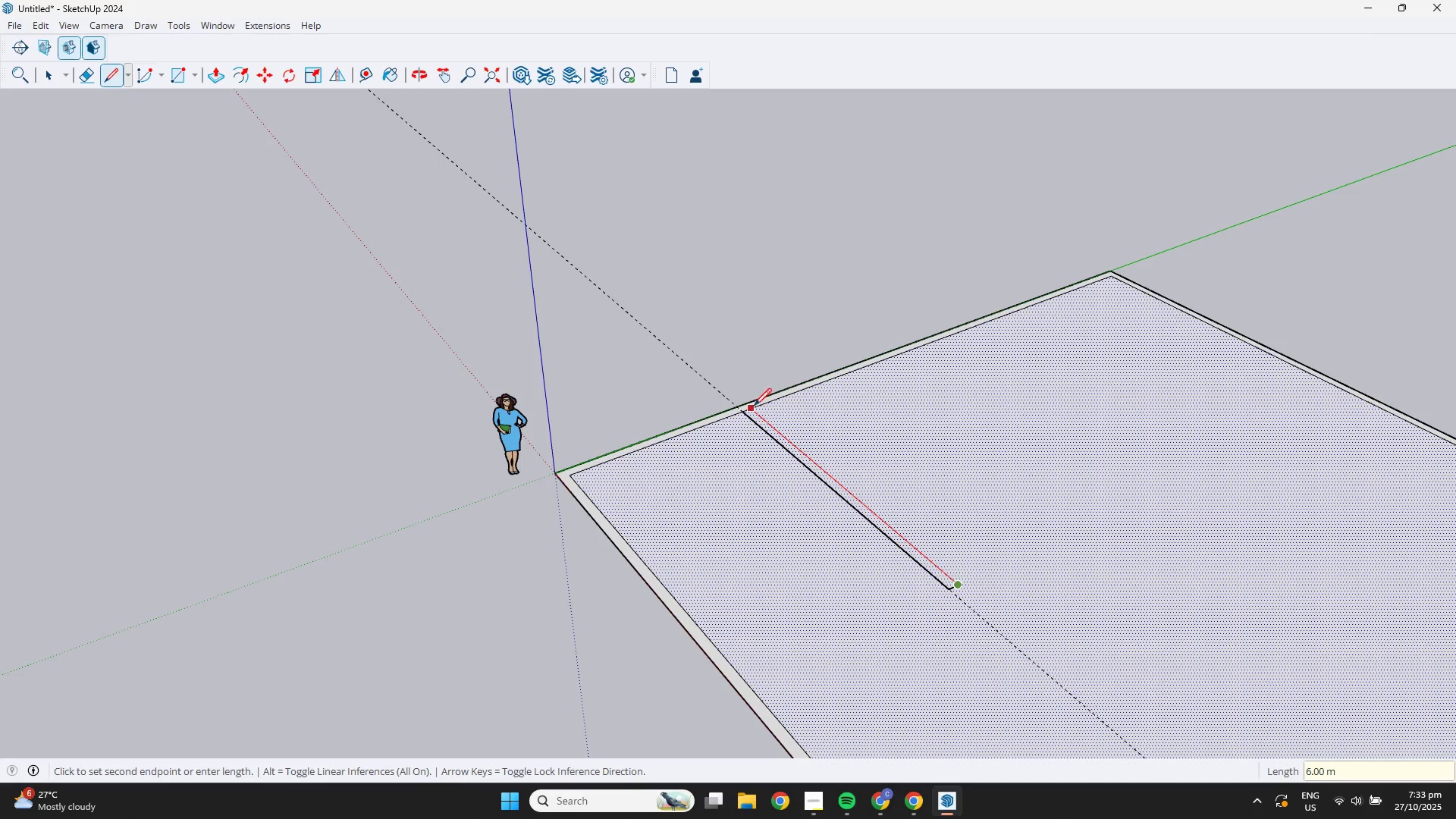 
left_click([755, 407])
 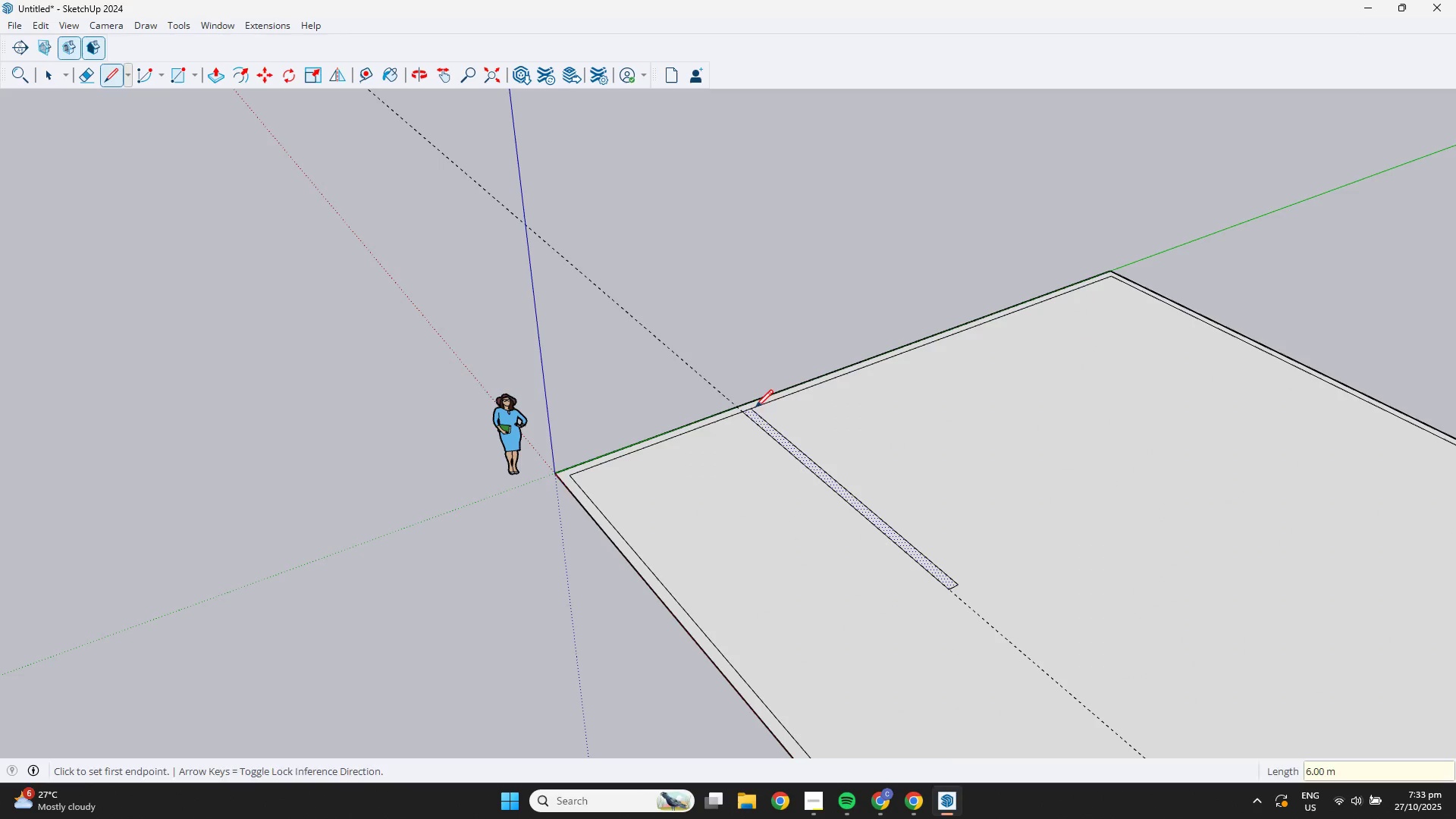 
key(Space)
 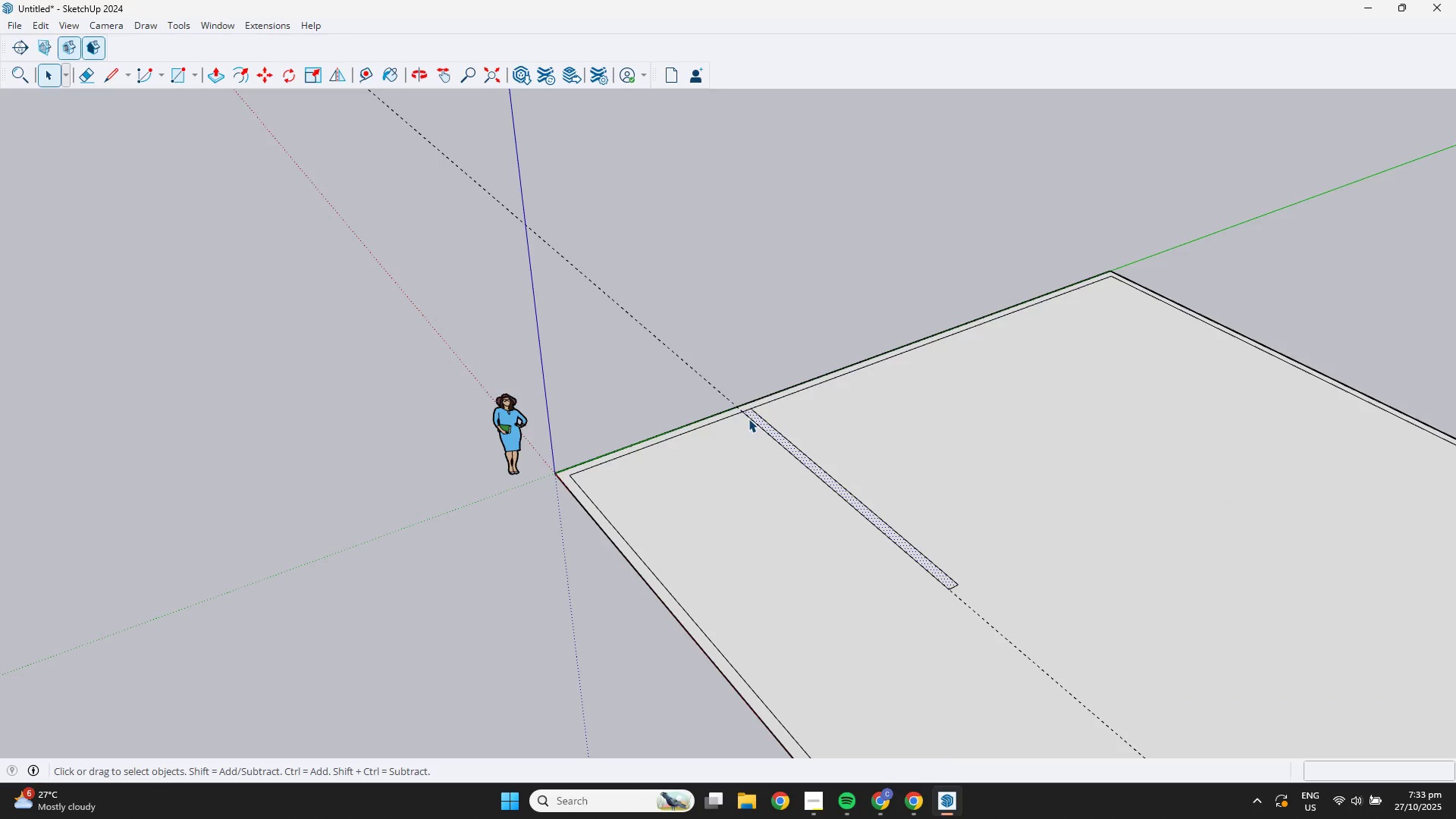 
scroll: coordinate [842, 594], scroll_direction: down, amount: 2.0
 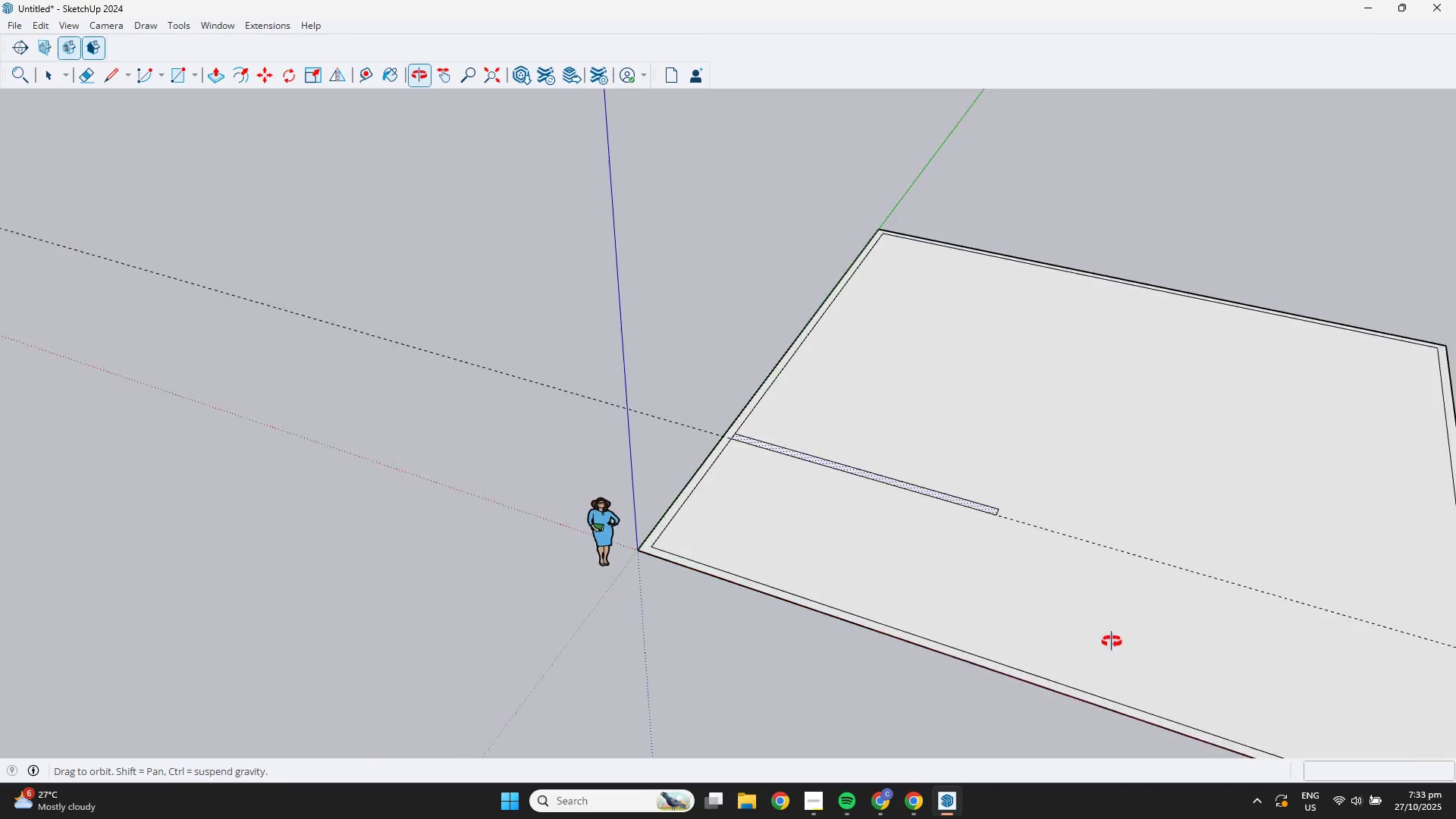 
hold_key(key=ShiftLeft, duration=0.43)
 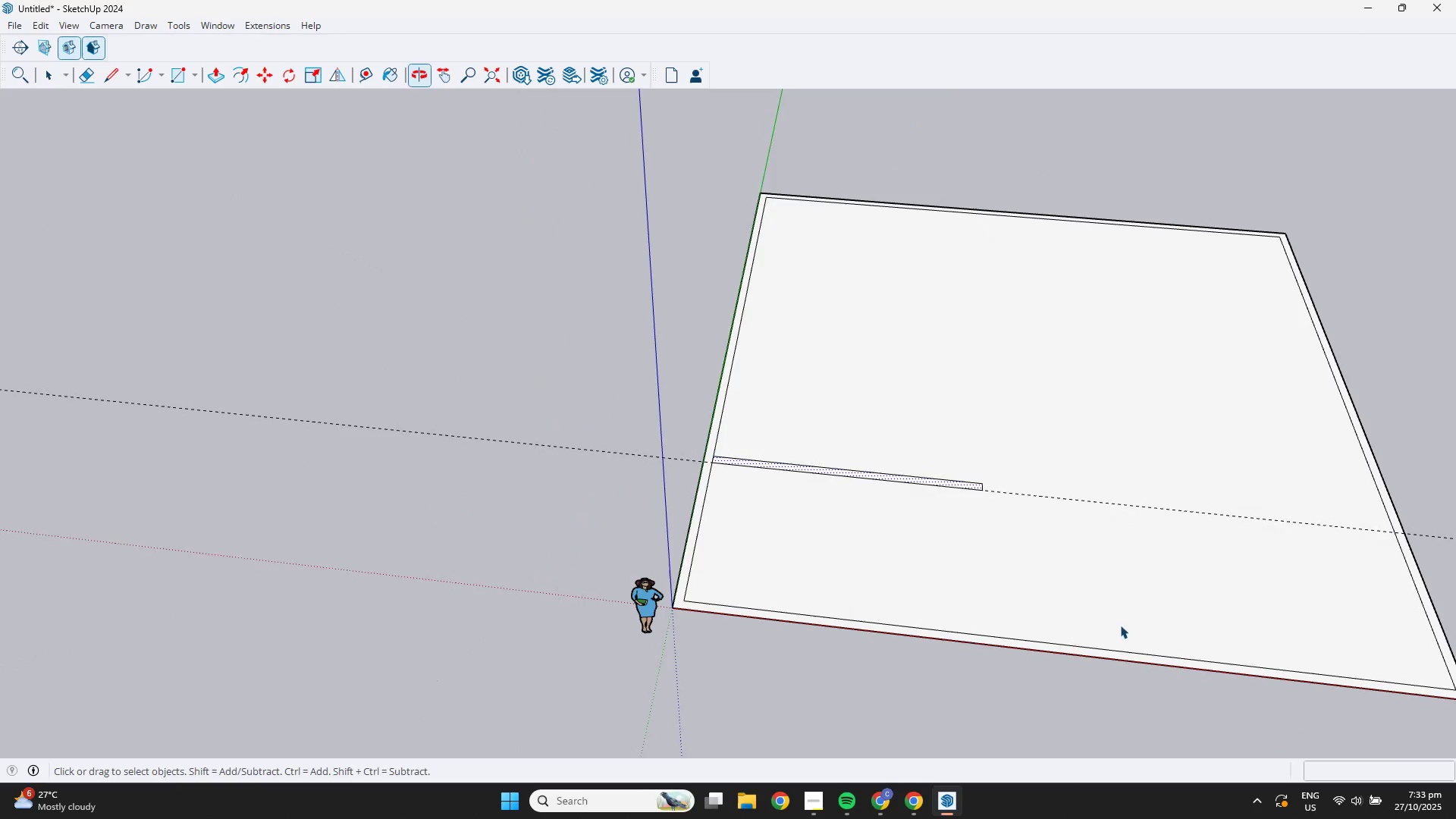 
scroll: coordinate [1028, 514], scroll_direction: up, amount: 3.0
 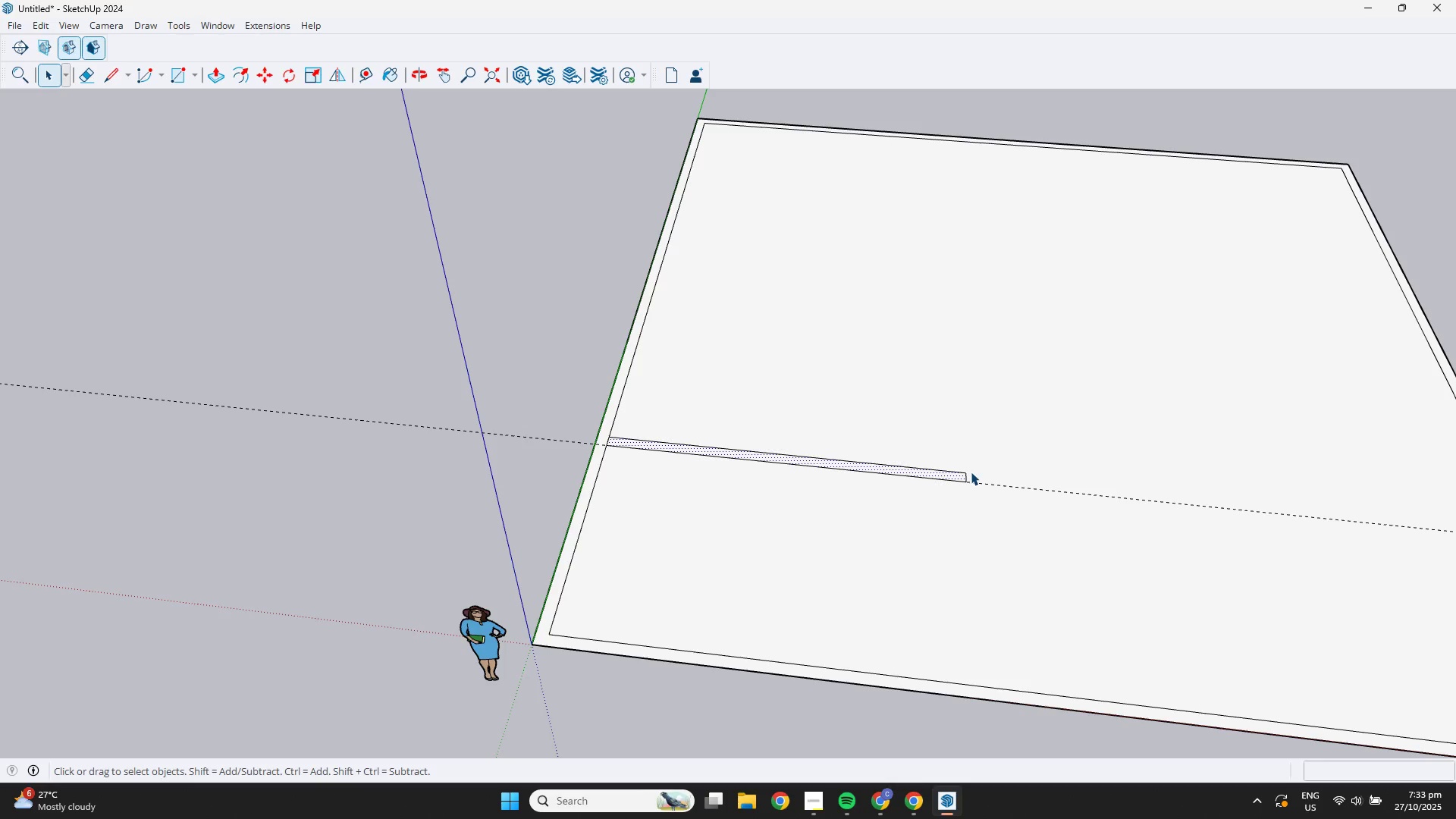 
key(L)
 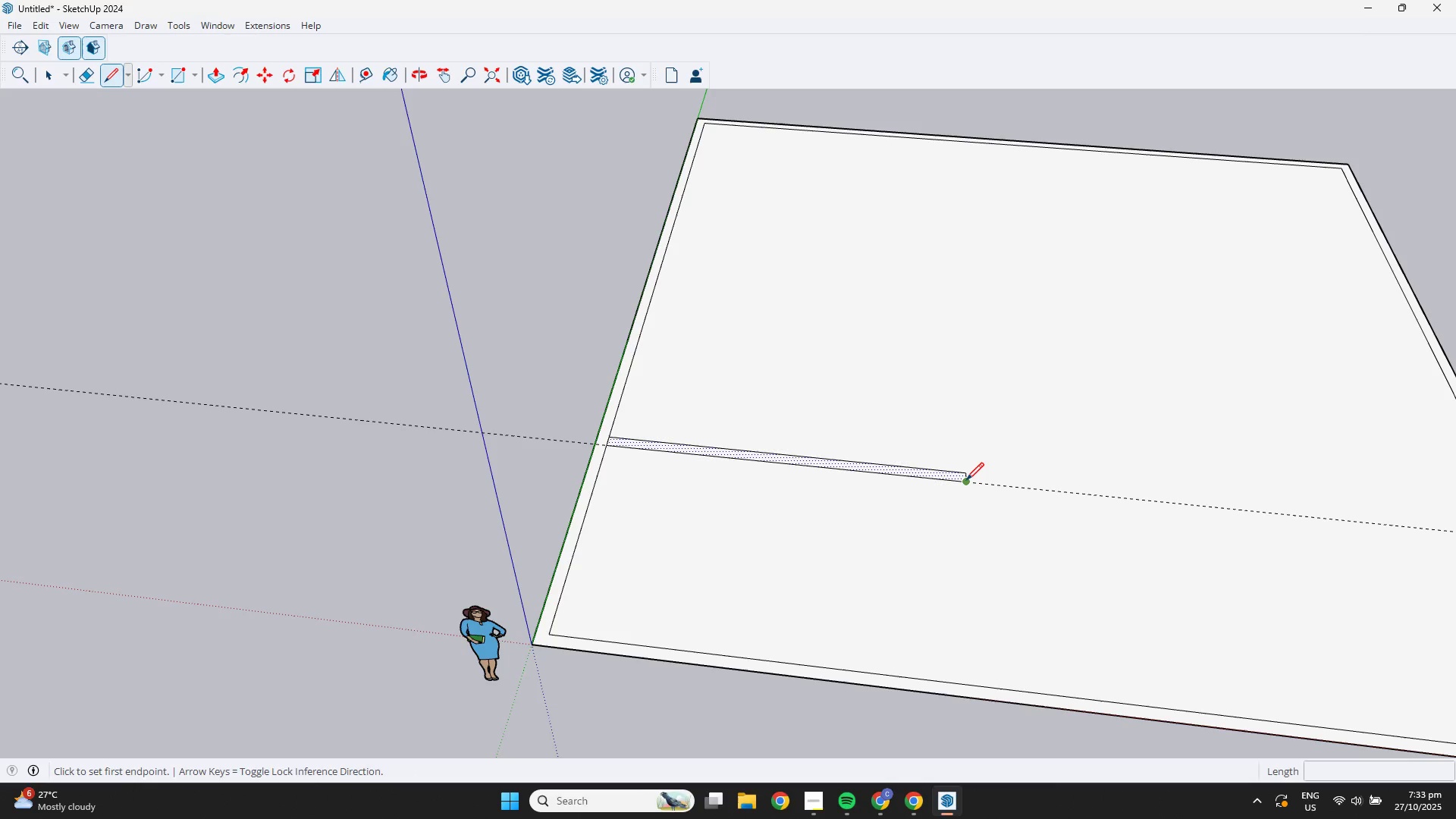 
left_click([966, 480])
 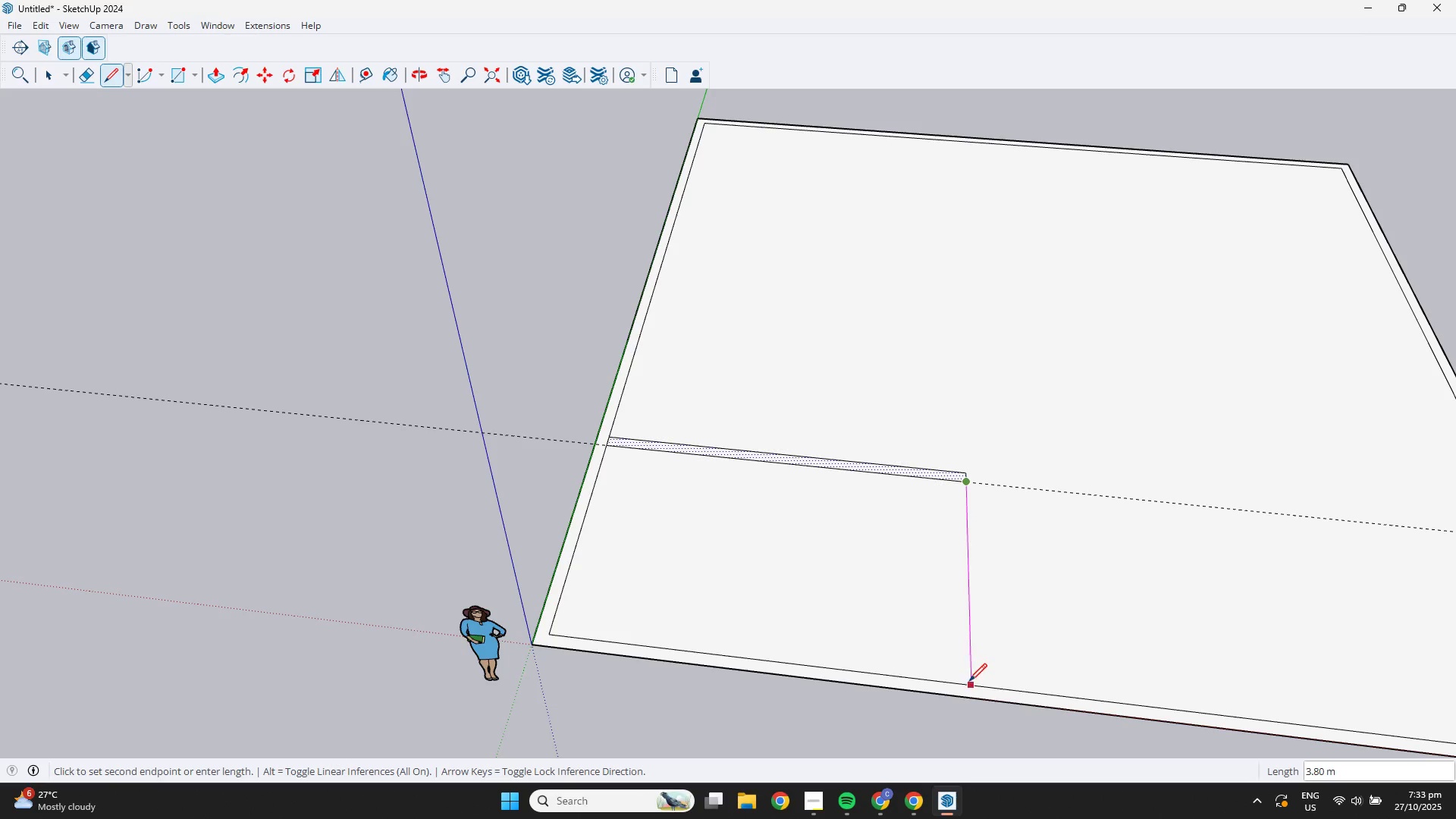 
left_click([969, 683])
 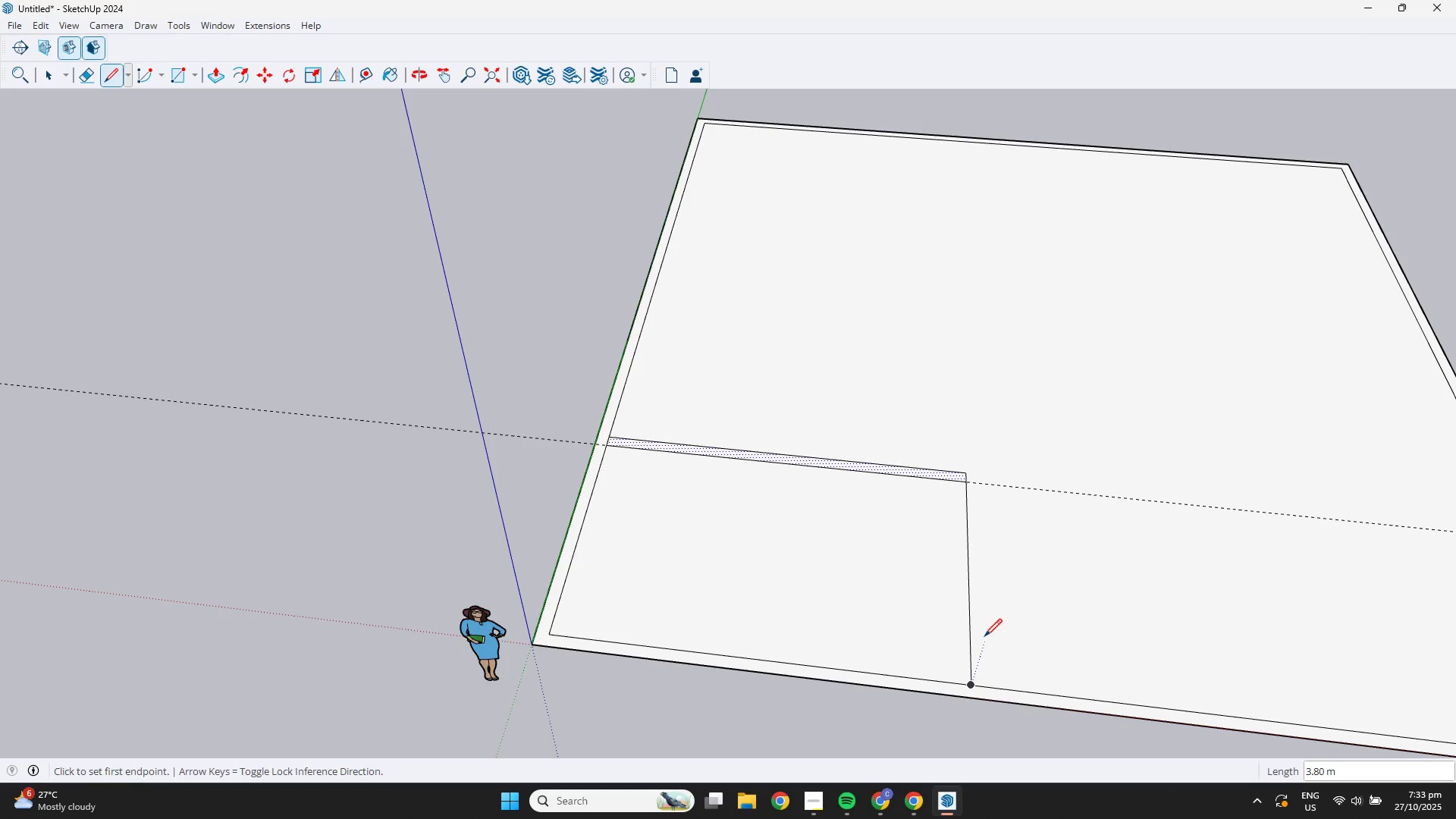 
key(Space)
 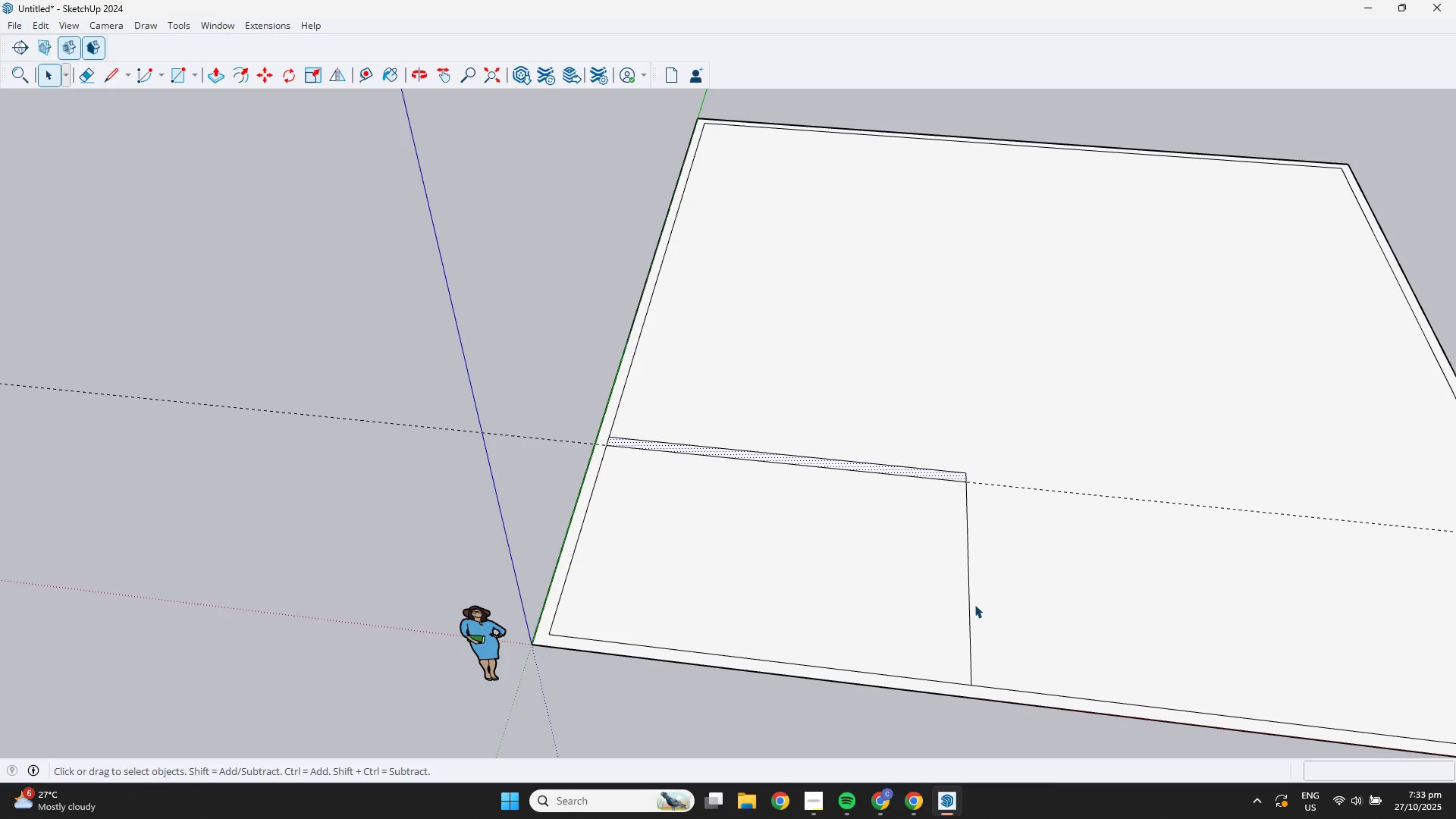 
left_click([968, 609])
 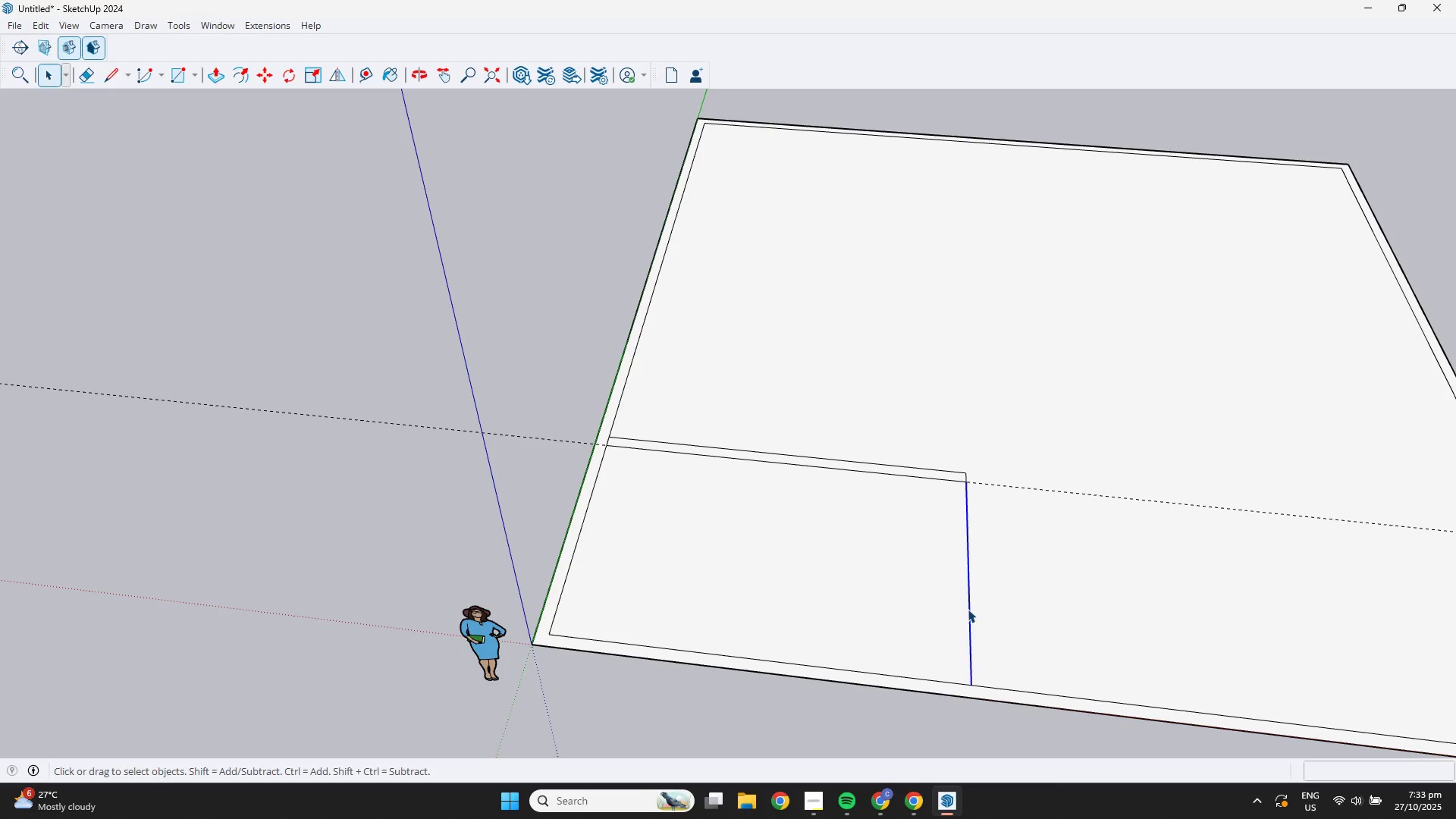 
key(L)
 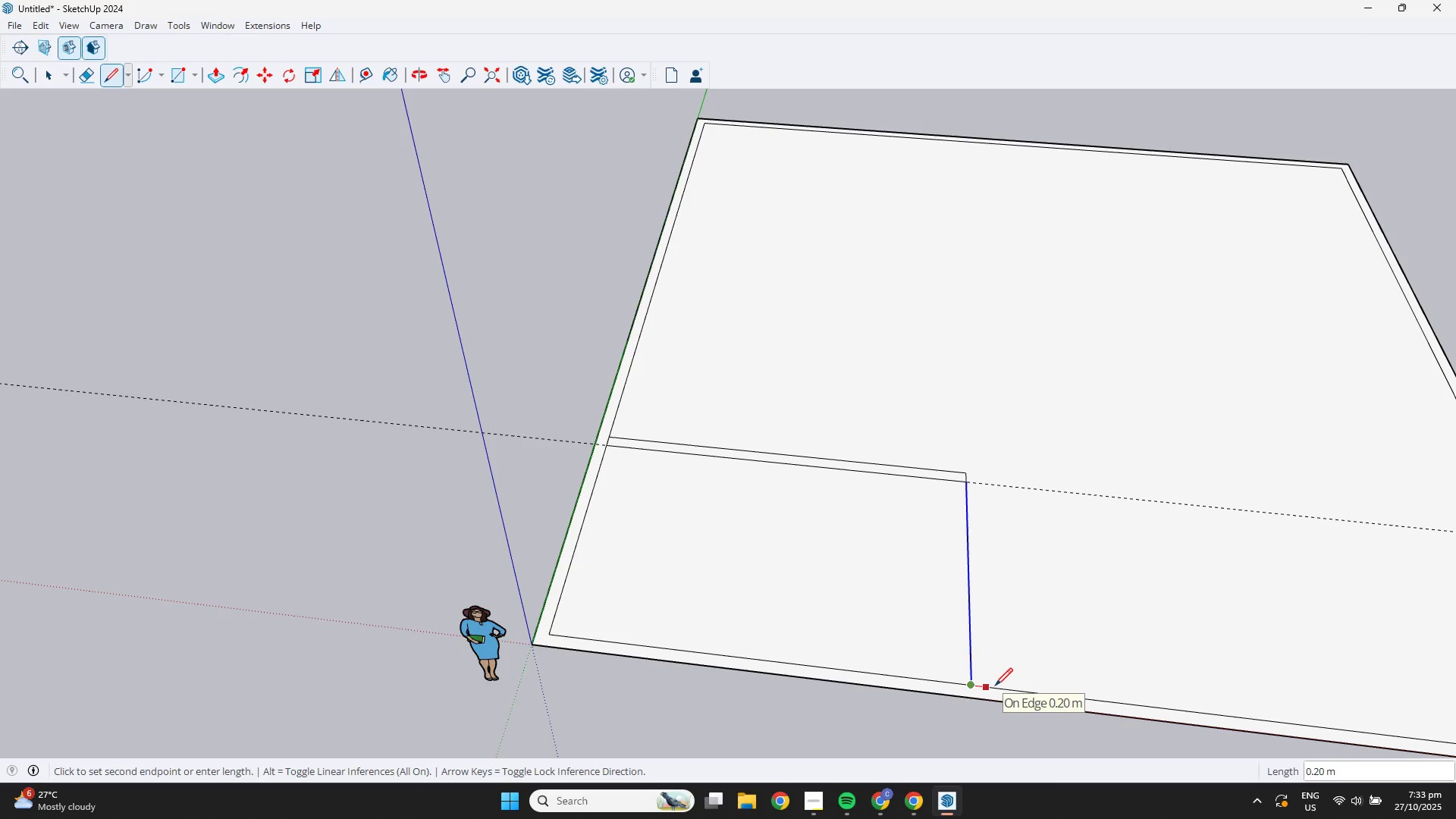 
key(NumpadDecimal)
 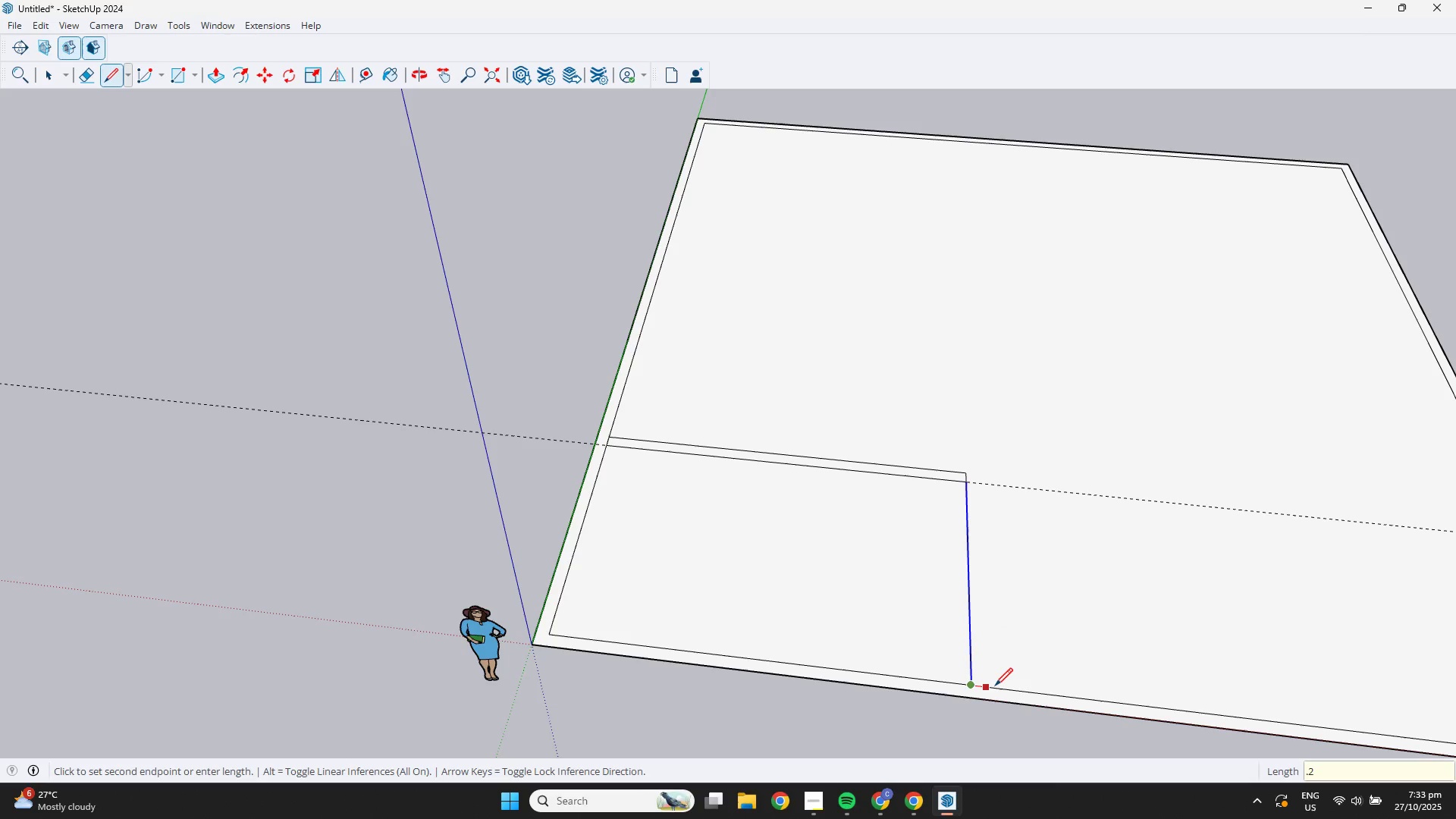 
key(Numpad2)
 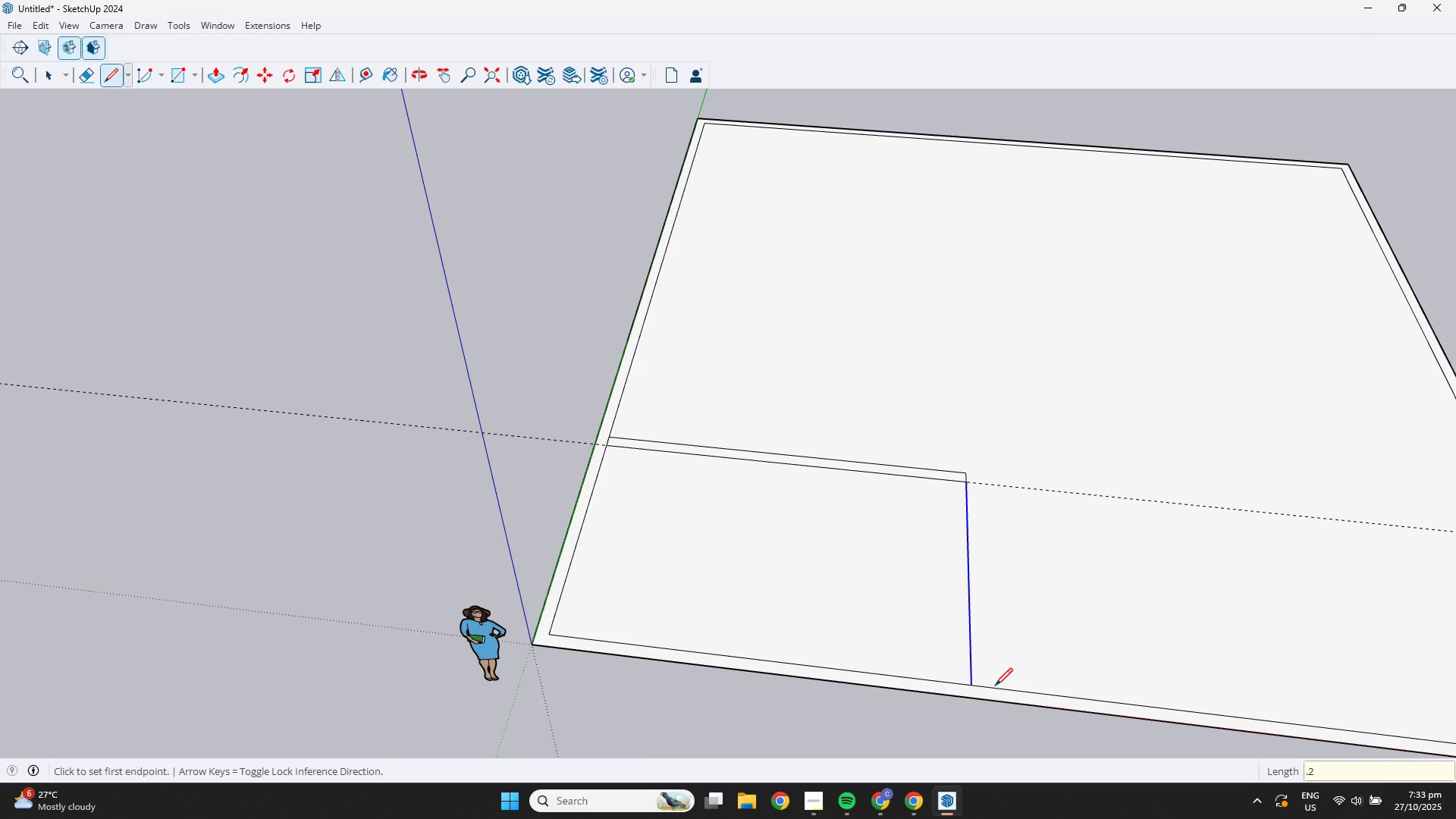 
key(NumpadEnter)
 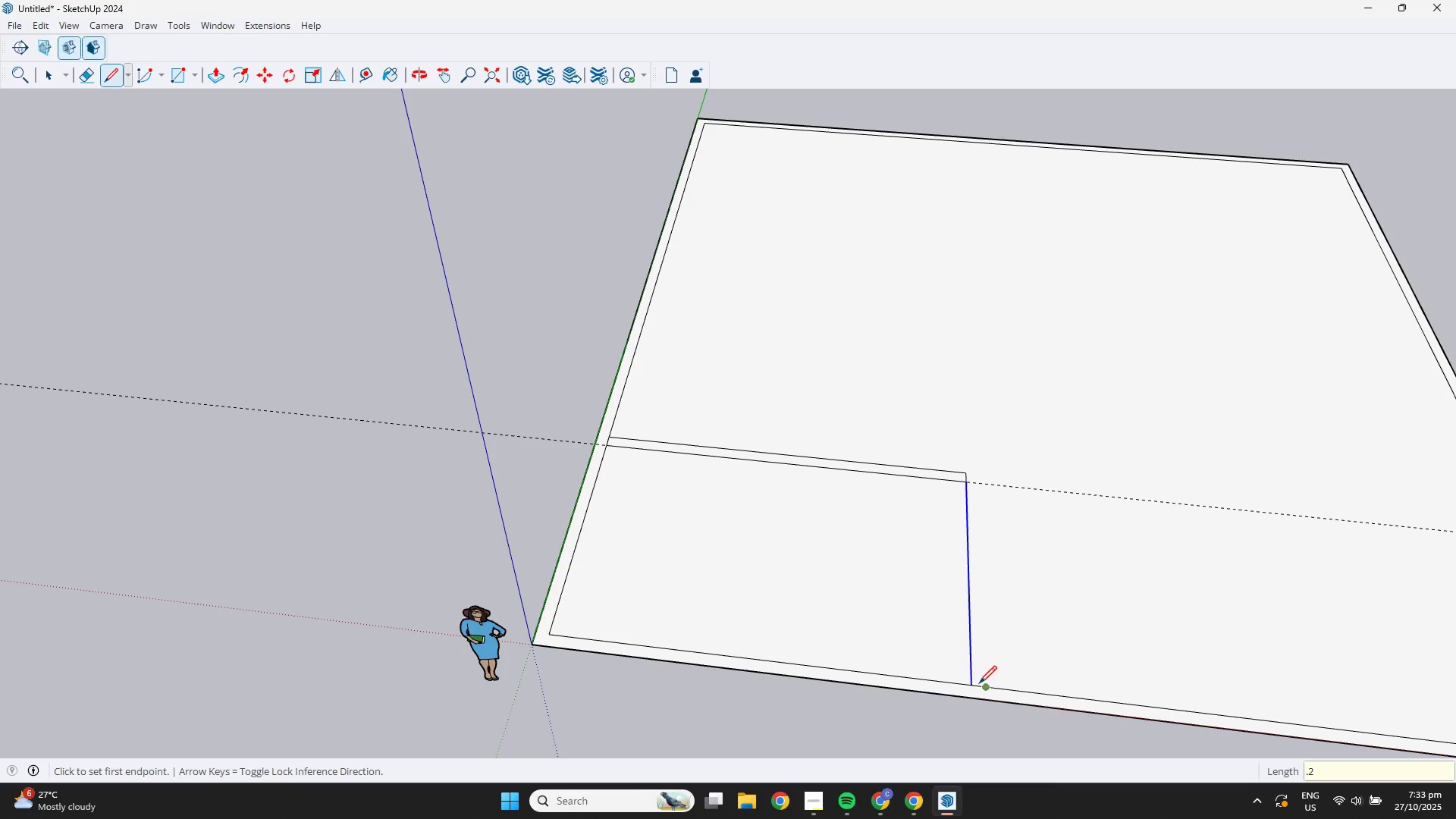 
left_click([976, 683])
 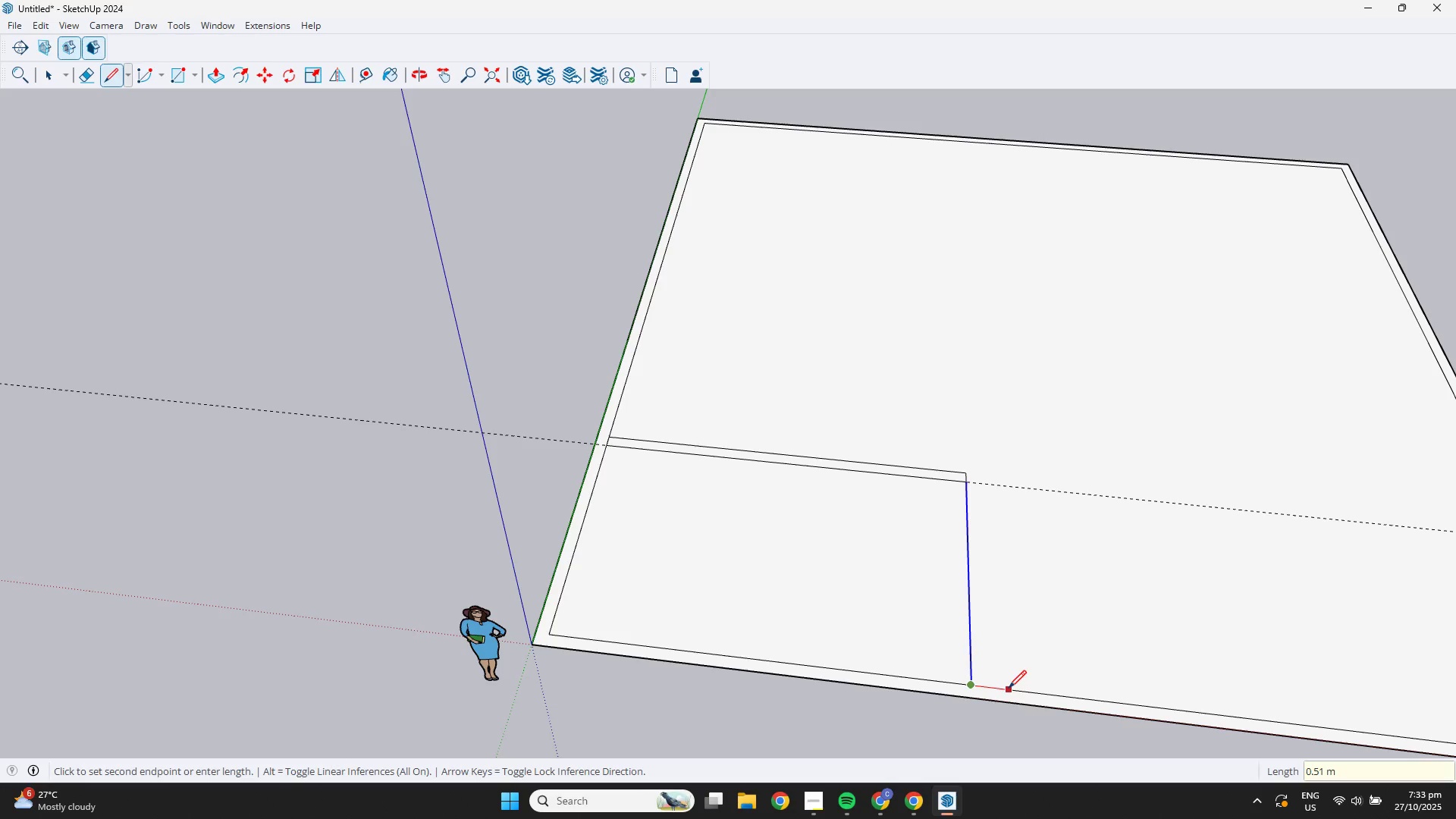 
key(NumpadDecimal)
 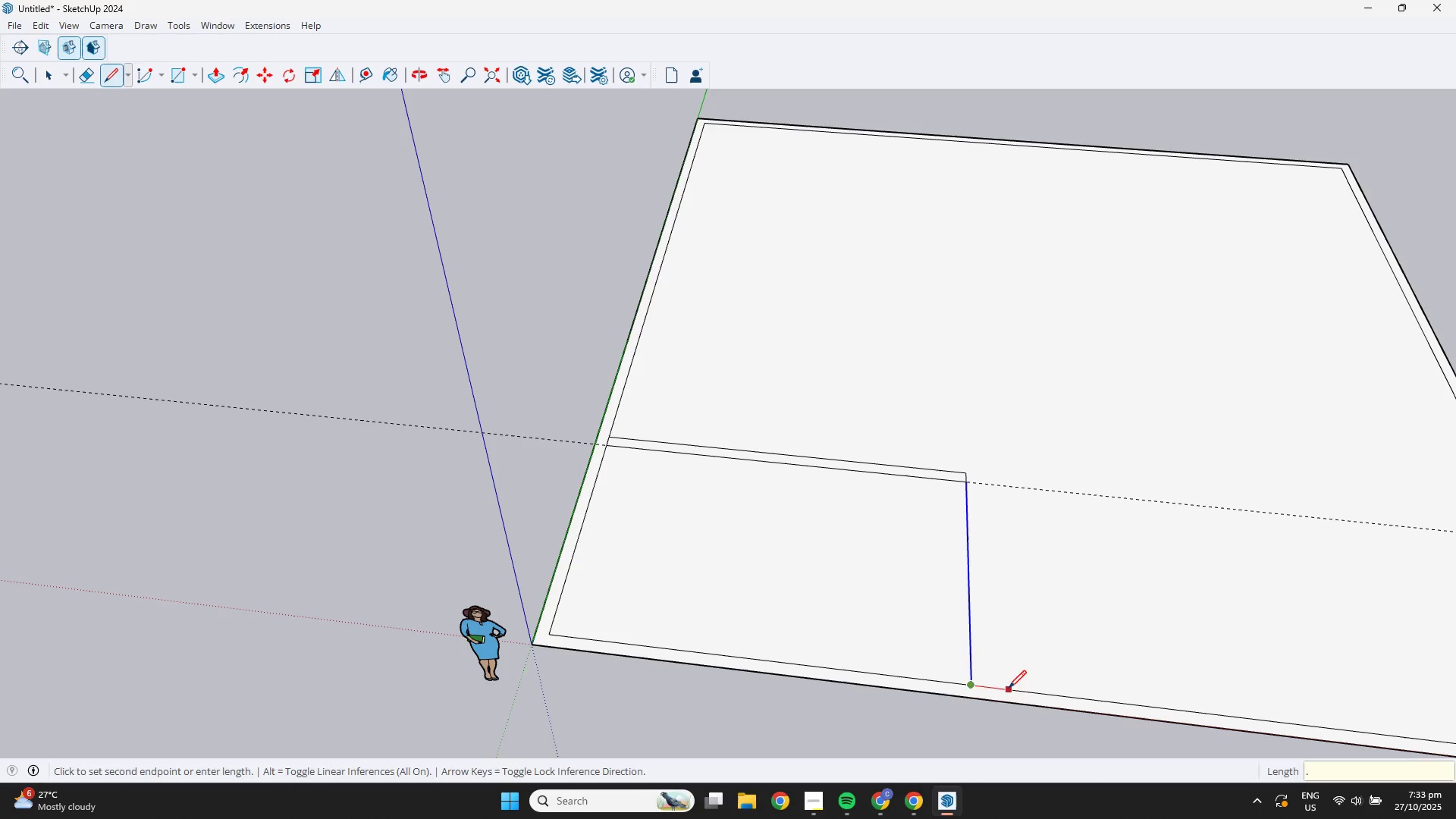 
key(Numpad2)
 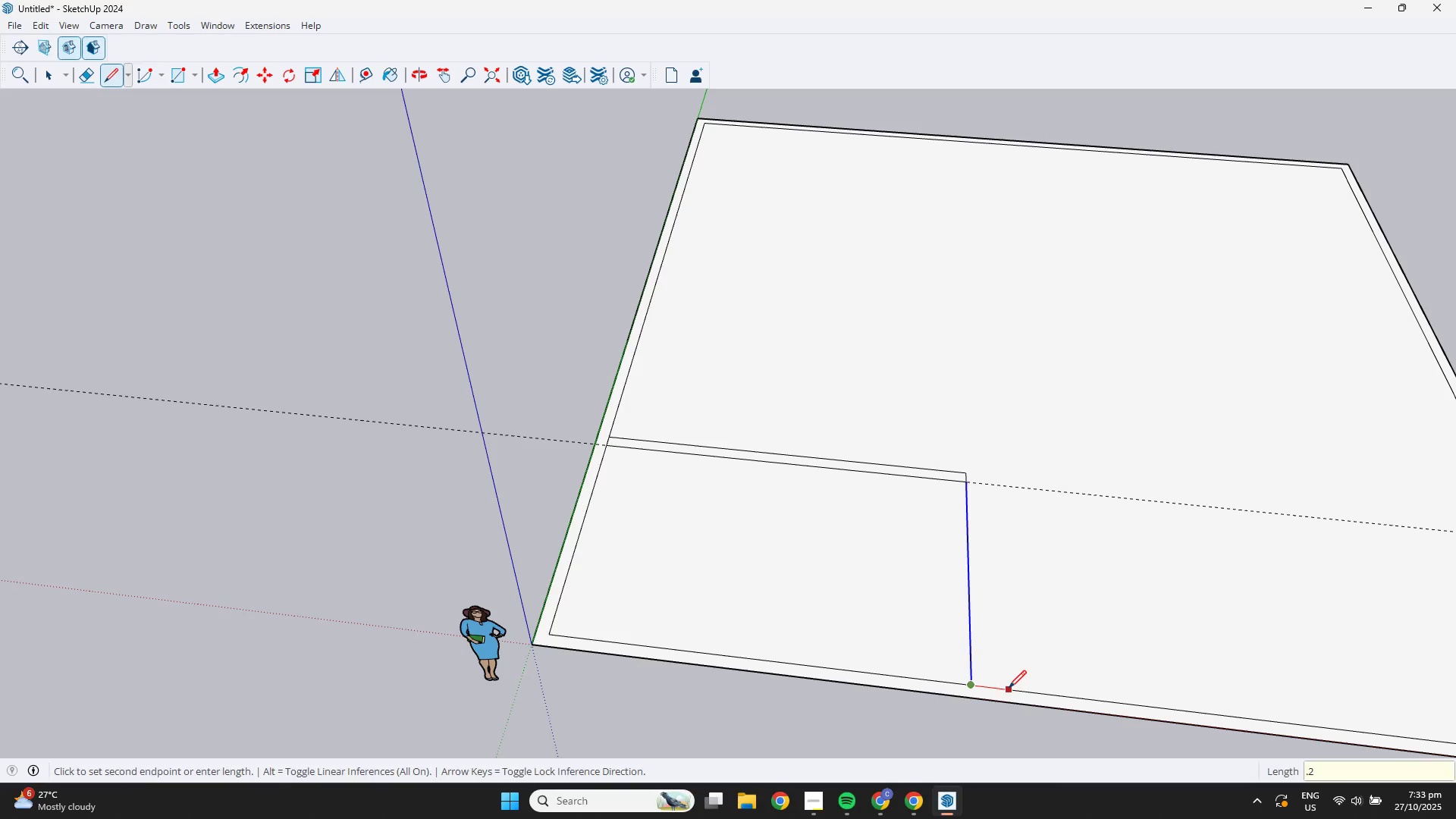 
key(NumpadEnter)
 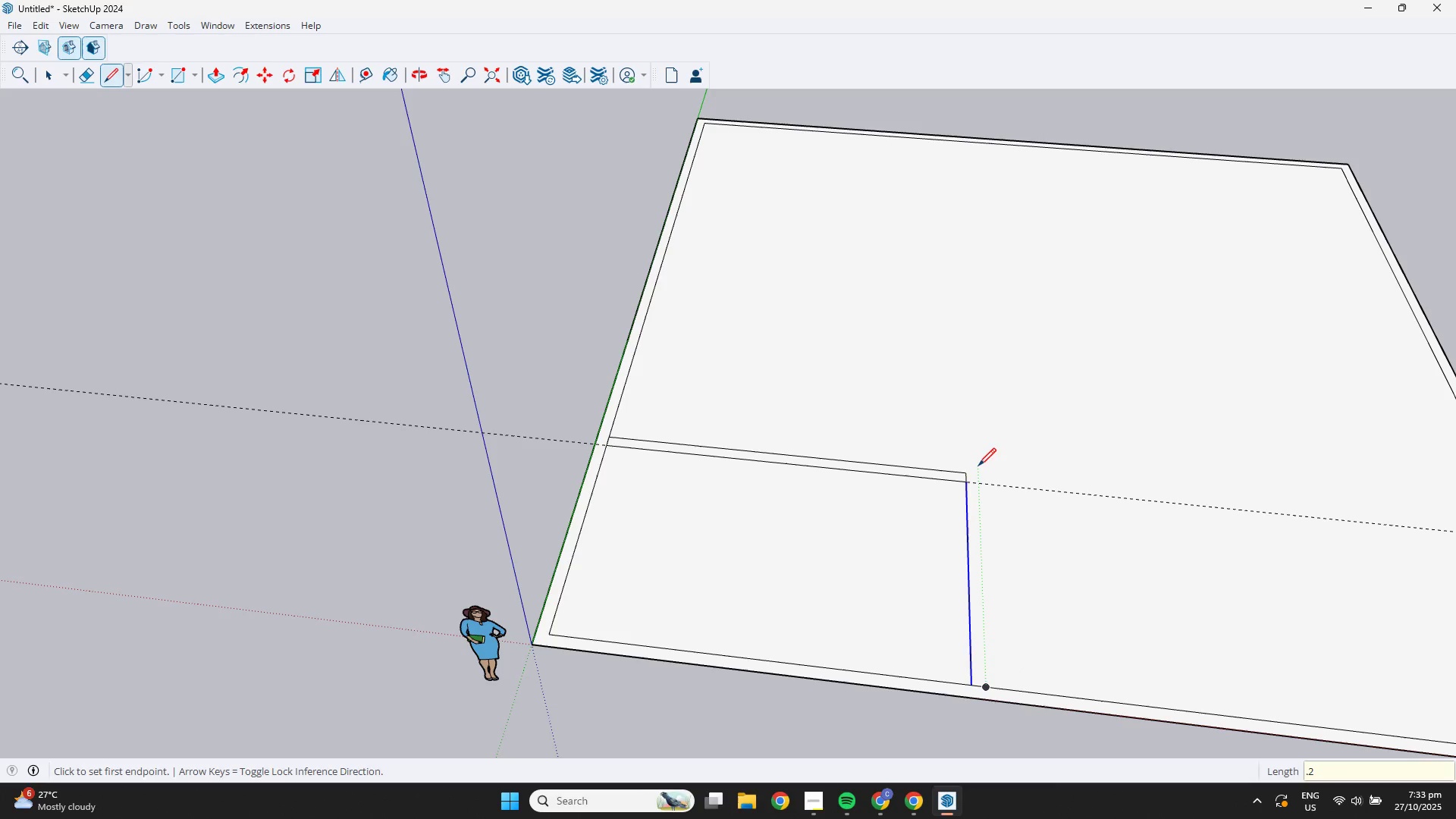 
left_click([977, 475])
 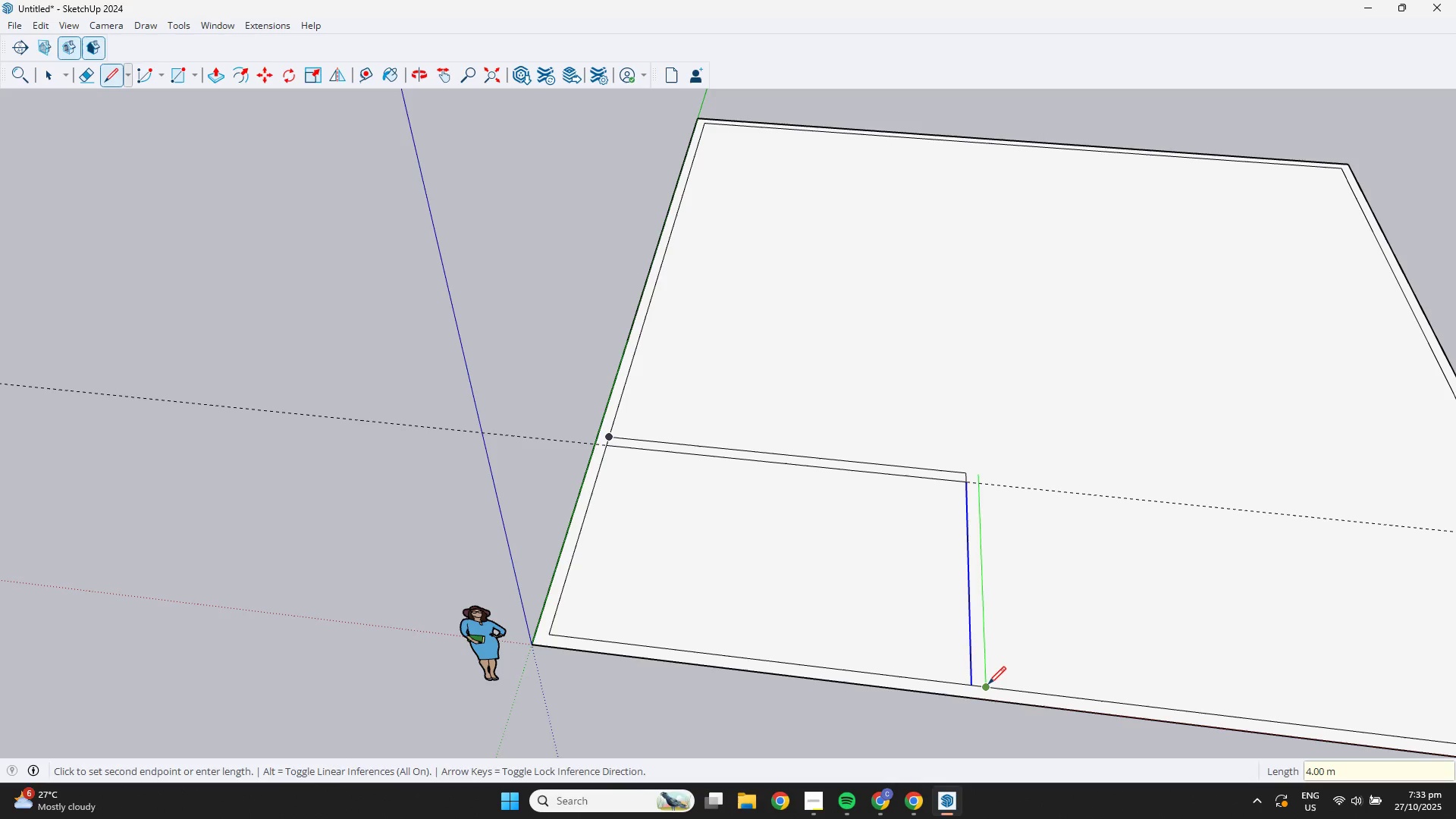 
scroll: coordinate [989, 456], scroll_direction: up, amount: 4.0
 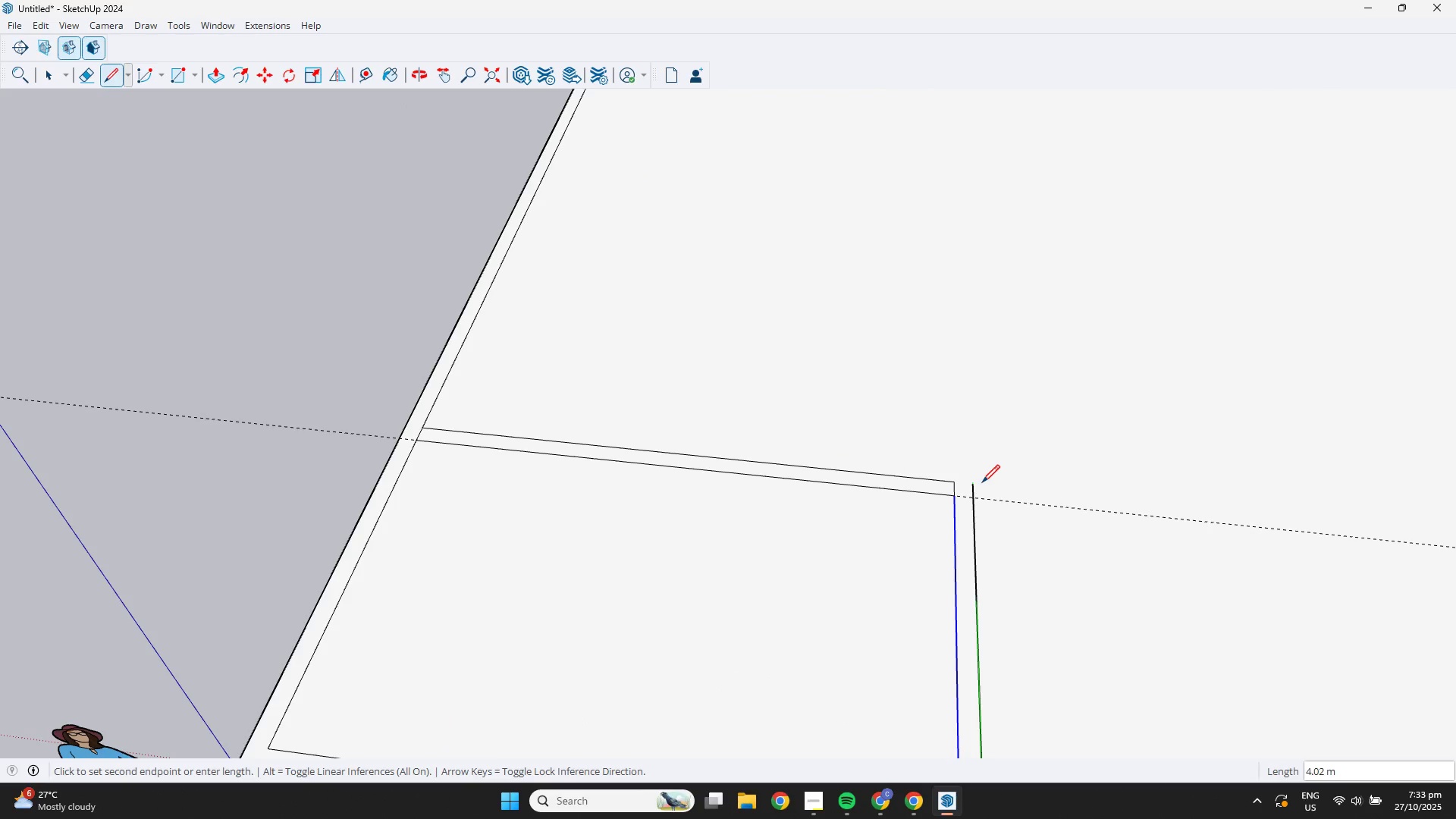 
key(Space)
 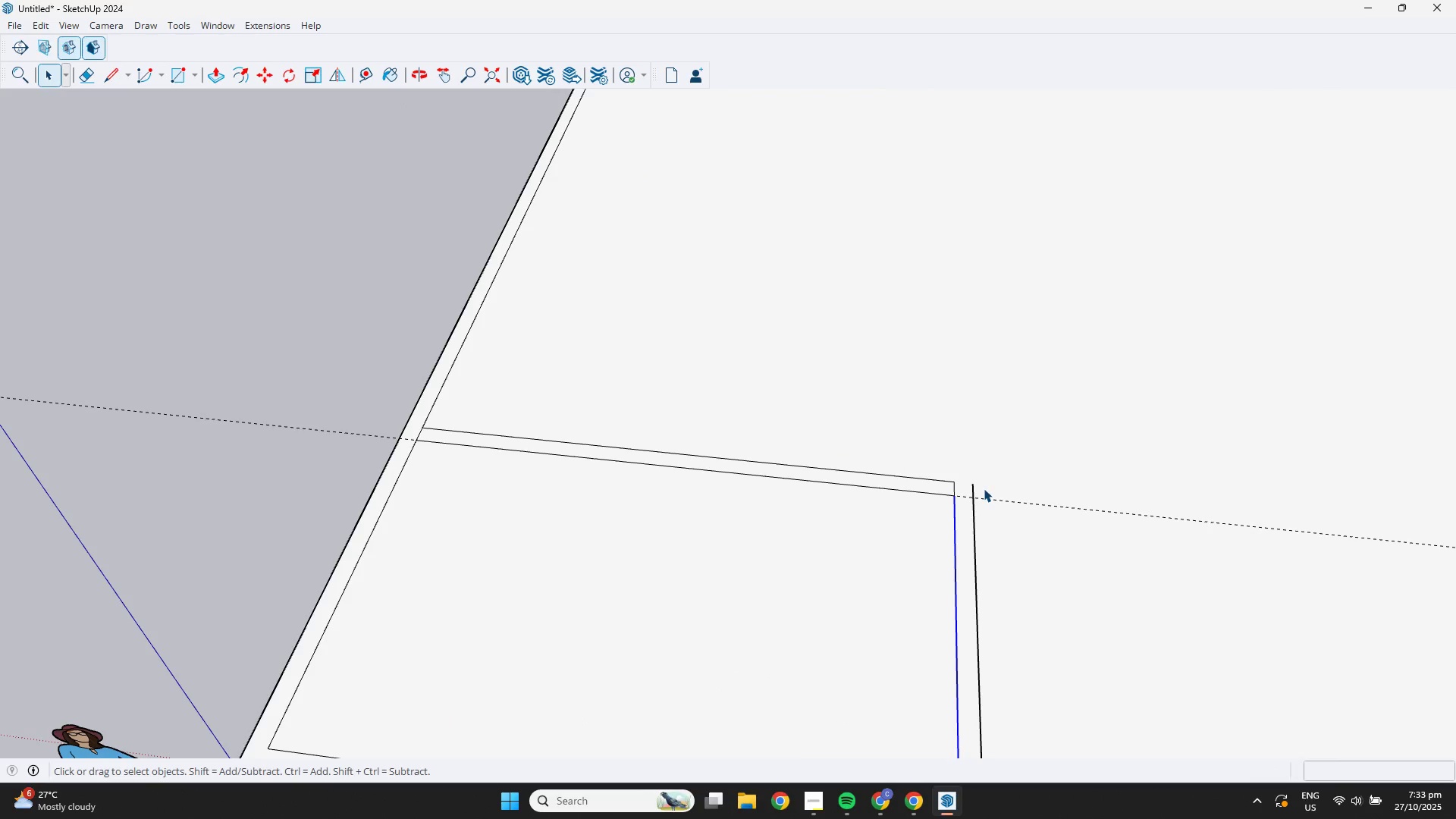 
key(L)
 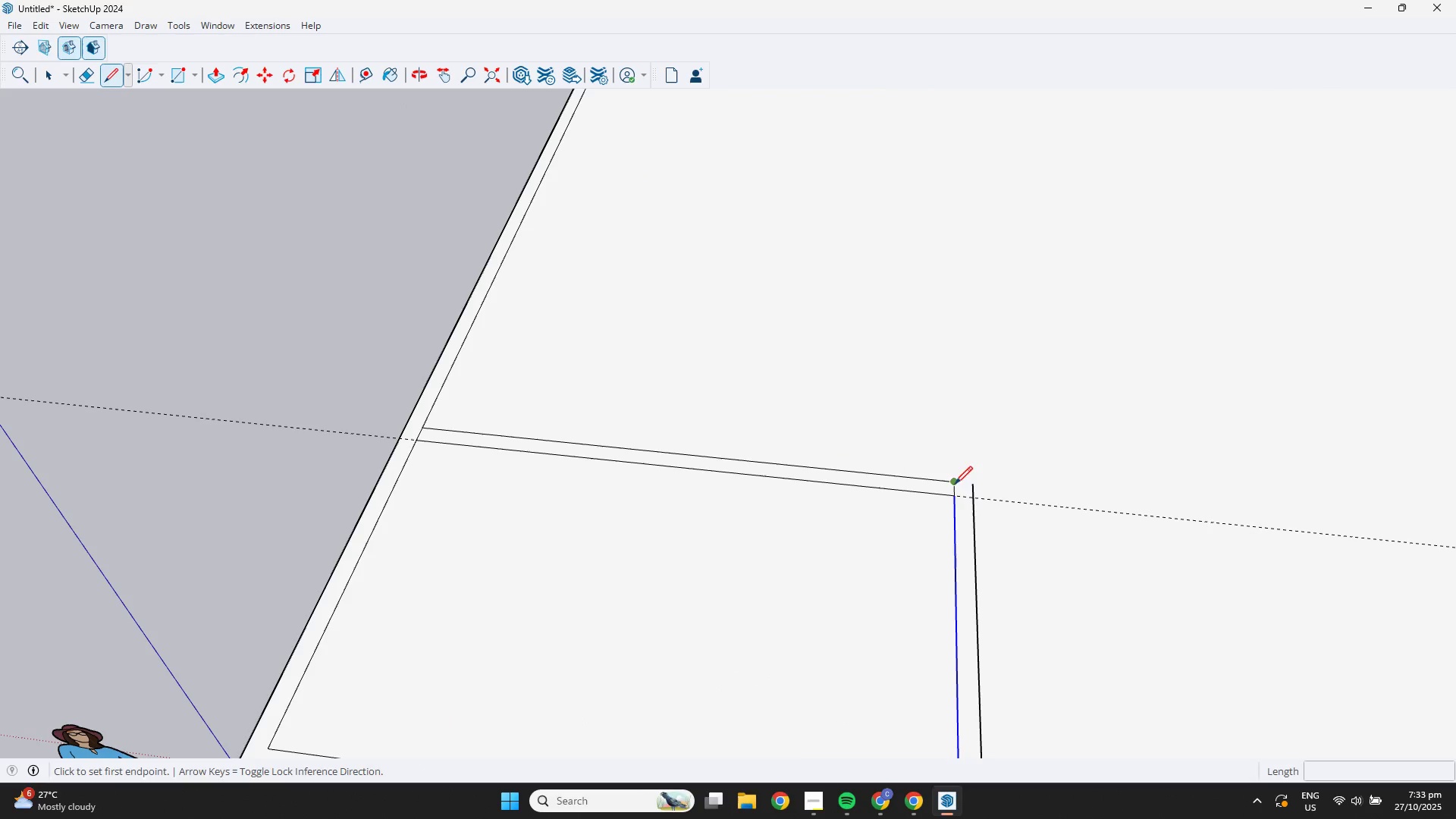 
left_click([951, 484])
 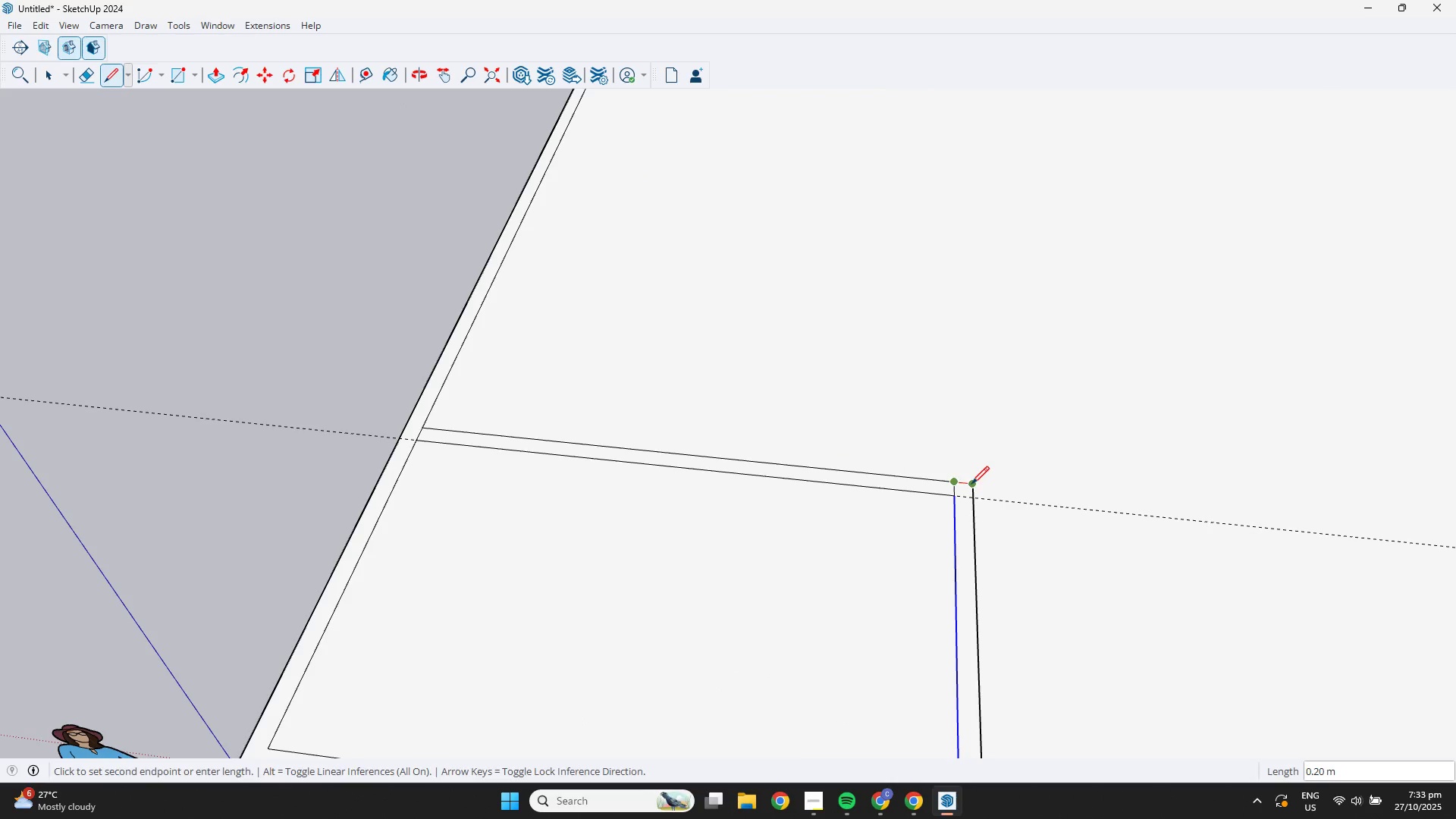 
left_click([971, 484])
 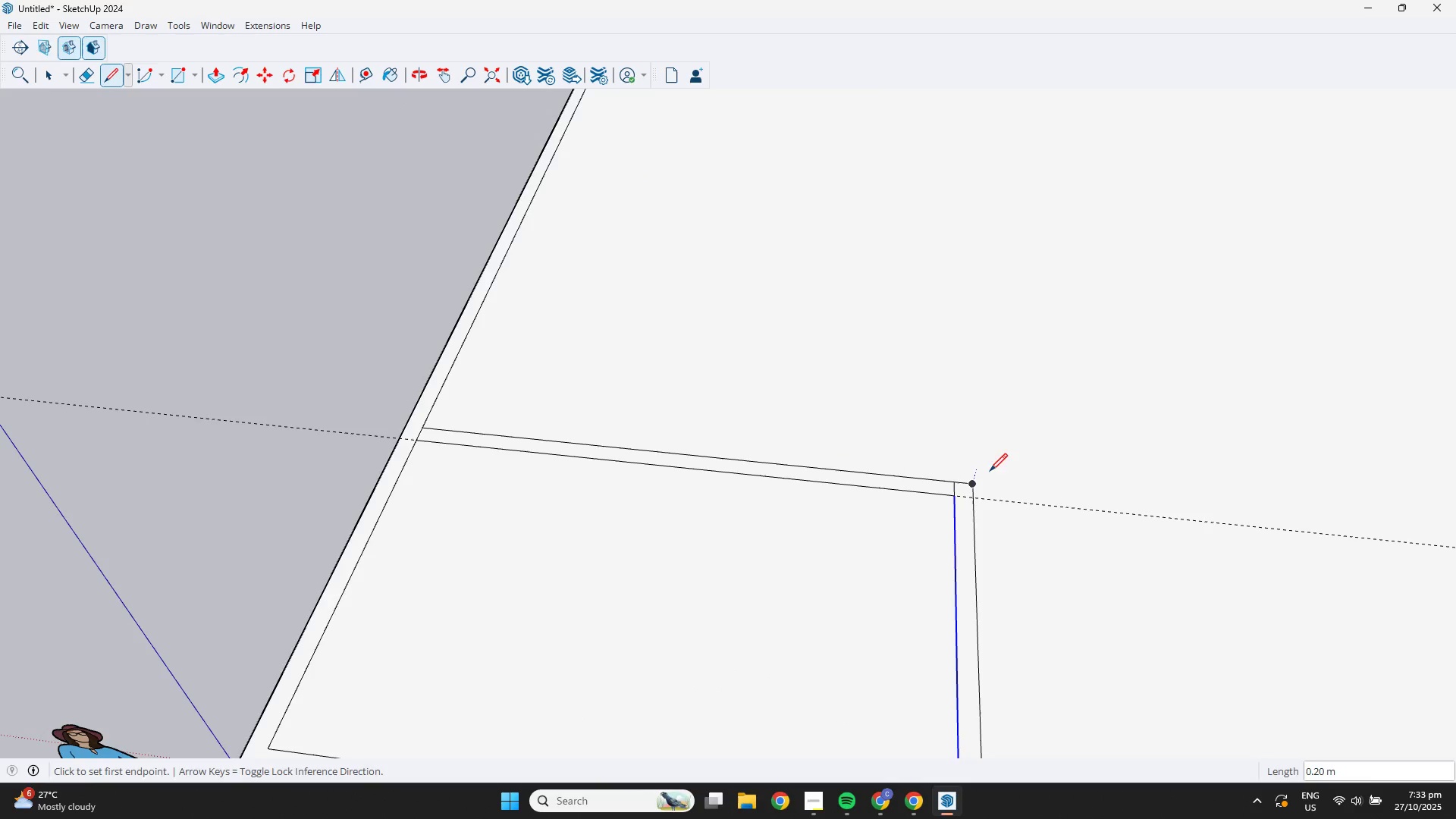 
key(Space)
 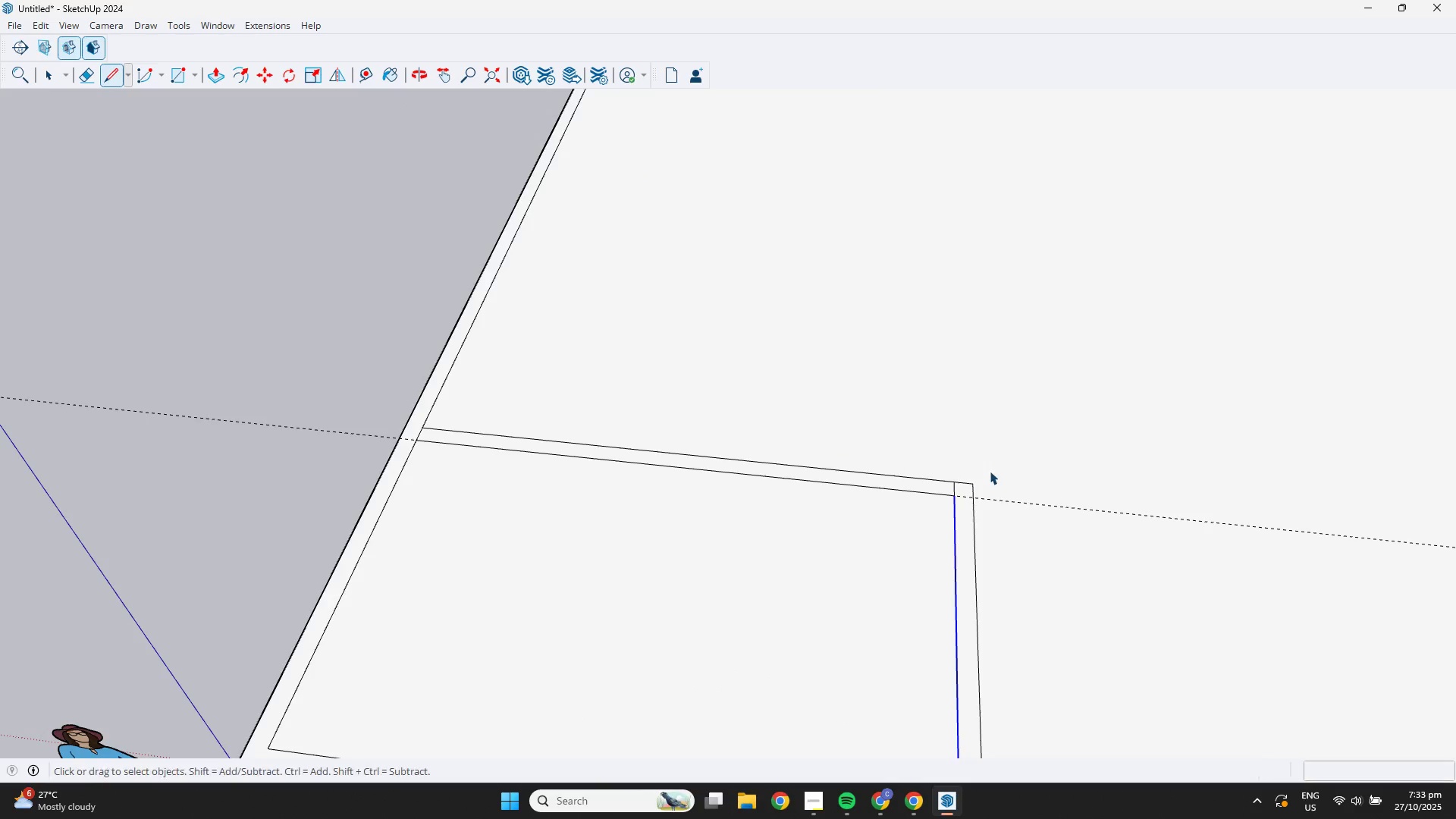 
scroll: coordinate [990, 471], scroll_direction: down, amount: 4.0
 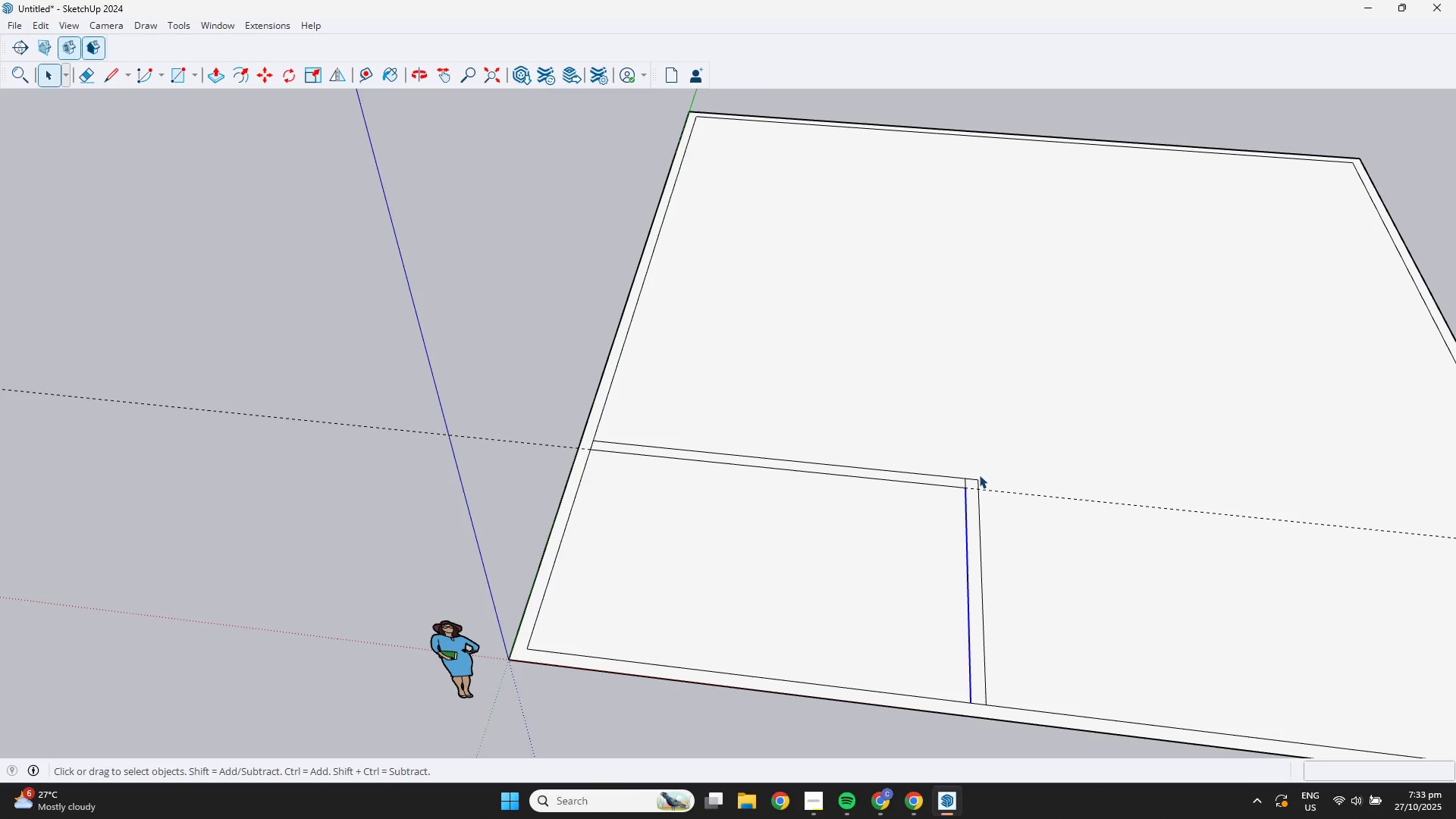 
key(E)
 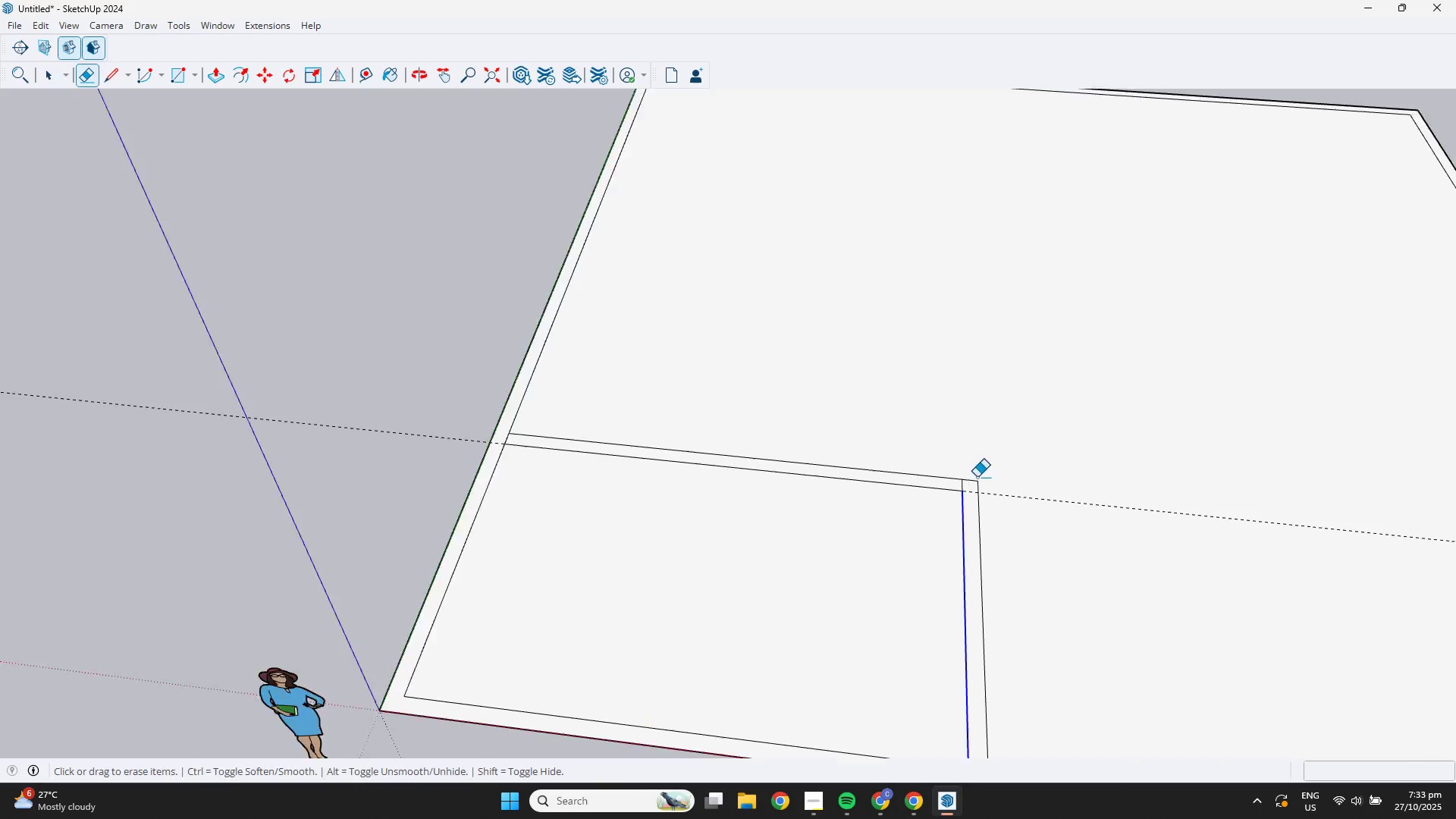 
scroll: coordinate [961, 509], scroll_direction: up, amount: 11.0
 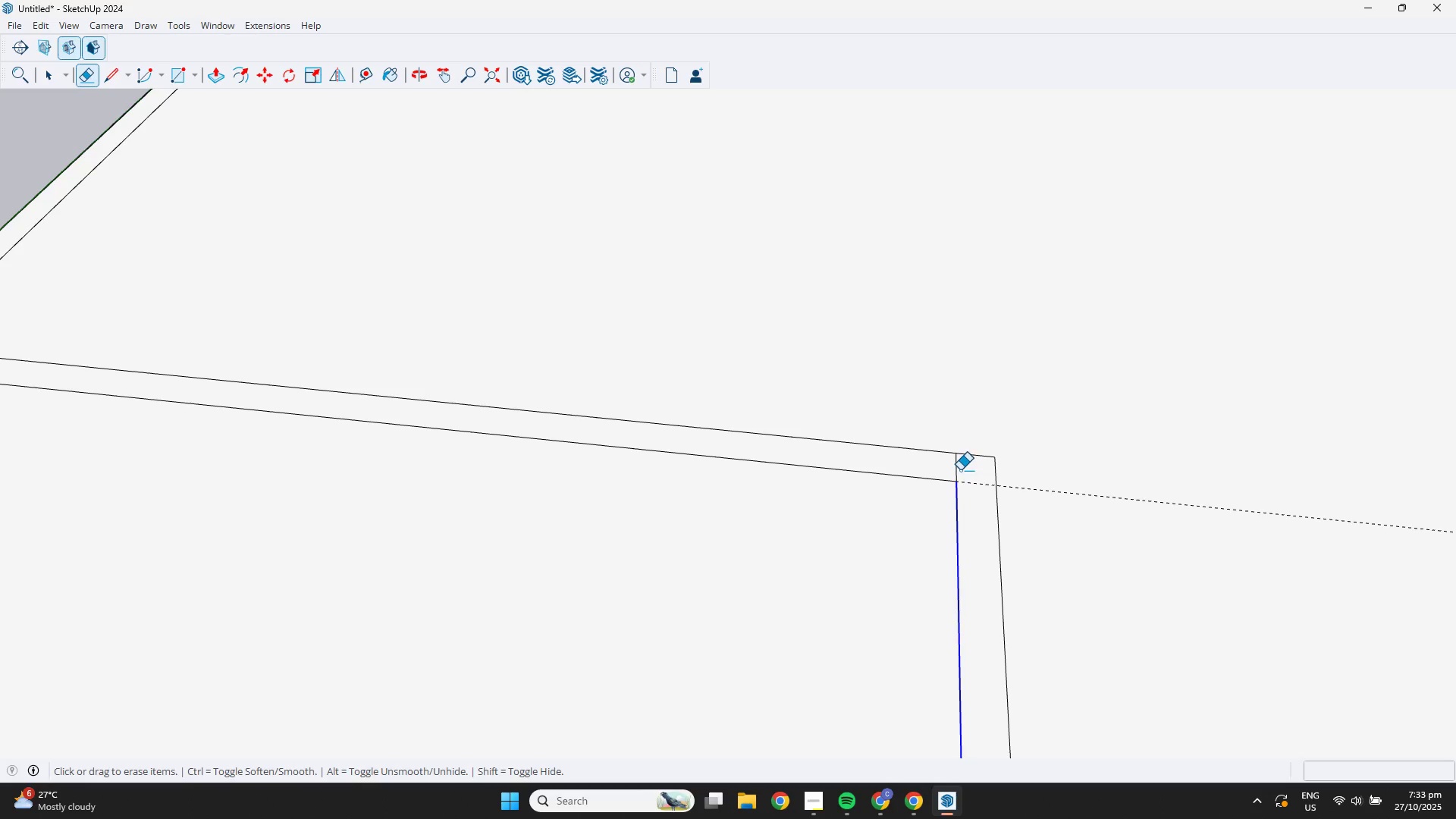 
left_click_drag(start_coordinate=[960, 469], to_coordinate=[953, 469])
 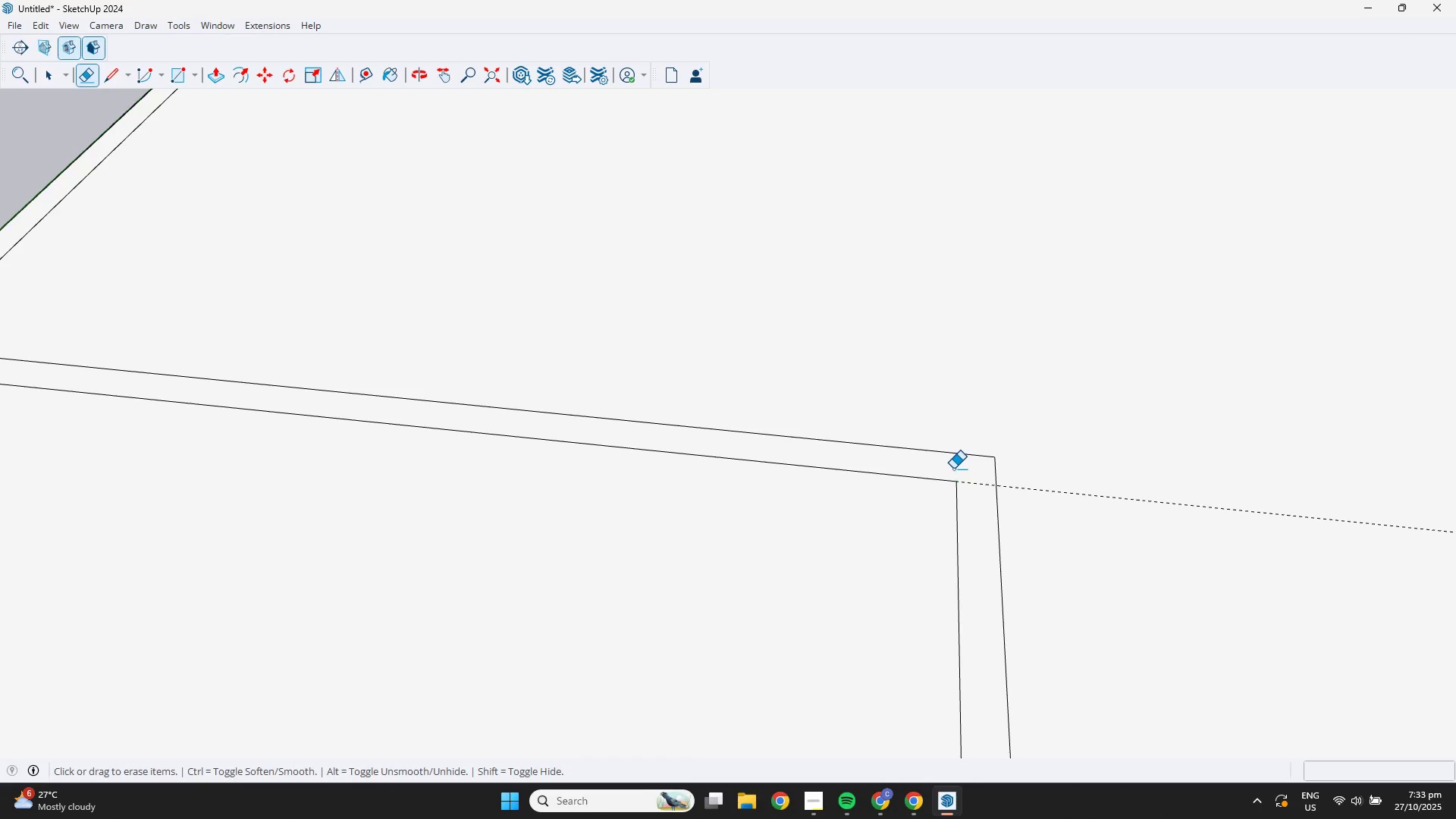 
scroll: coordinate [968, 460], scroll_direction: down, amount: 6.0
 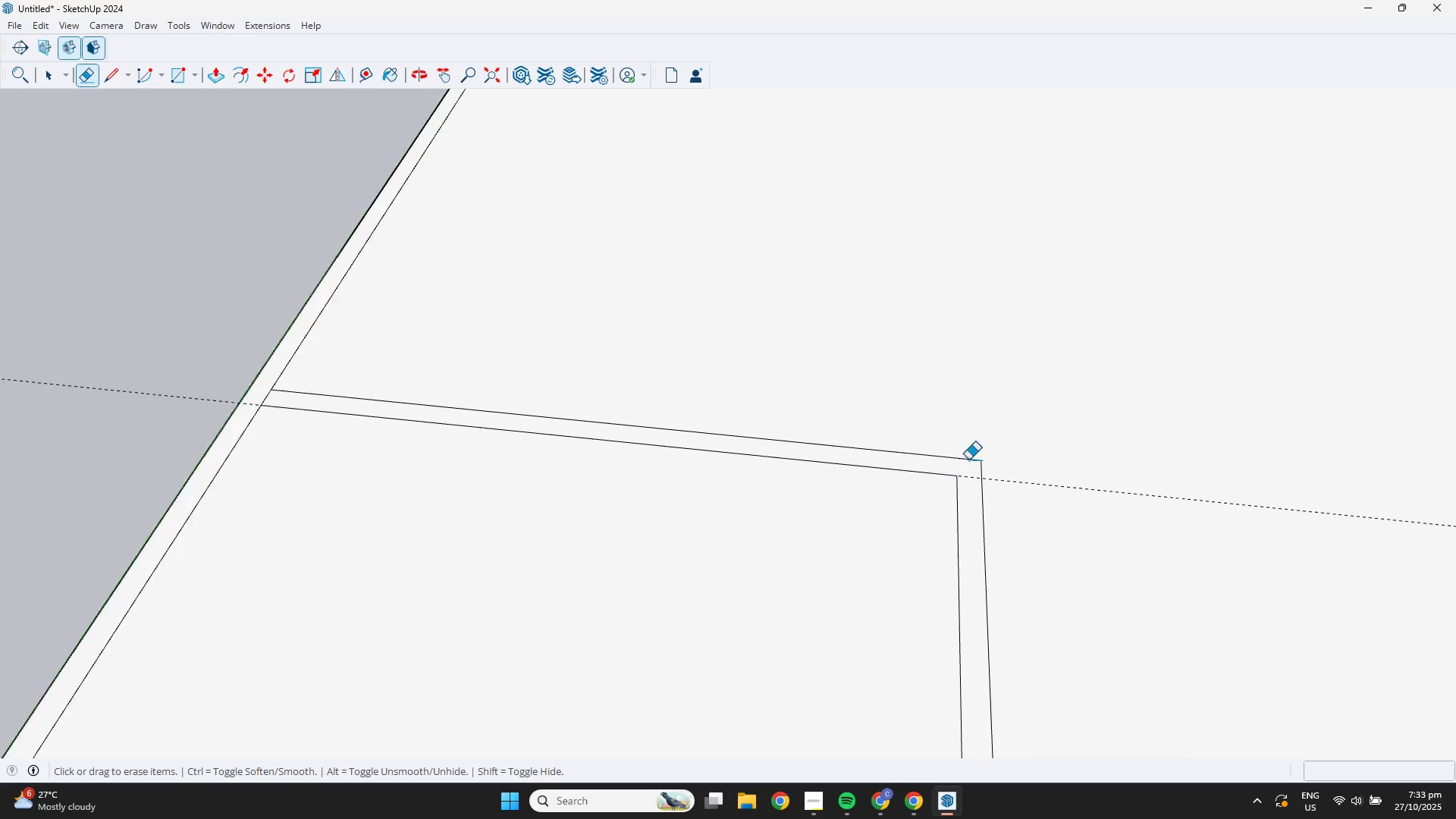 
key(Space)
 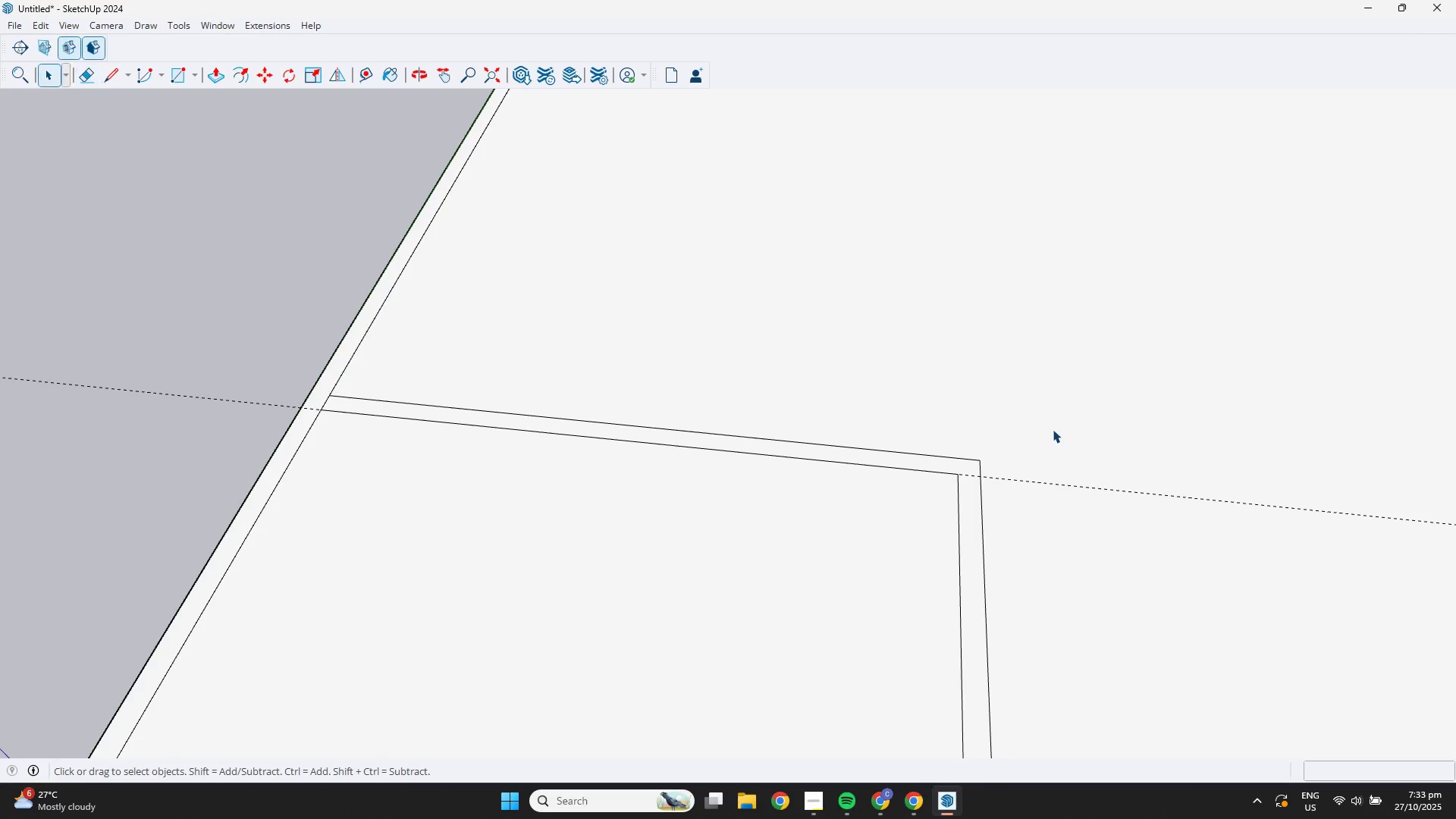 
left_click([1053, 429])
 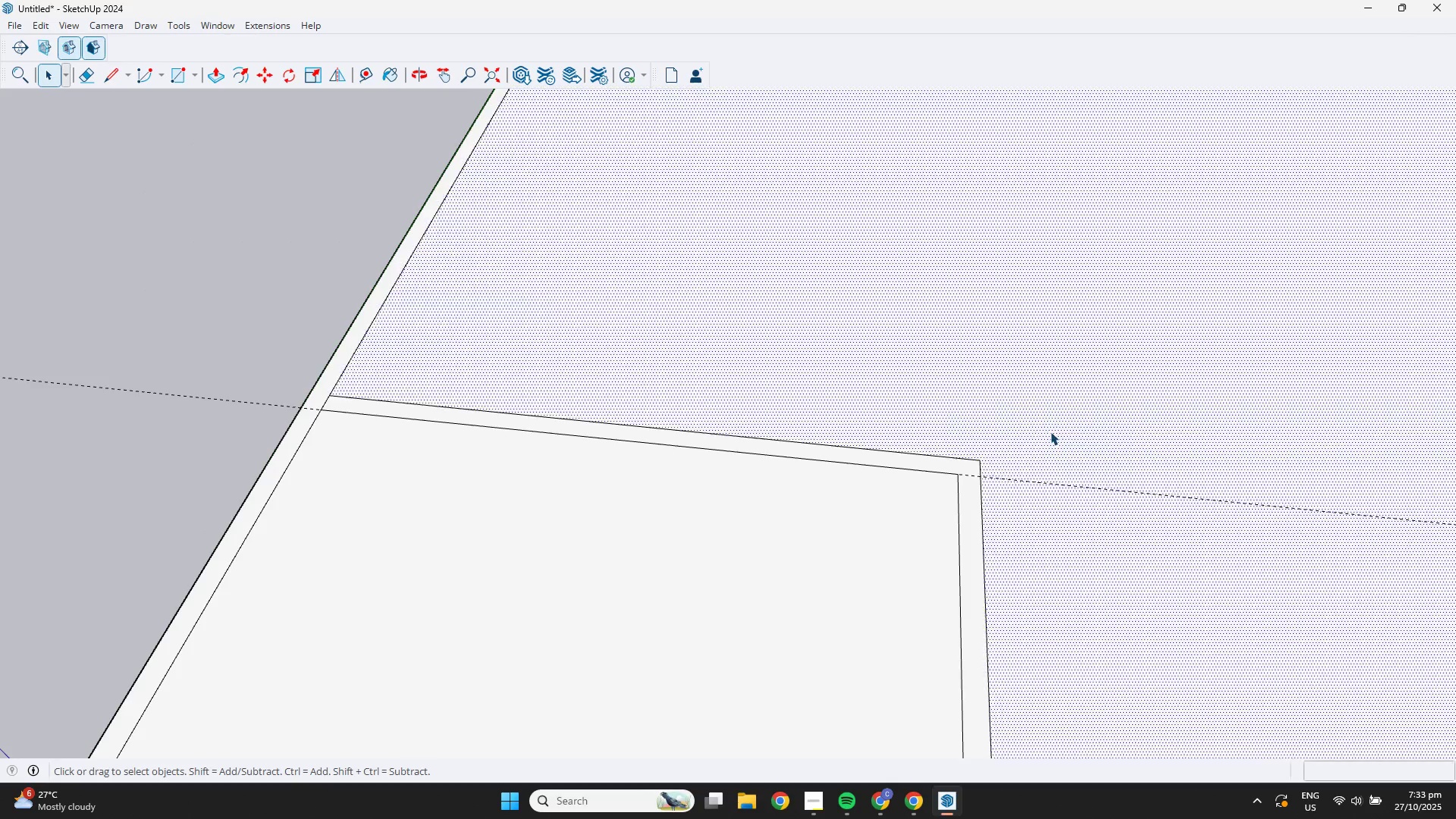 
scroll: coordinate [852, 449], scroll_direction: down, amount: 12.0
 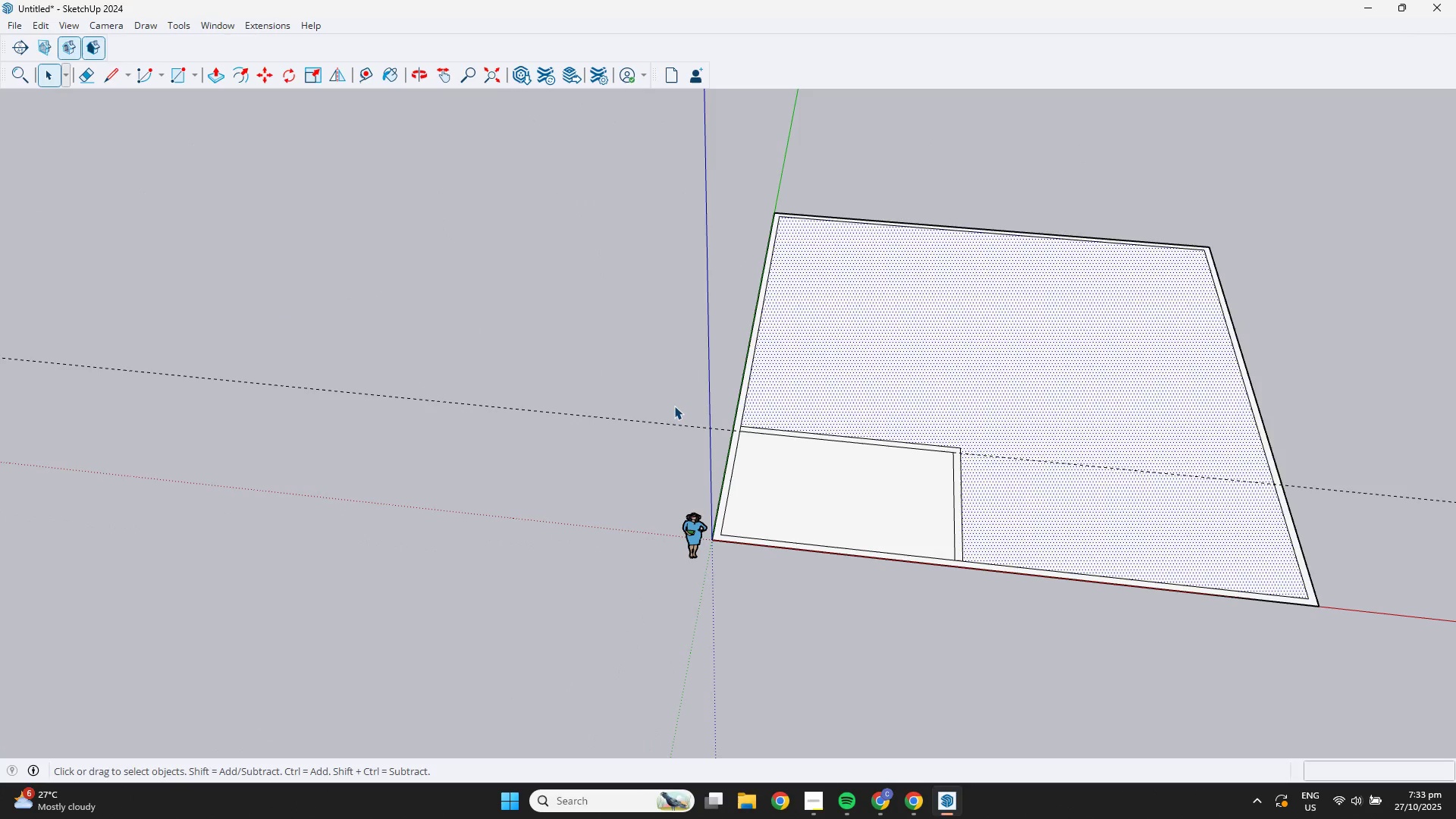 
left_click([674, 406])
 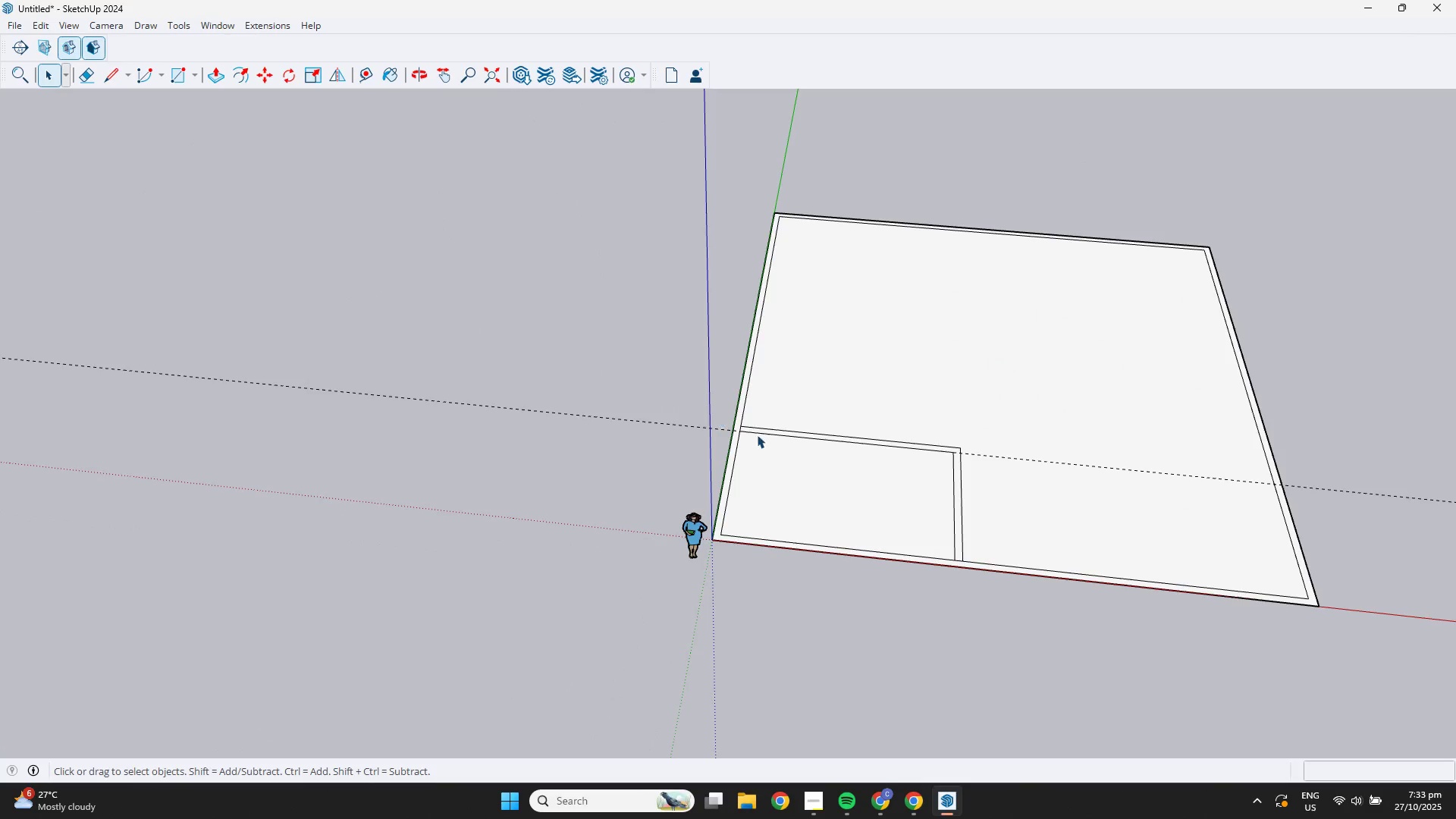 
scroll: coordinate [762, 445], scroll_direction: up, amount: 3.0
 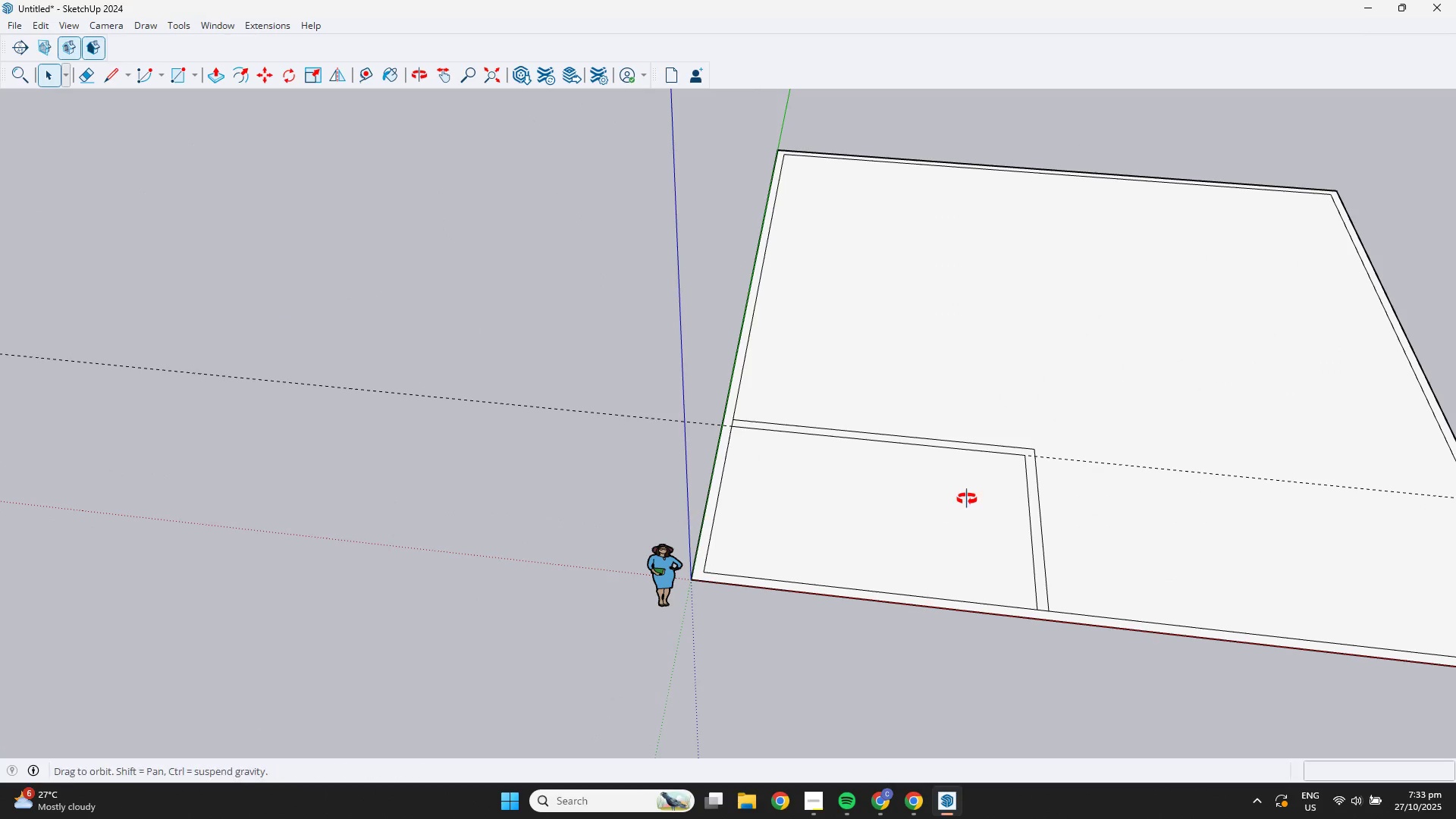 
hold_key(key=ShiftLeft, duration=0.4)
 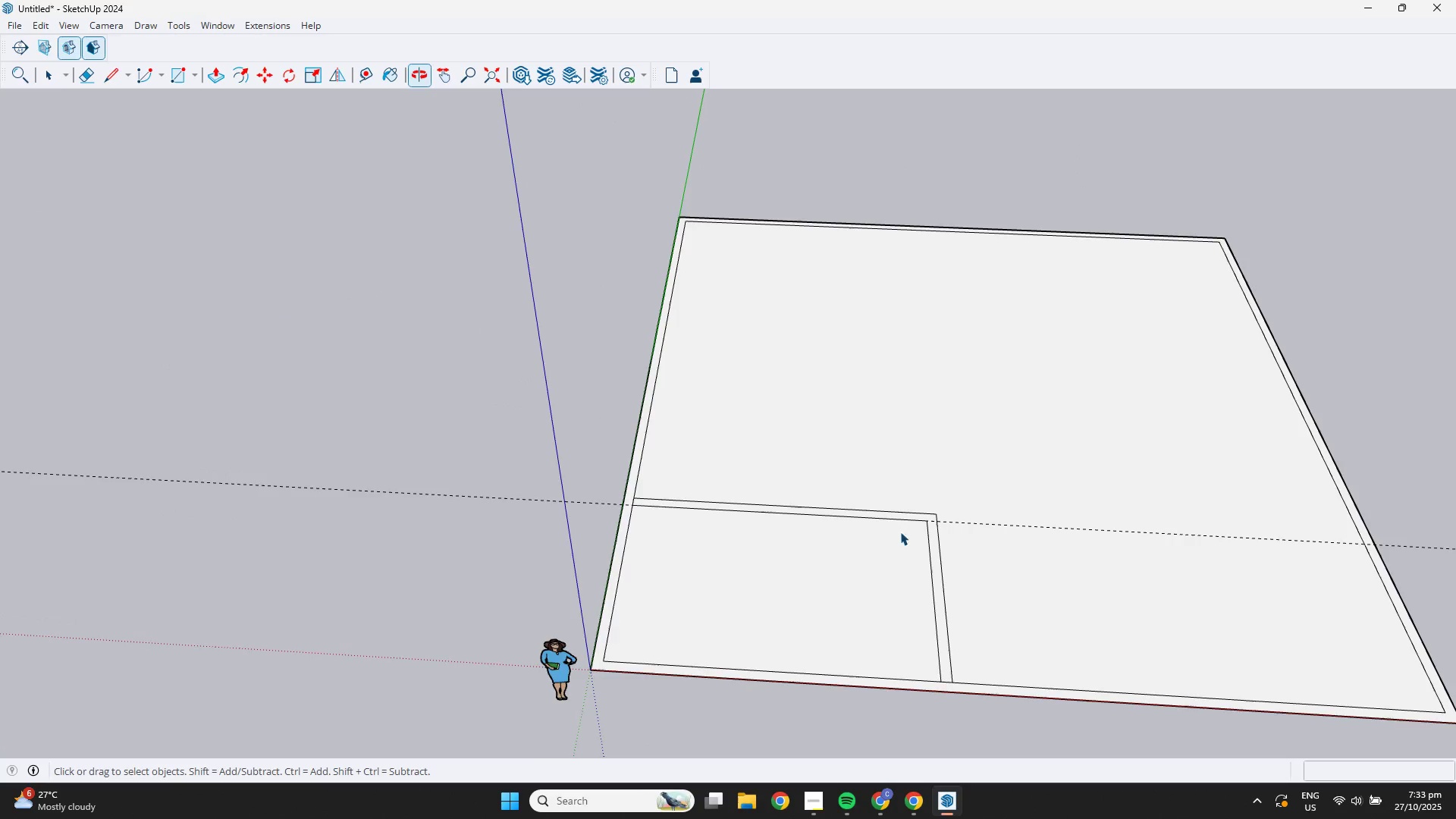 
scroll: coordinate [932, 489], scroll_direction: up, amount: 2.0
 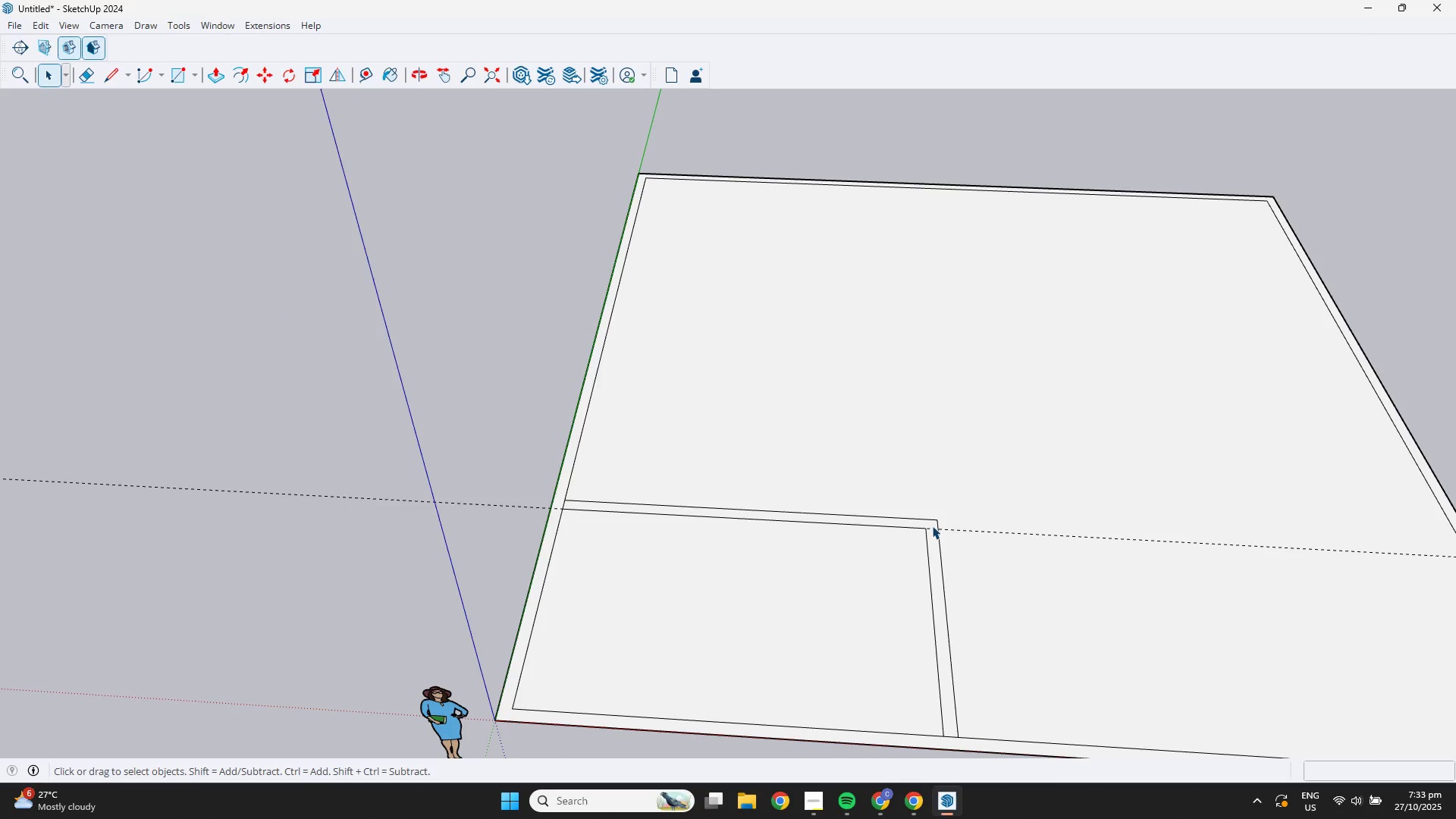 
scroll: coordinate [932, 526], scroll_direction: down, amount: 1.0
 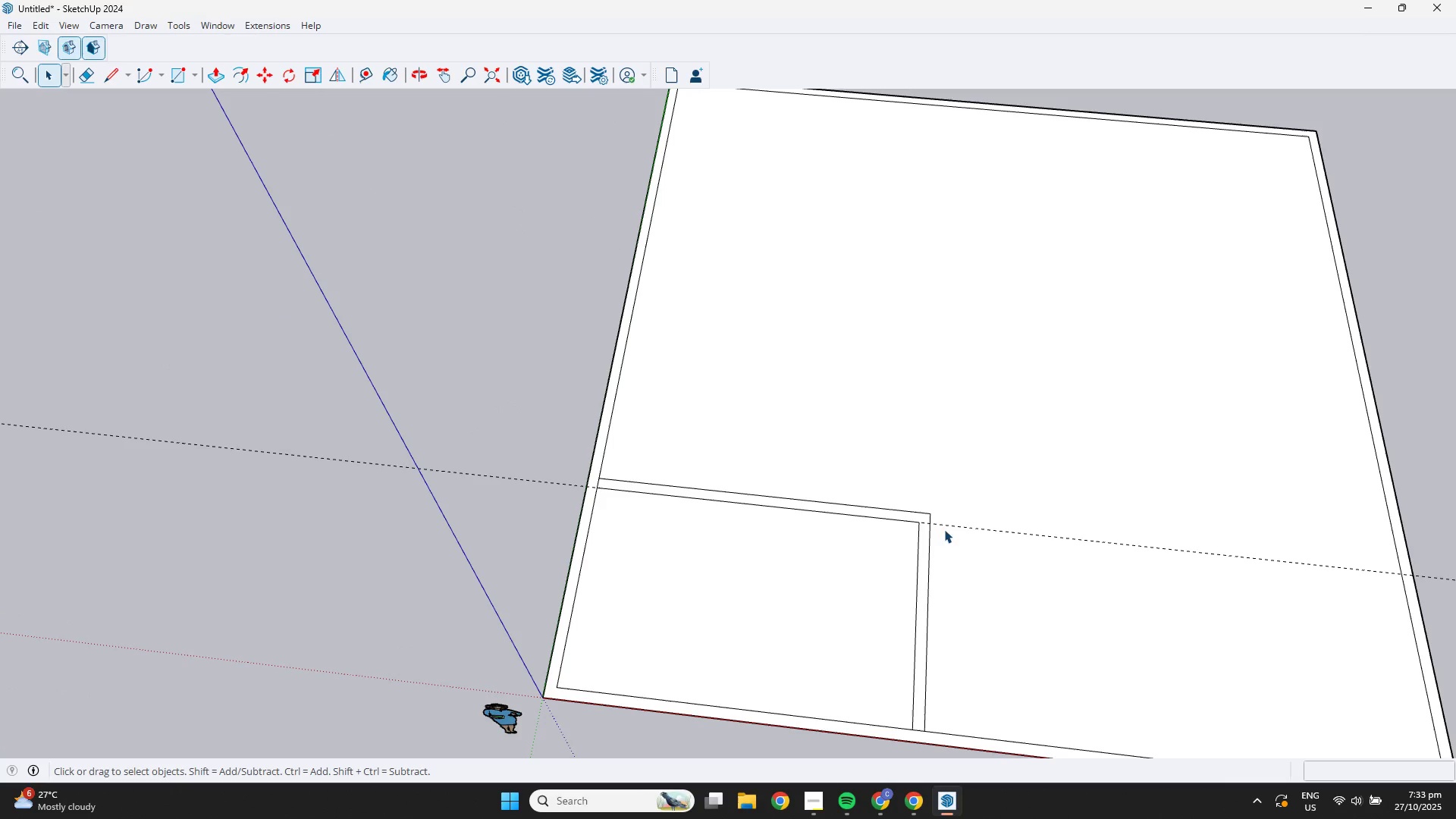 
left_click([930, 548])
 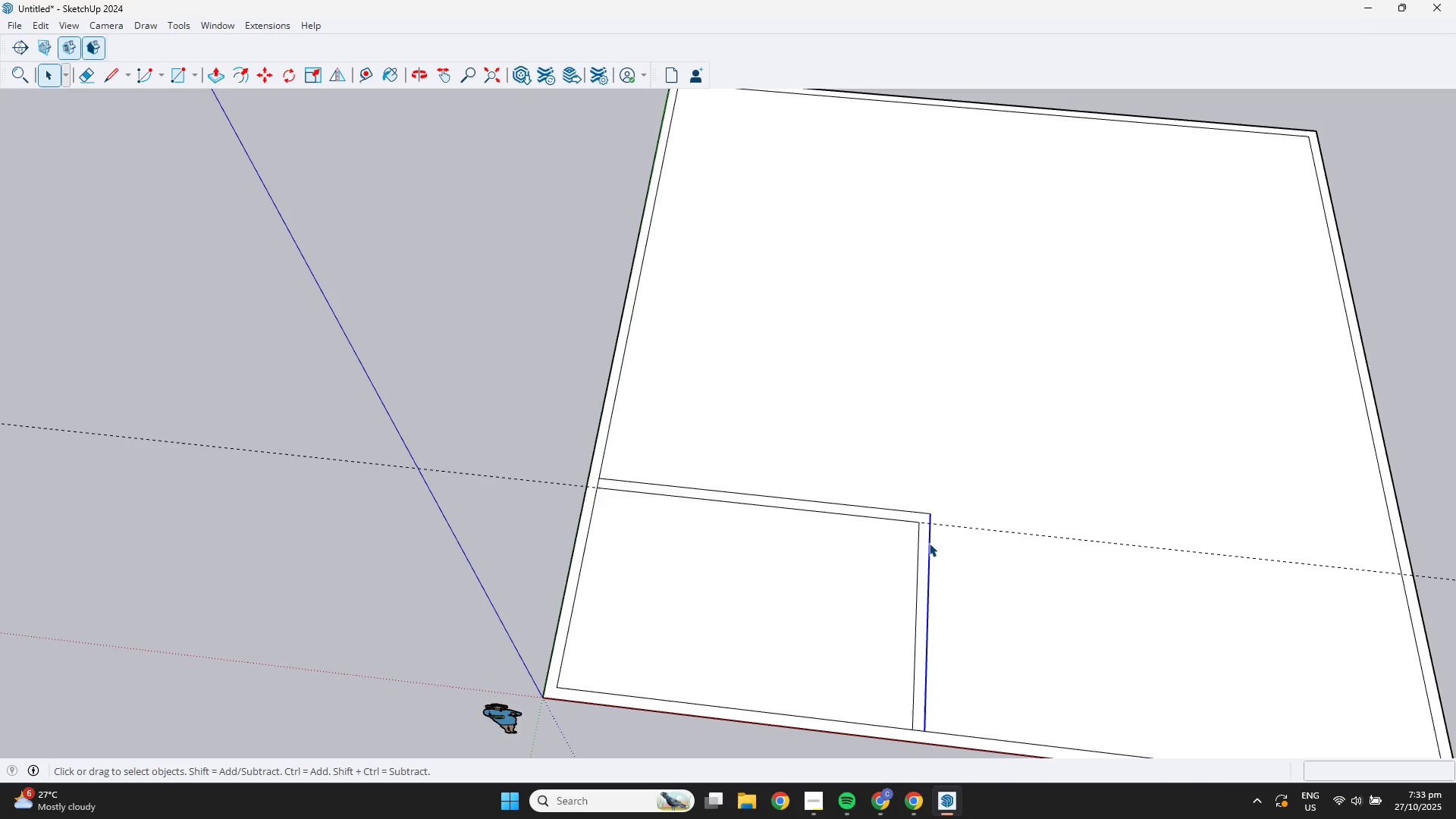 
key(L)
 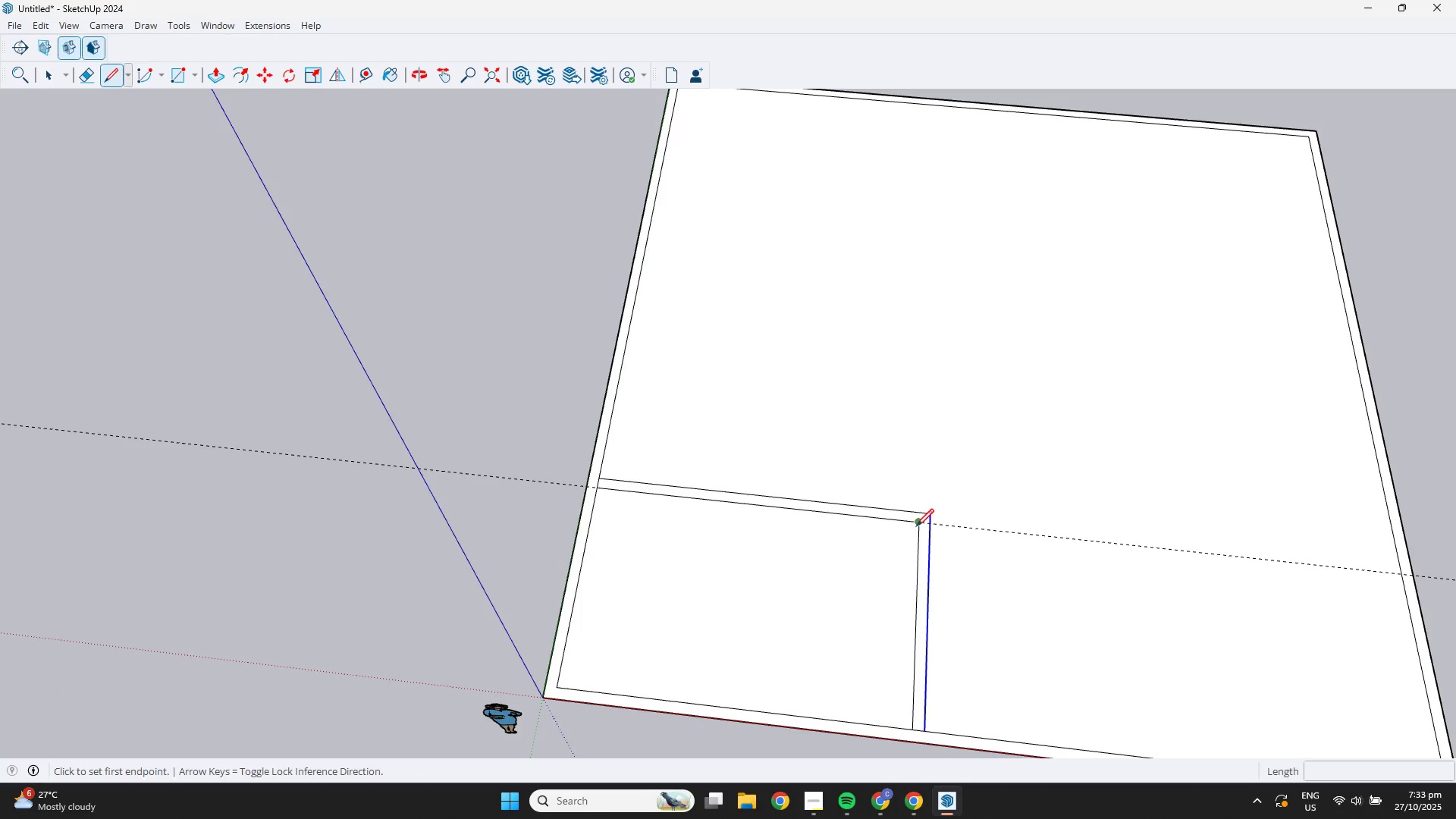 
left_click_drag(start_coordinate=[916, 526], to_coordinate=[917, 516])
 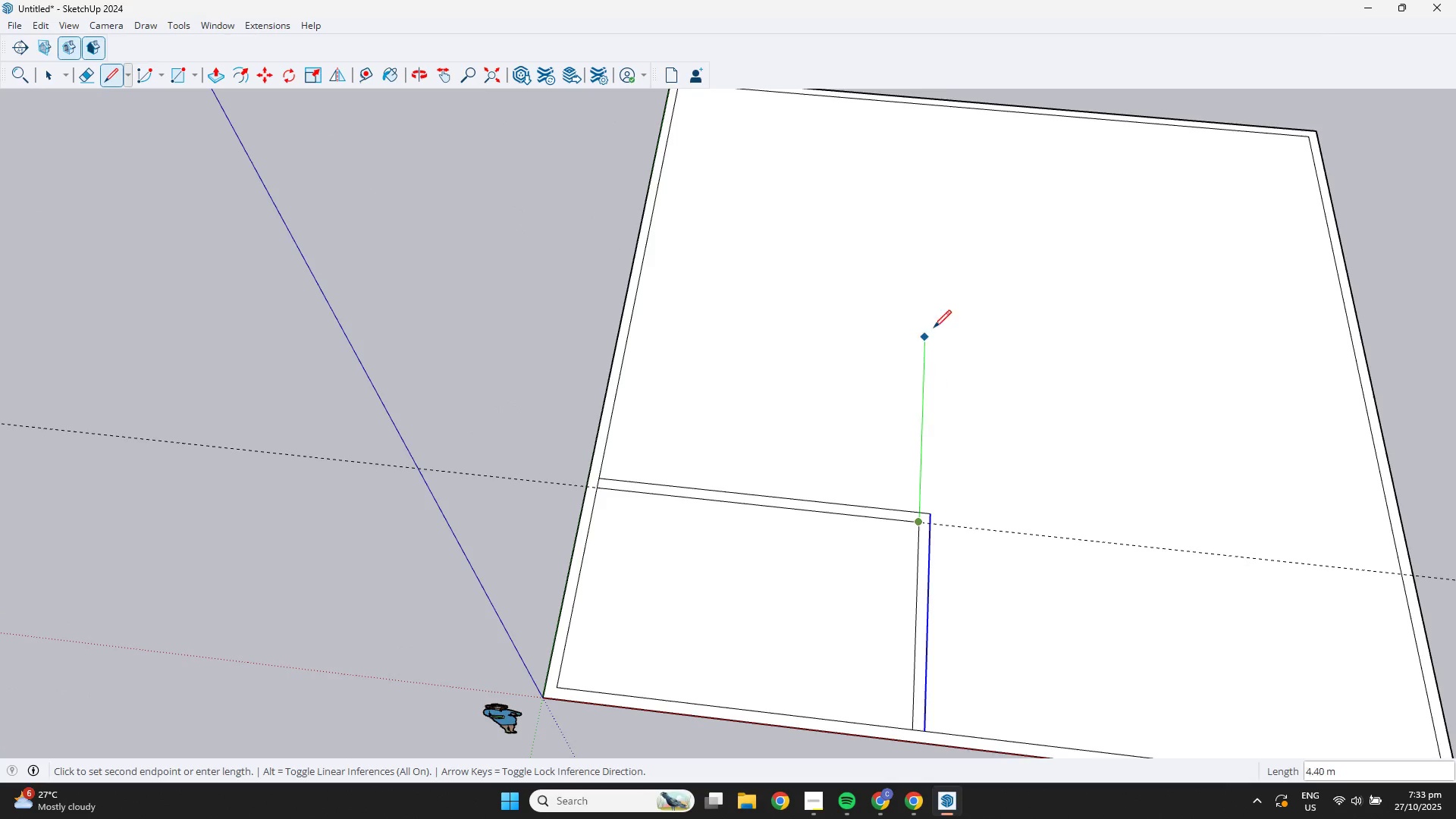 
scroll: coordinate [934, 318], scroll_direction: down, amount: 2.0
 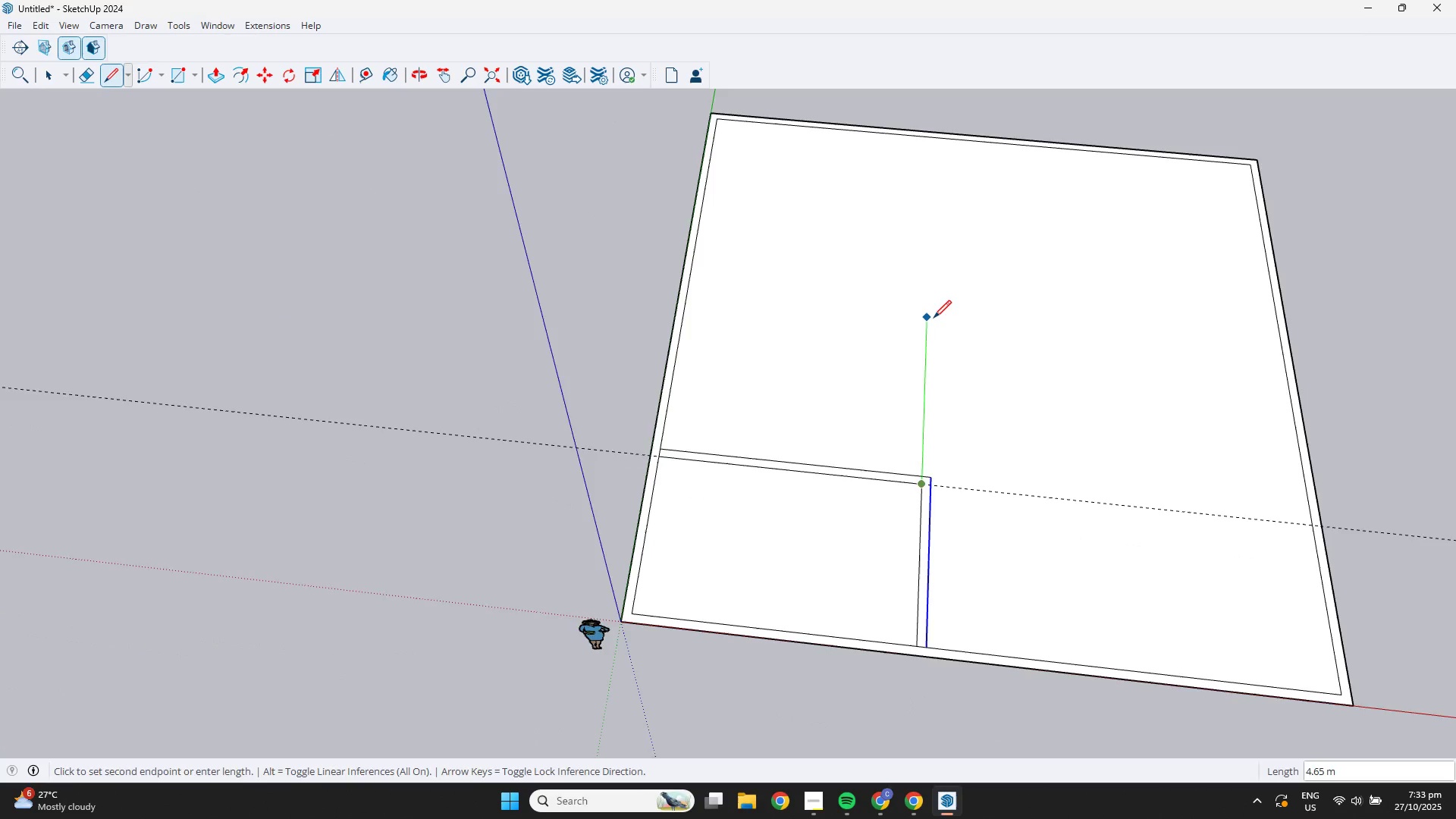 
hold_key(key=ShiftLeft, duration=0.42)
 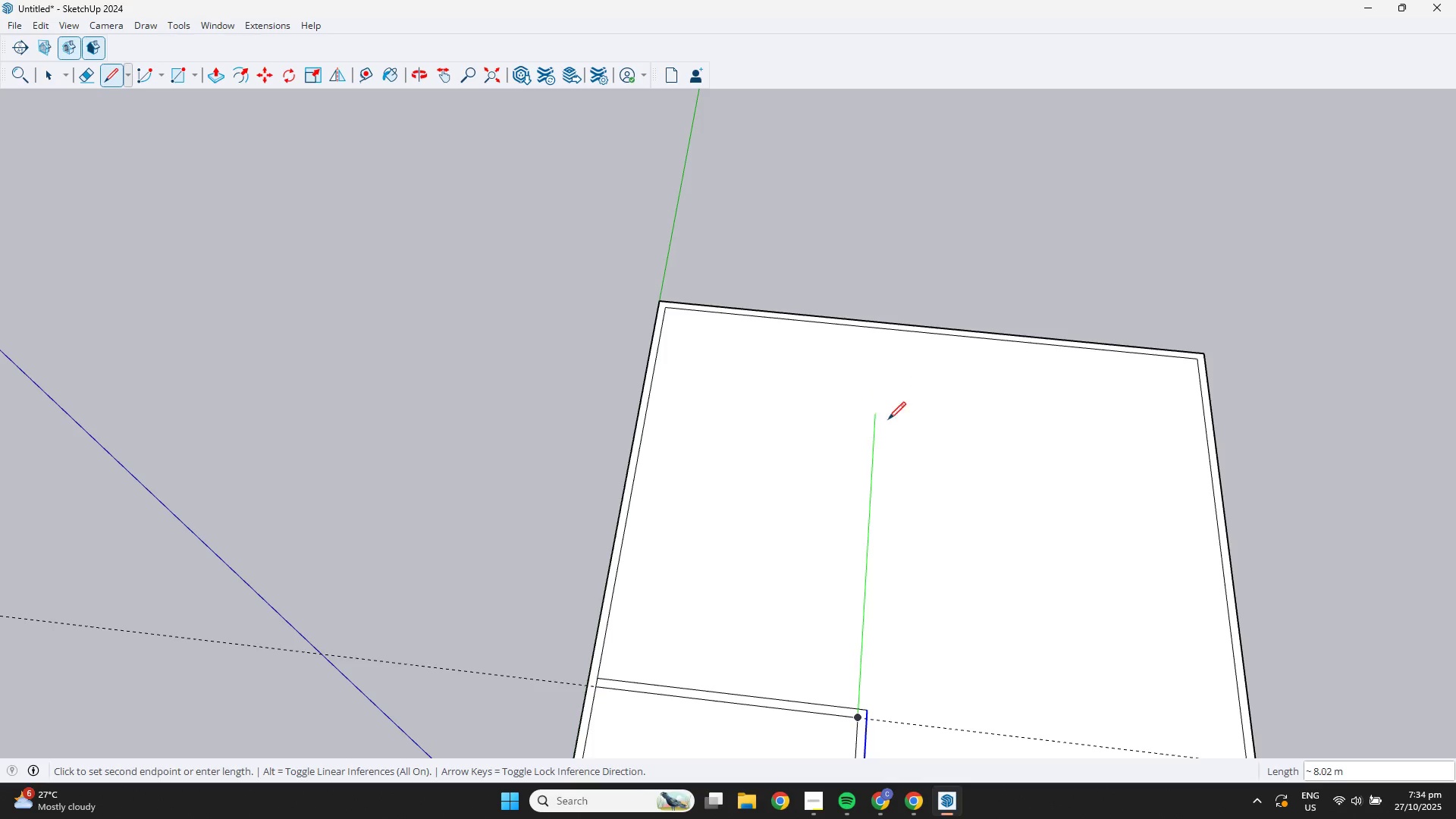 
key(Space)
 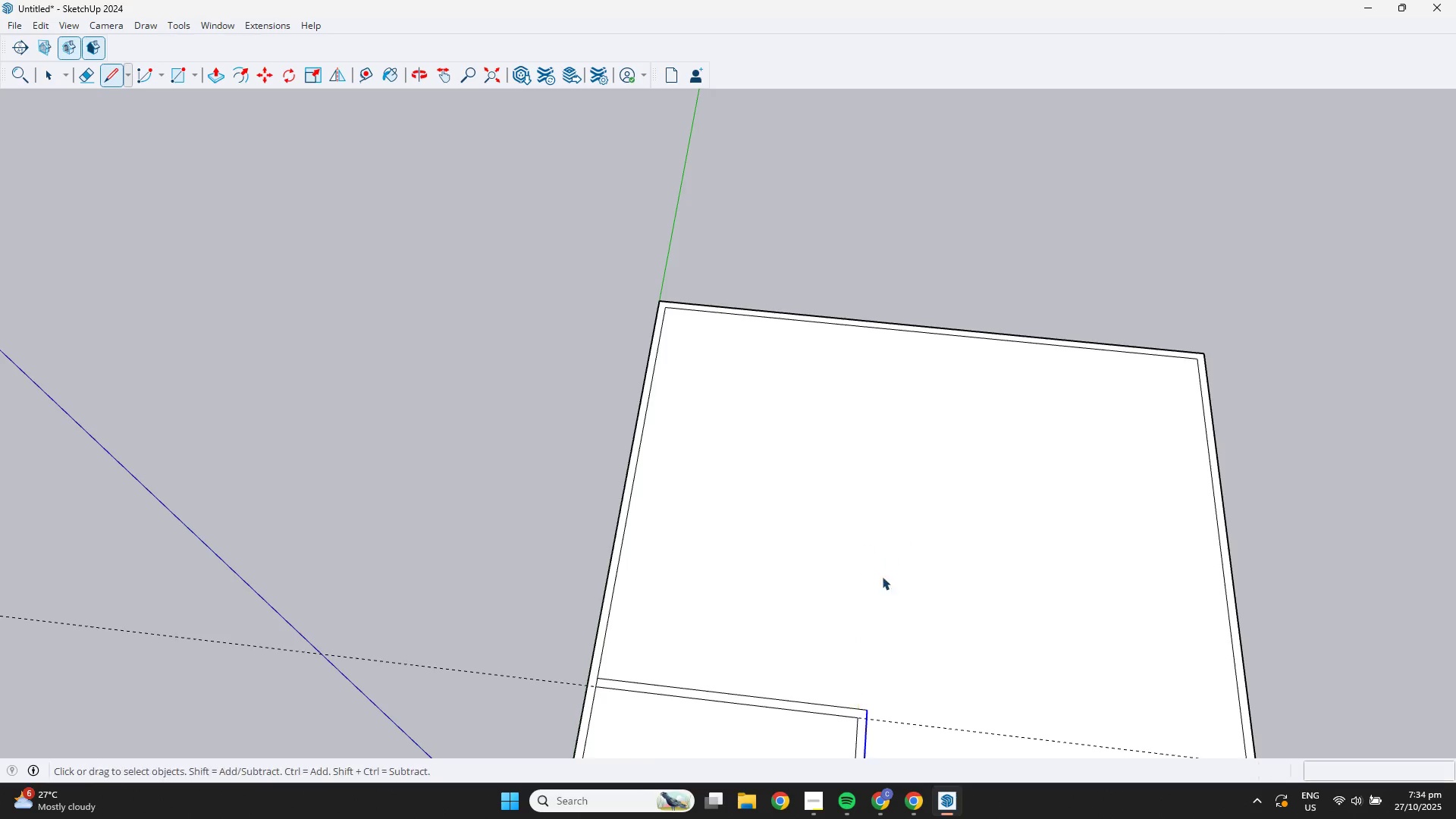 
scroll: coordinate [959, 579], scroll_direction: down, amount: 6.0
 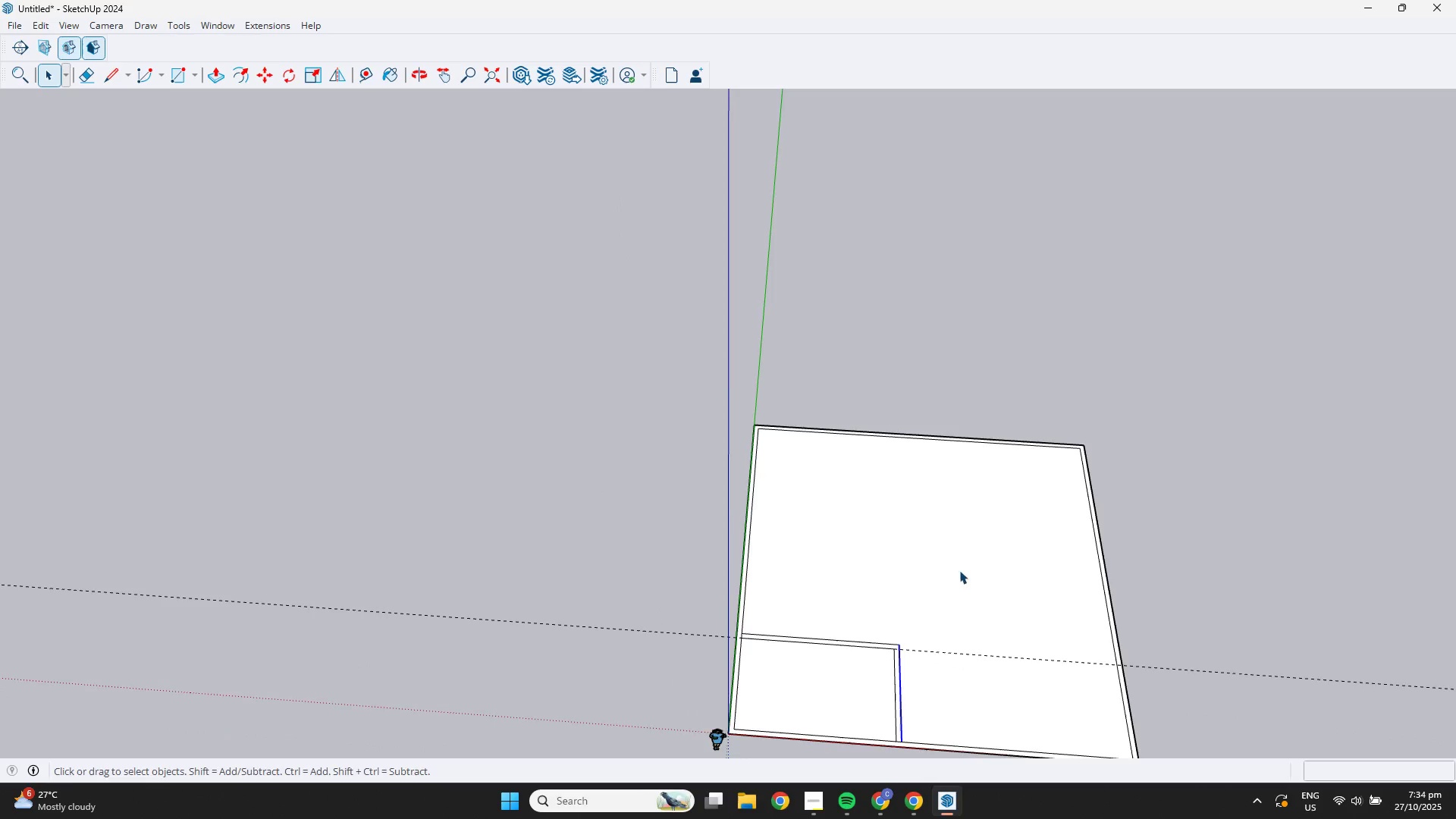 
key(Shift+ShiftLeft)
 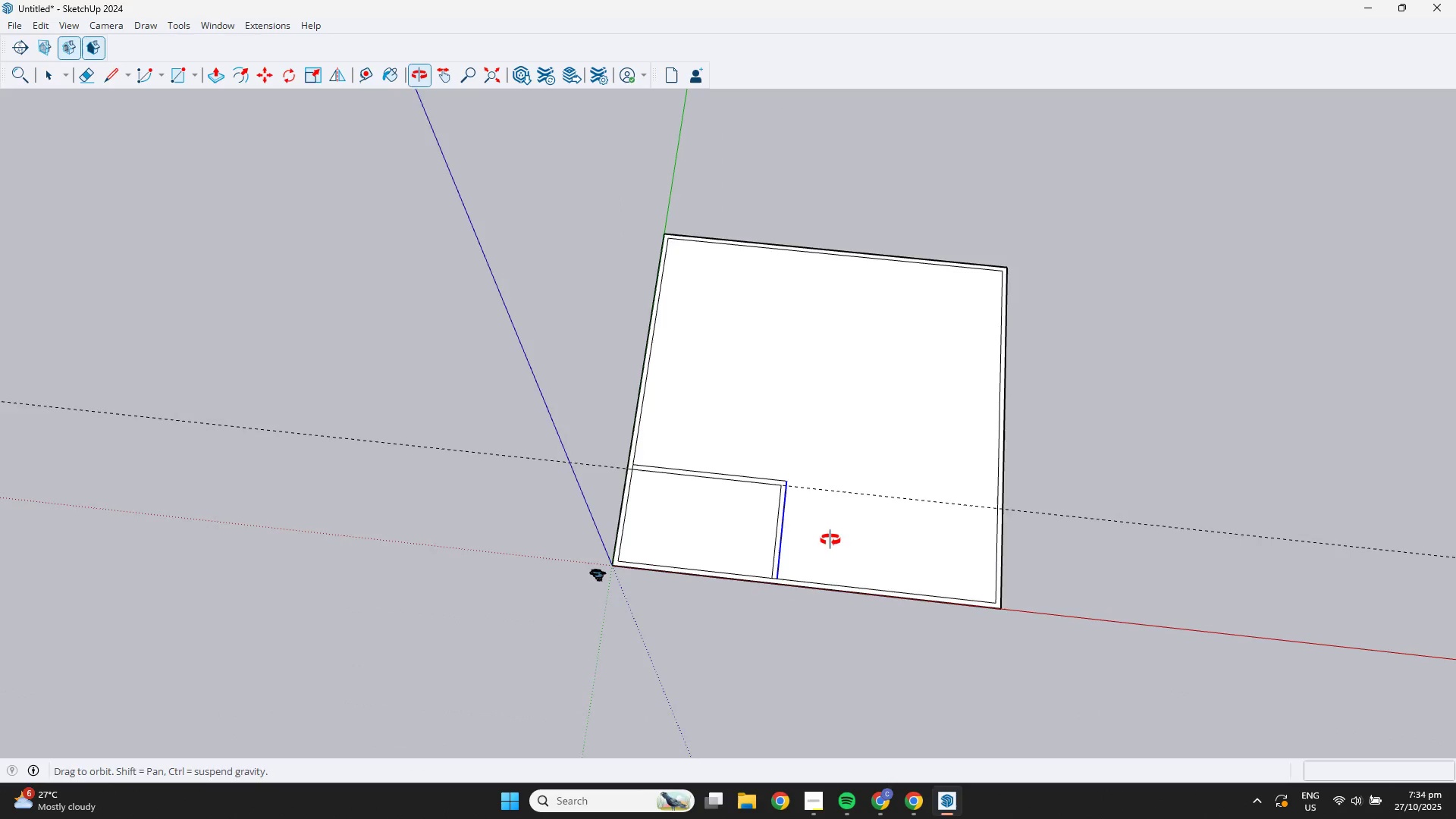 
scroll: coordinate [828, 537], scroll_direction: up, amount: 3.0
 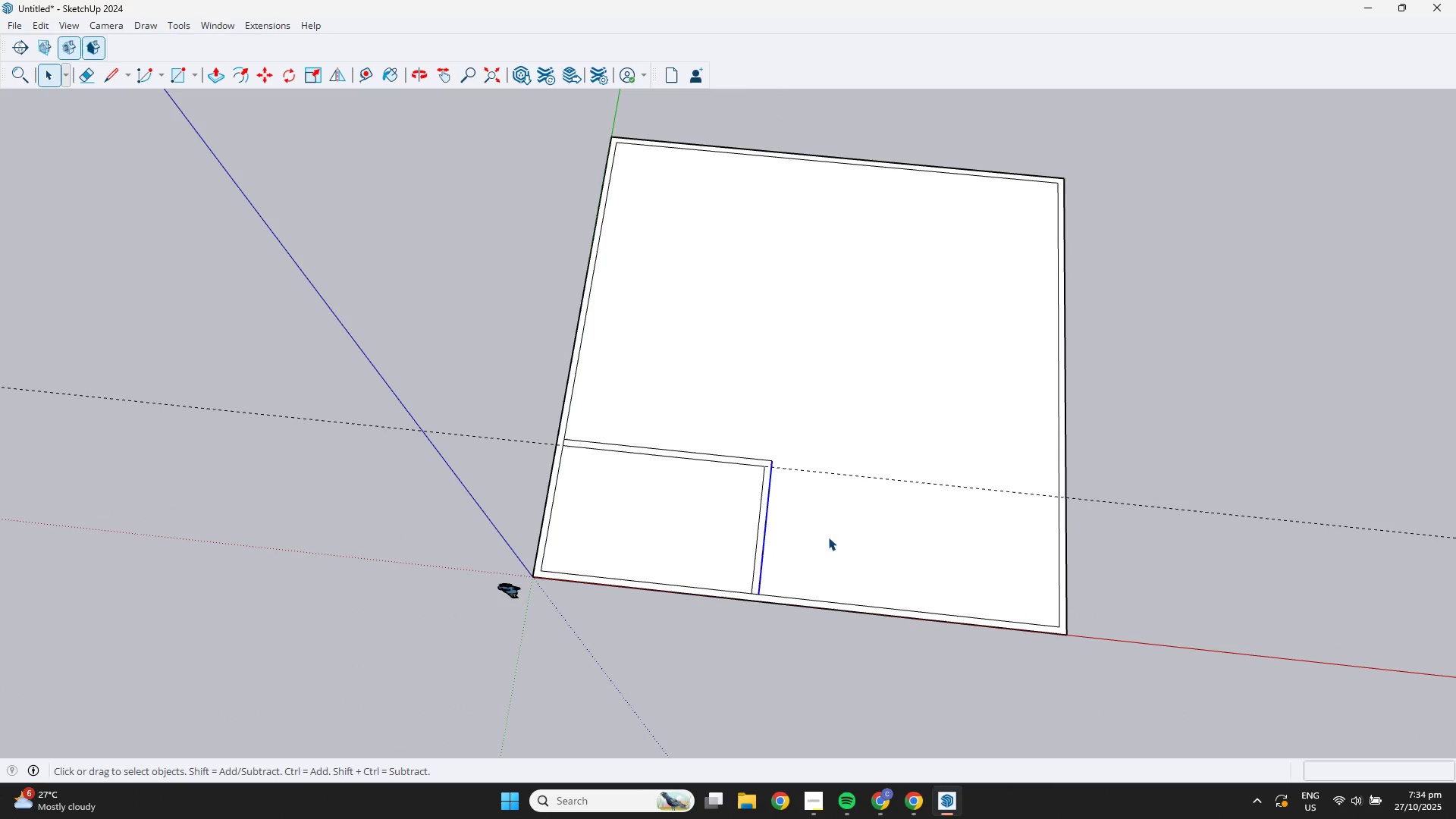 
key(T)
 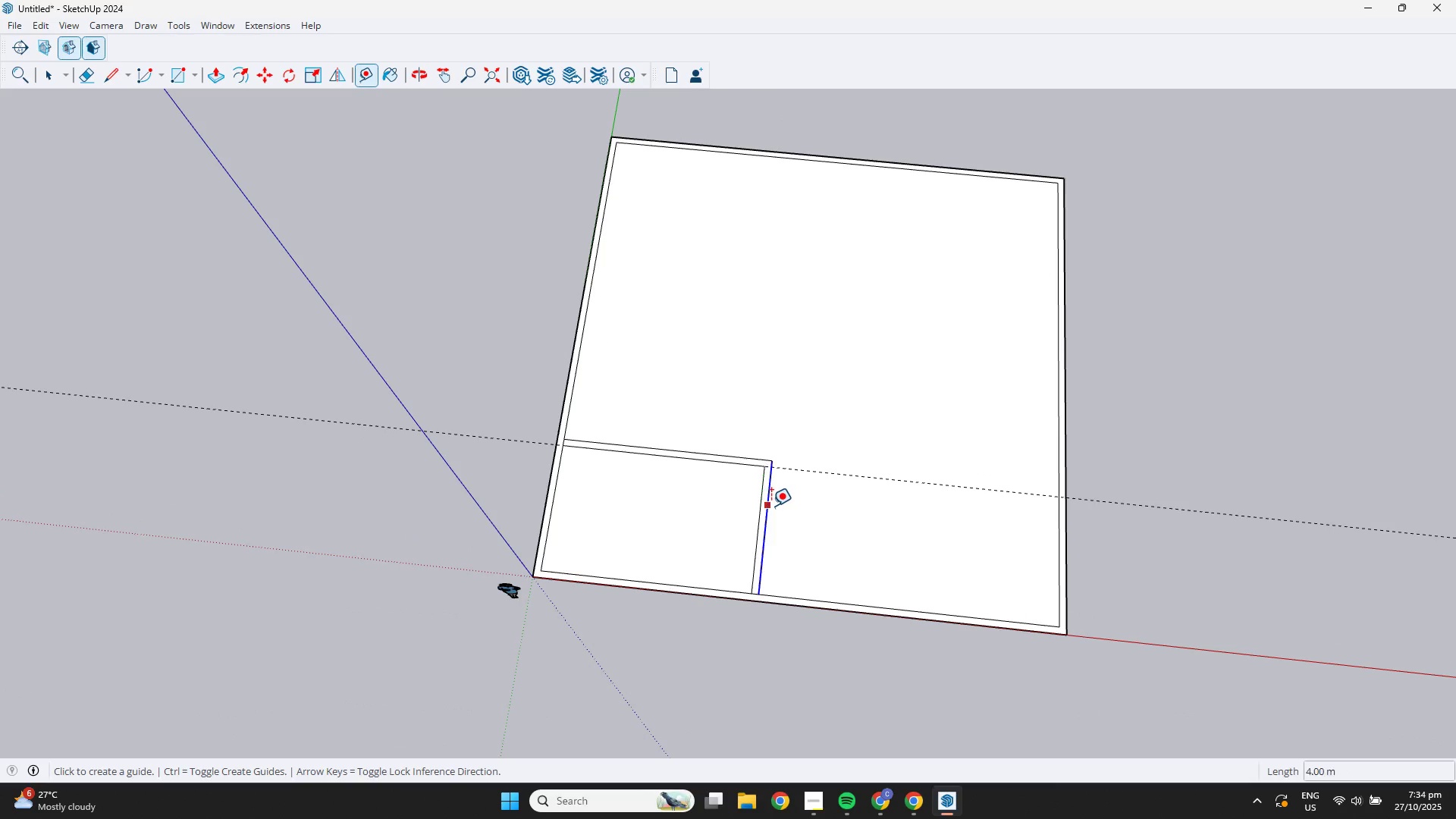 
left_click_drag(start_coordinate=[770, 505], to_coordinate=[775, 505])
 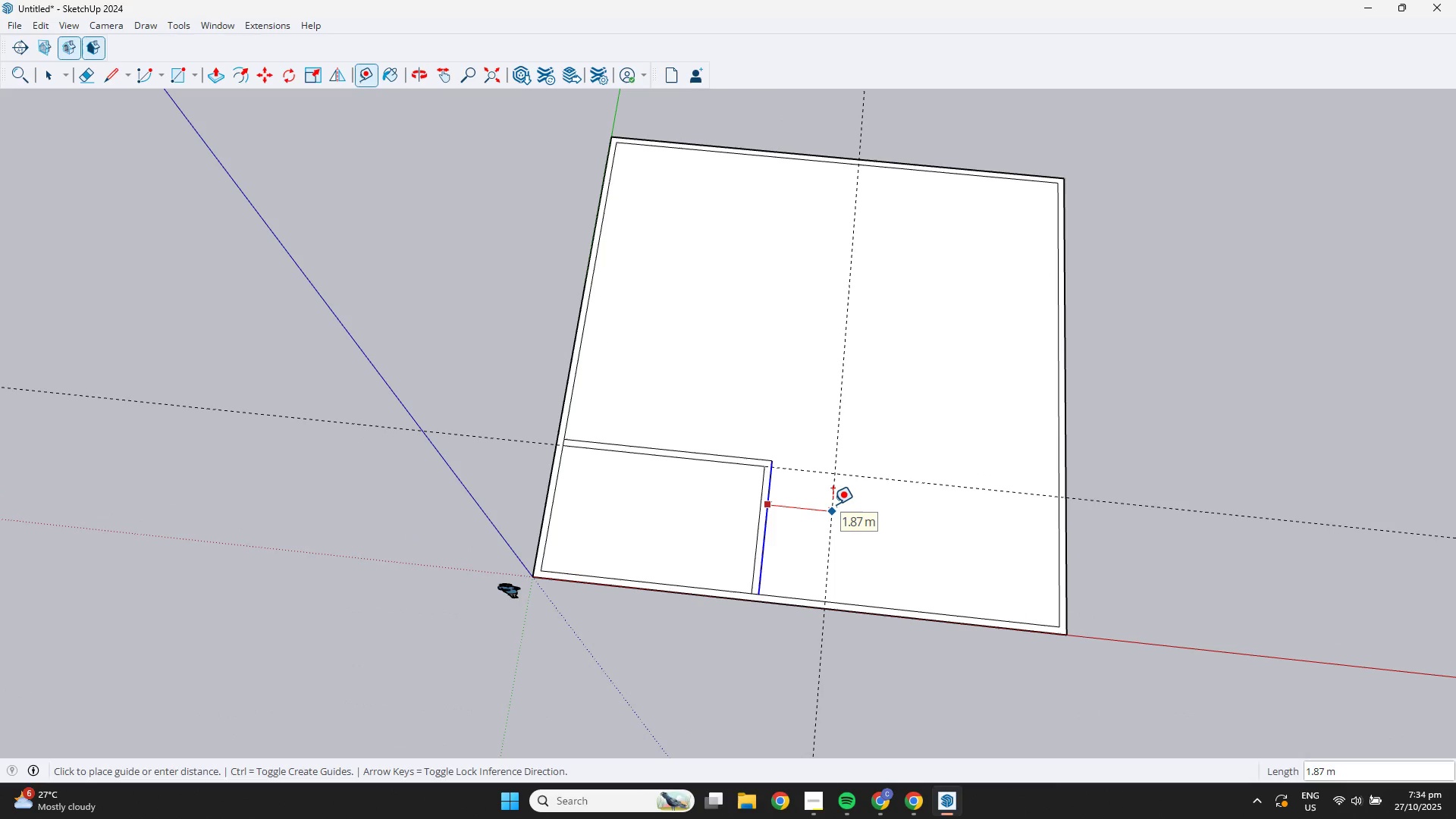 
key(Numpad3)
 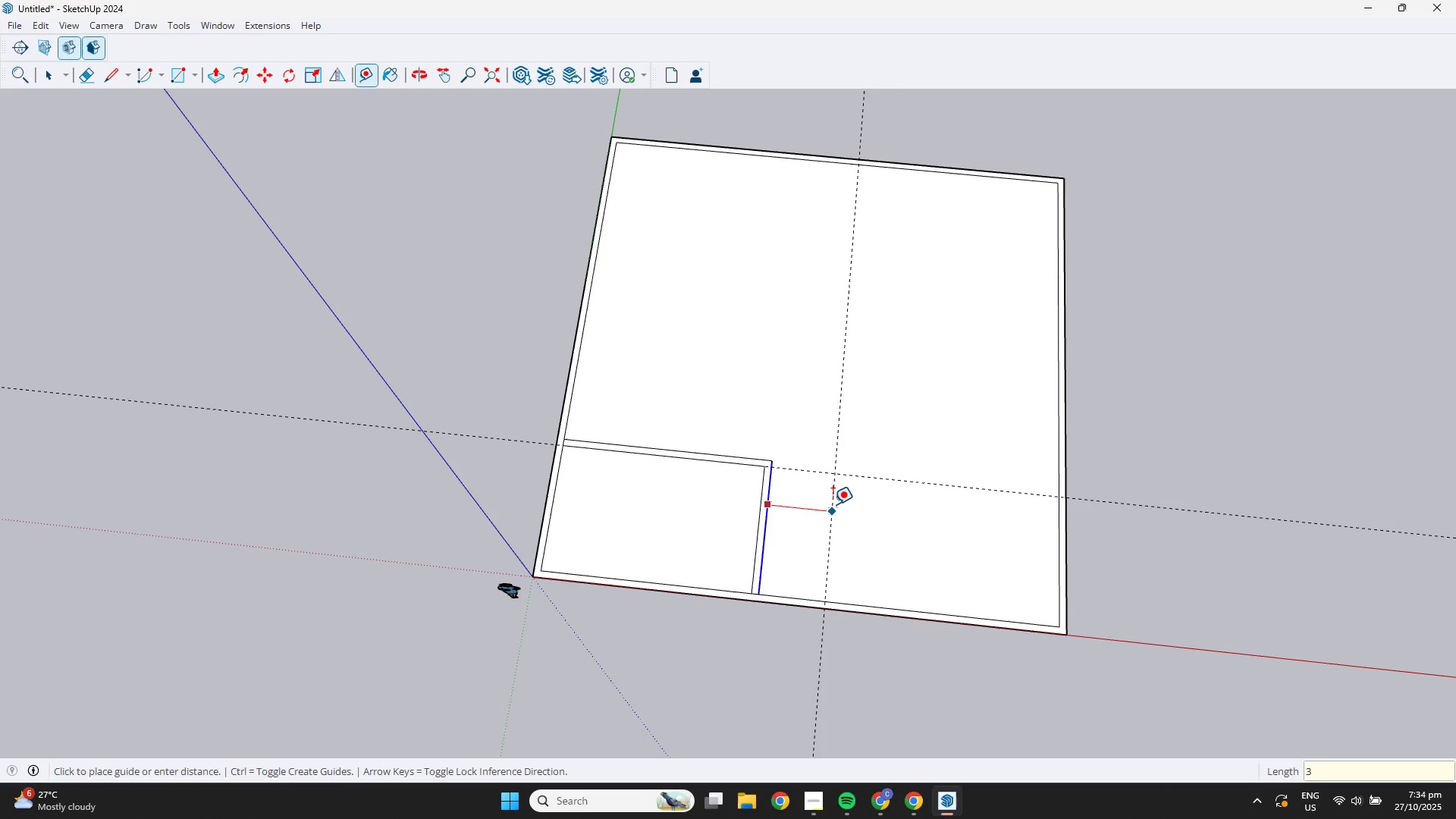 
key(NumpadEnter)
 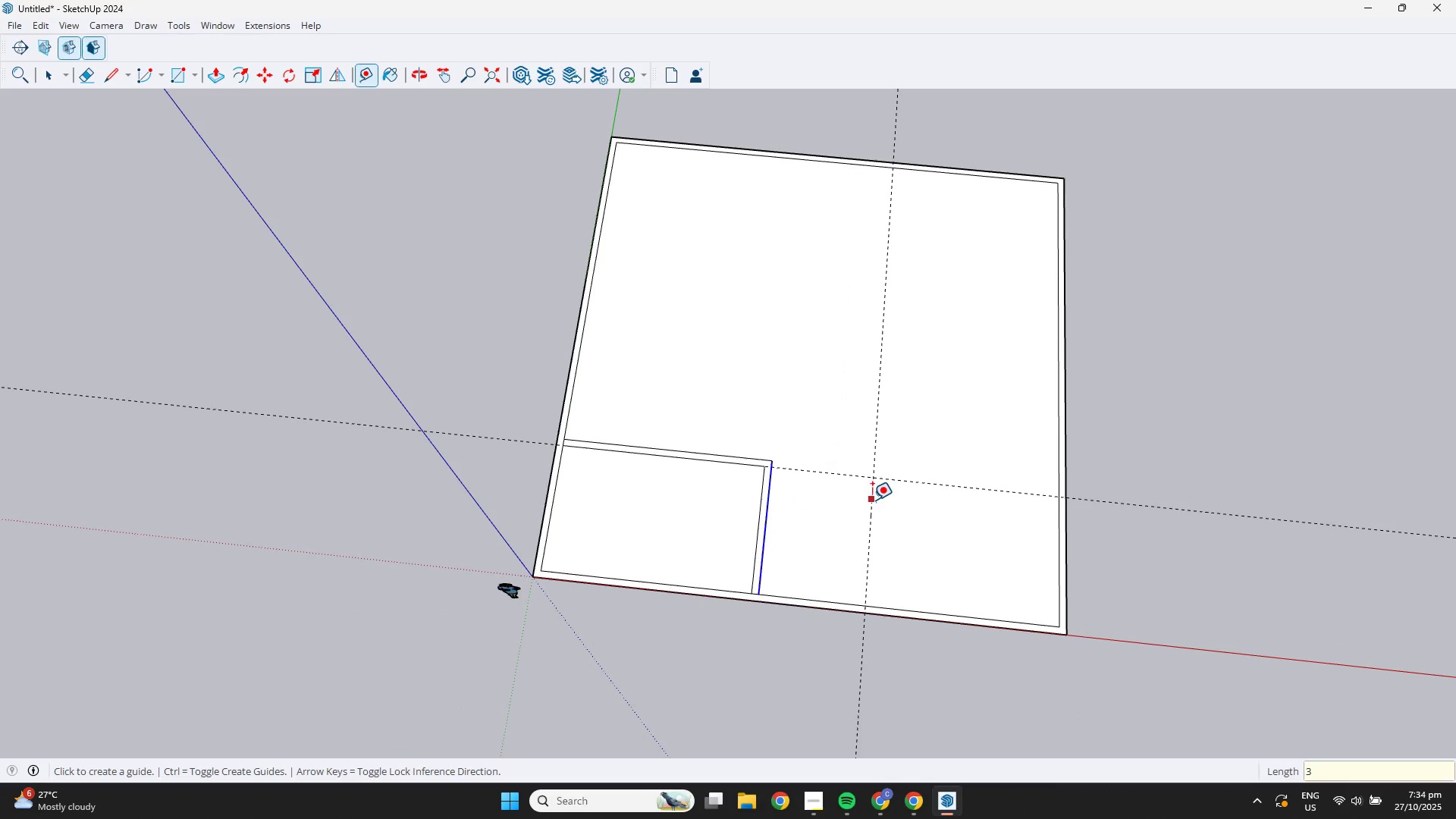 
left_click([872, 500])
 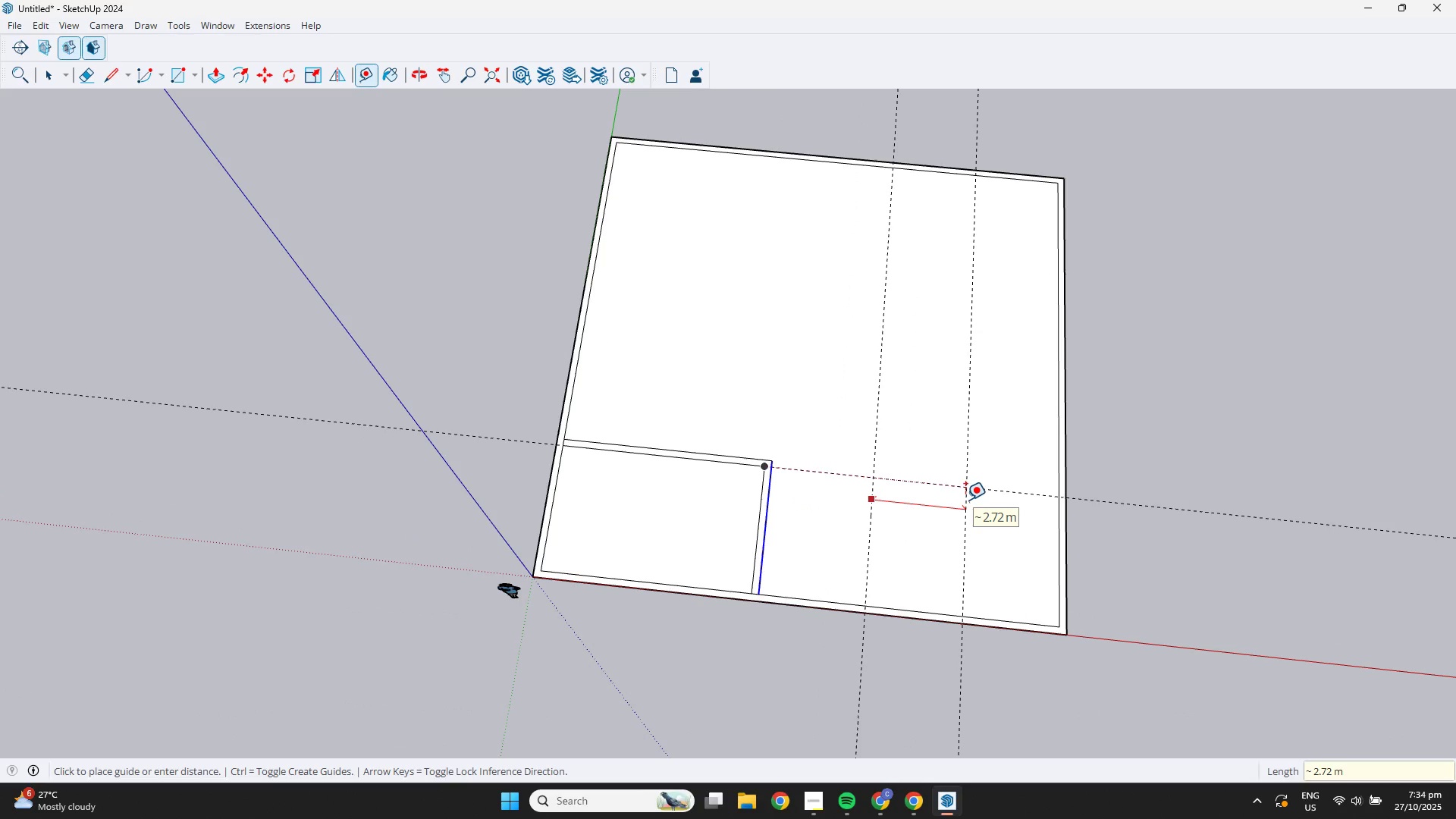 
key(Escape)
 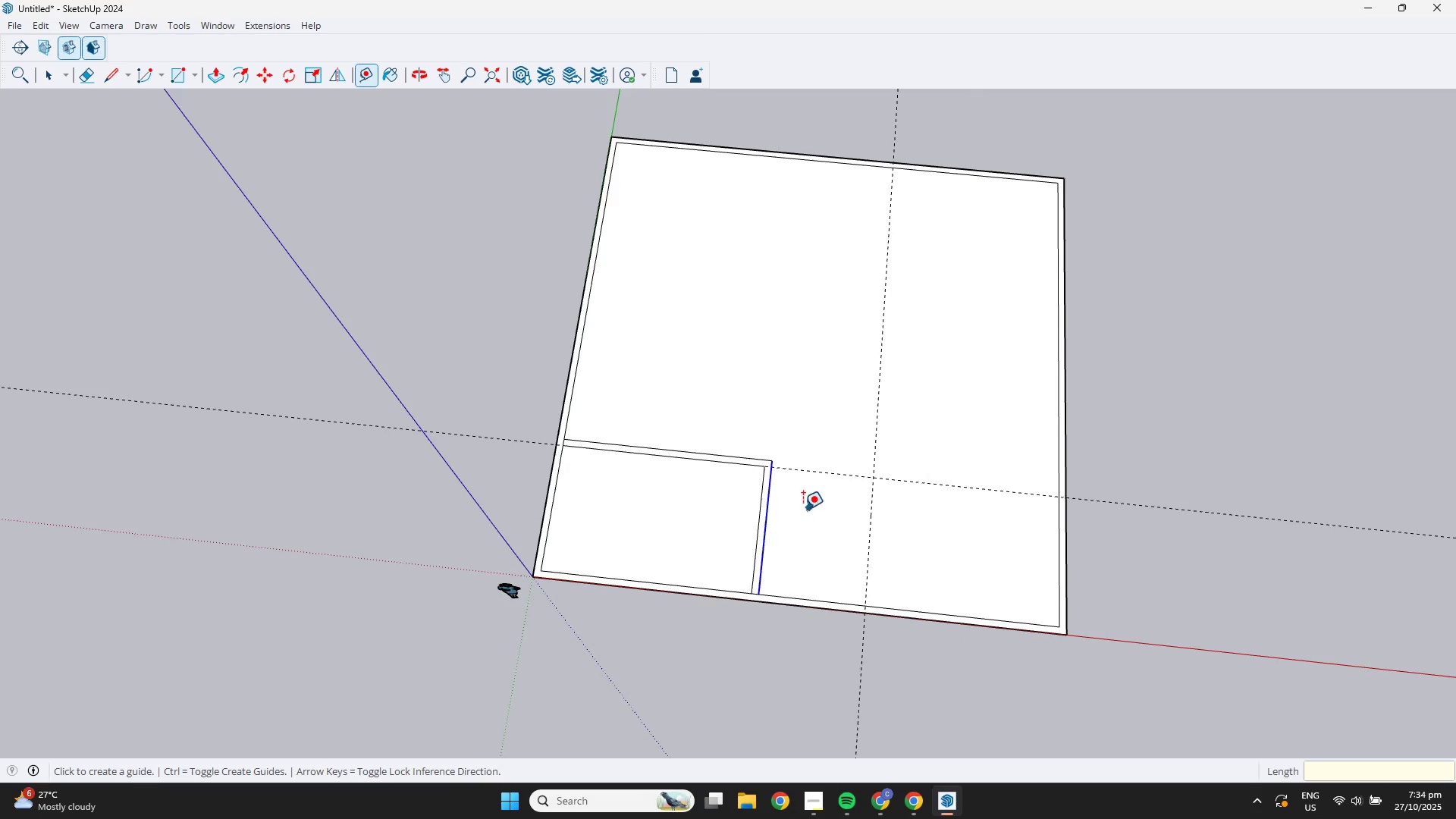 
scroll: coordinate [786, 510], scroll_direction: up, amount: 3.0
 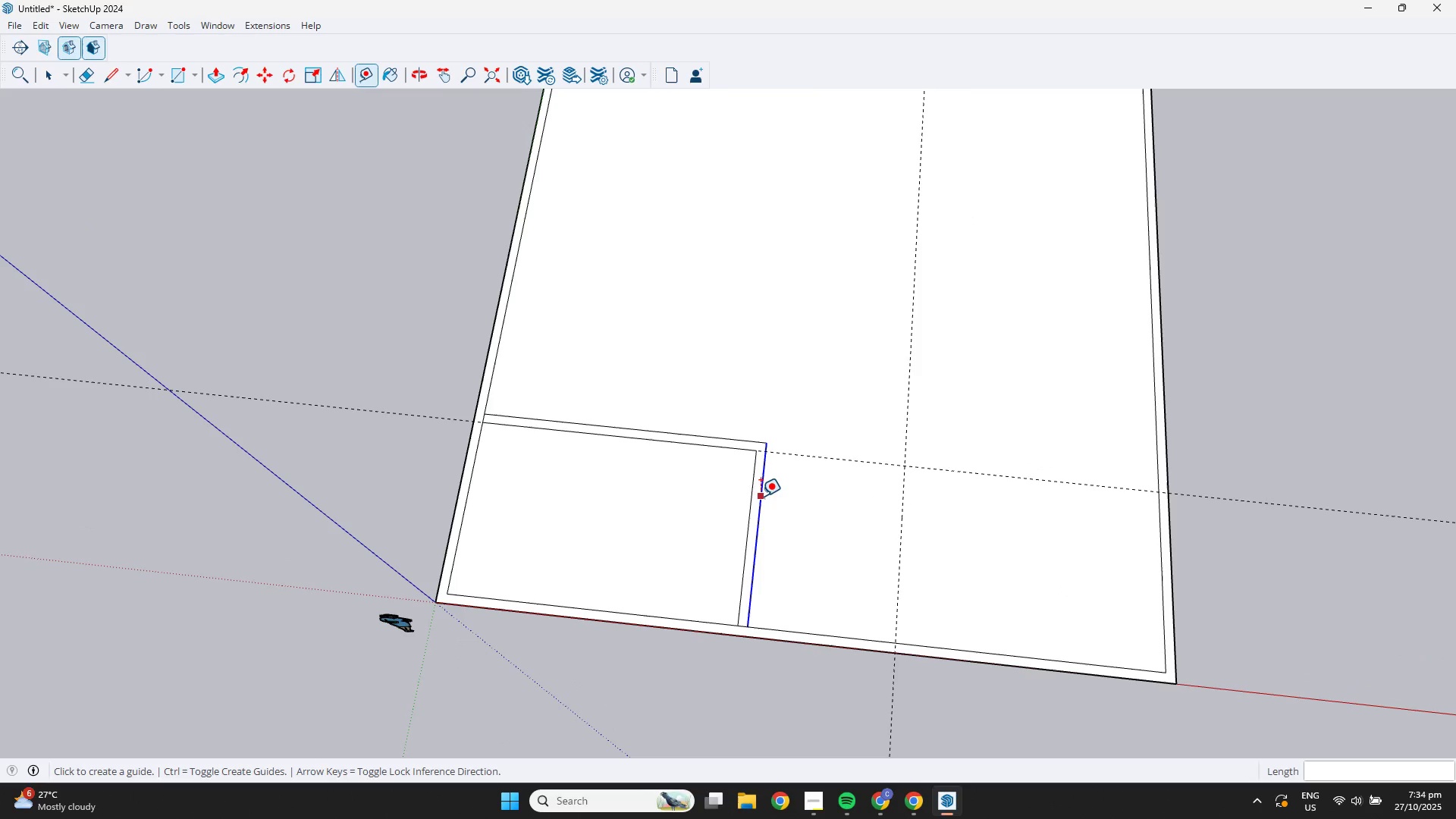 
left_click([759, 495])
 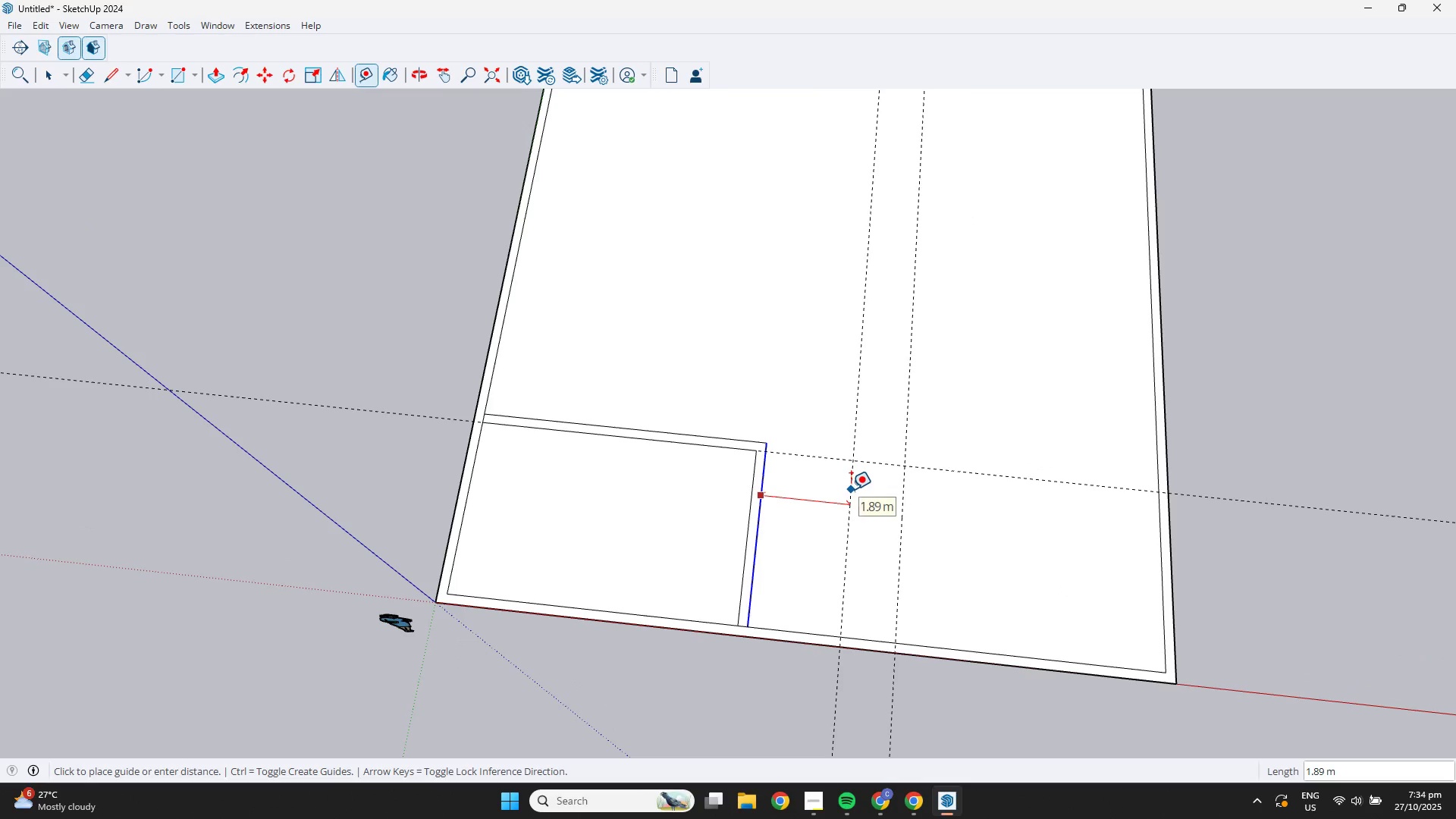 
key(Numpad2)
 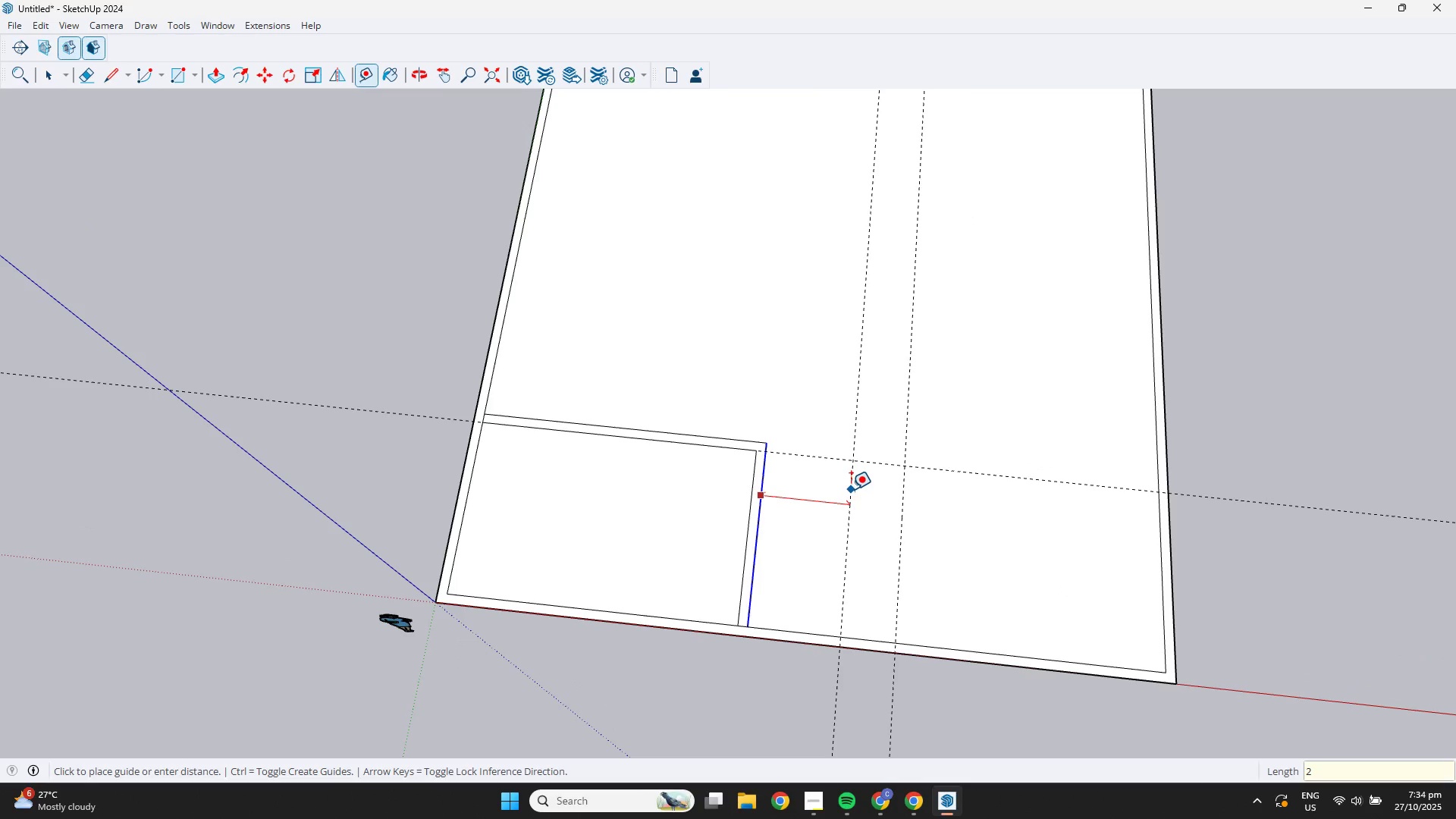 
key(NumpadEnter)
 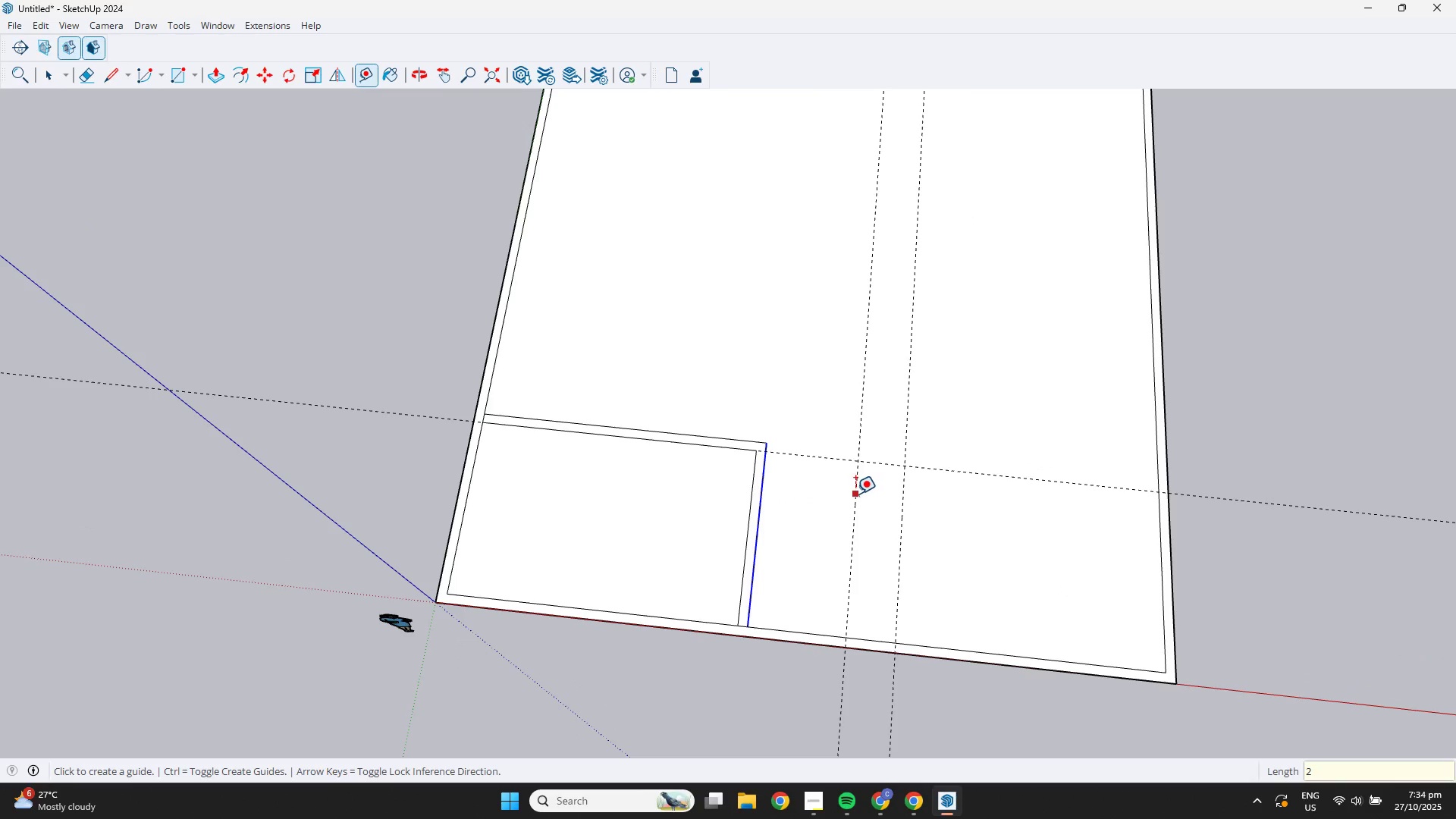 
left_click_drag(start_coordinate=[855, 494], to_coordinate=[865, 494])
 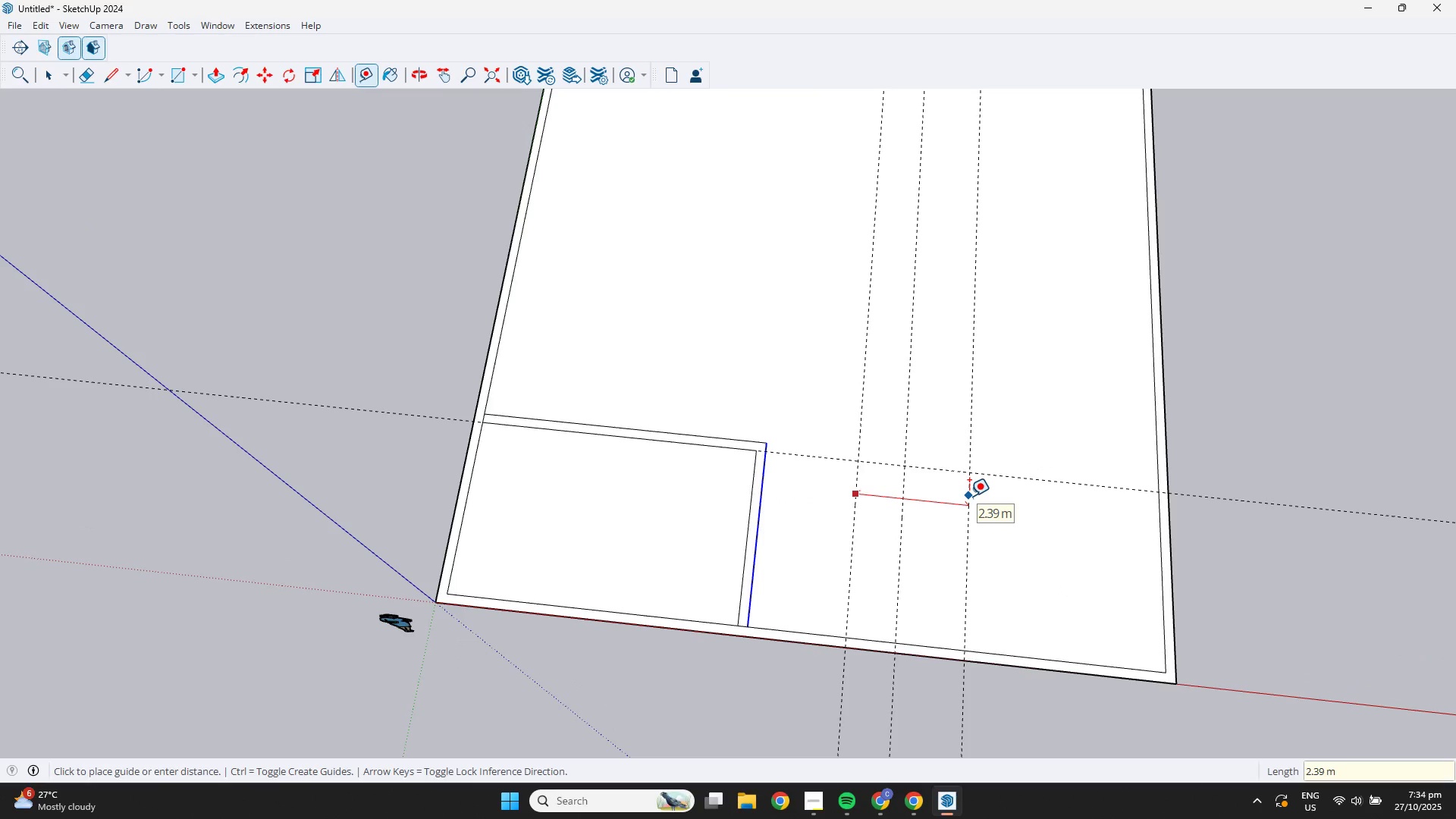 
key(Numpad3)
 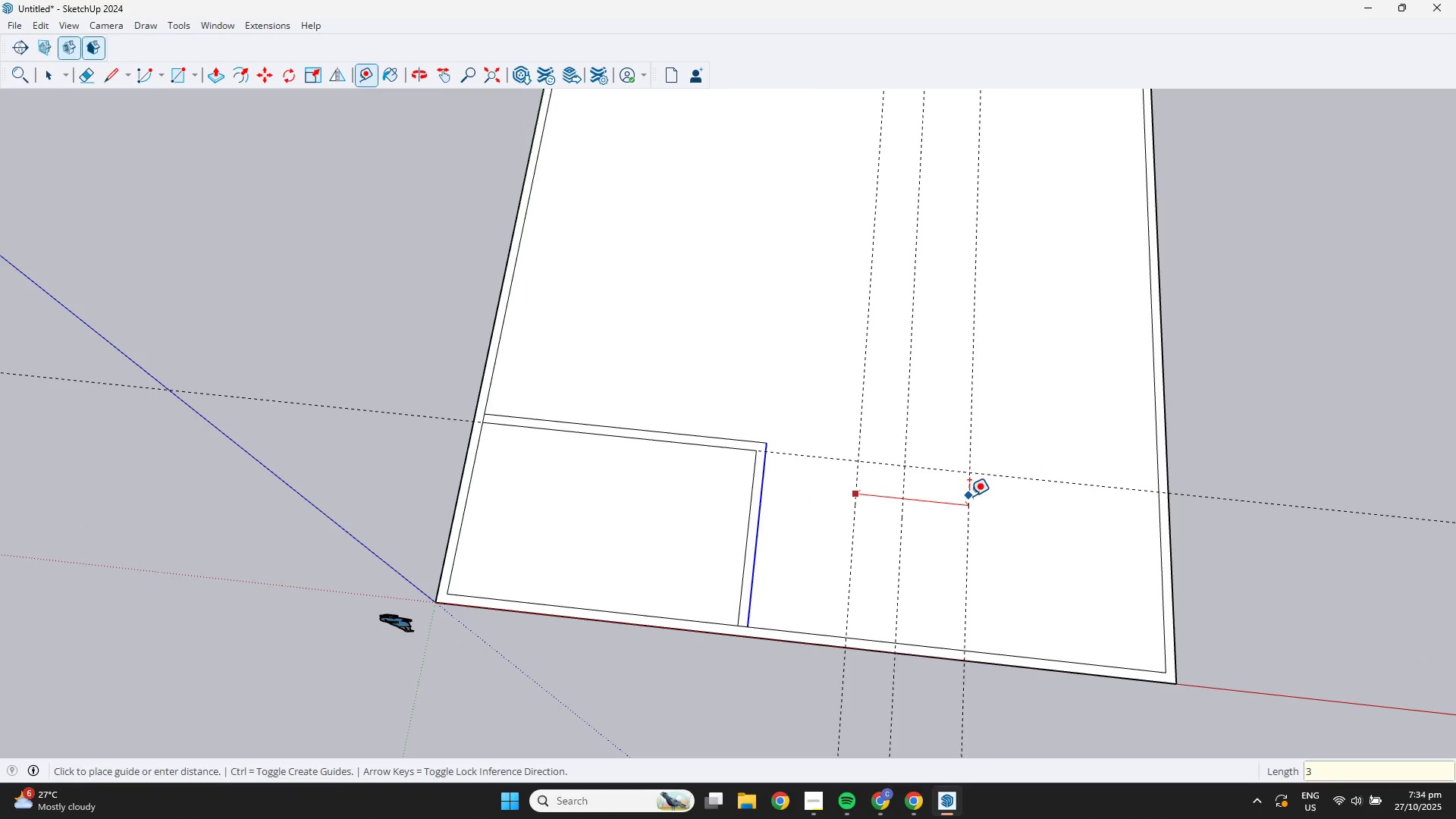 
key(NumpadEnter)
 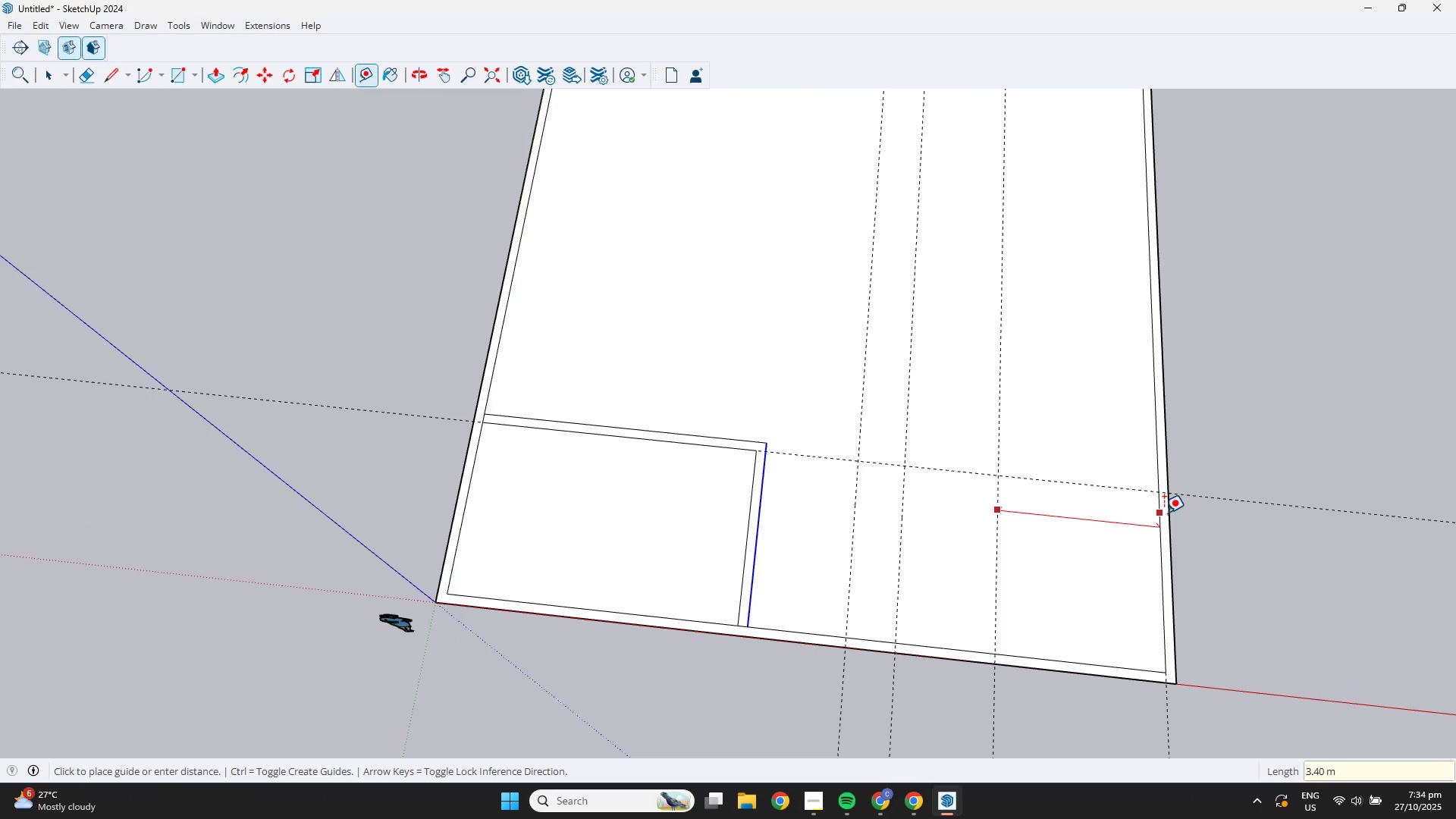 
key(Space)
 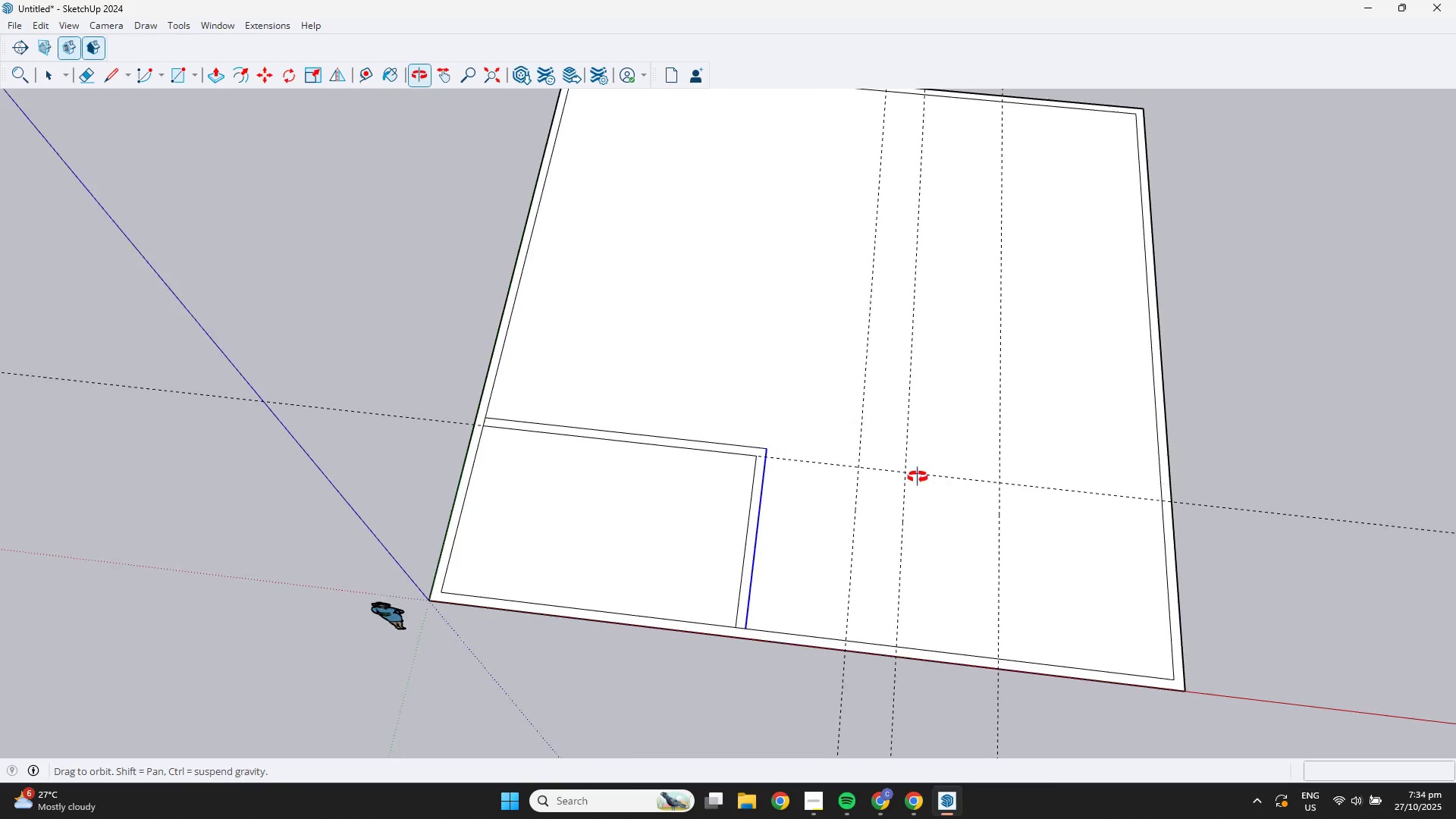 
scroll: coordinate [912, 493], scroll_direction: up, amount: 5.0
 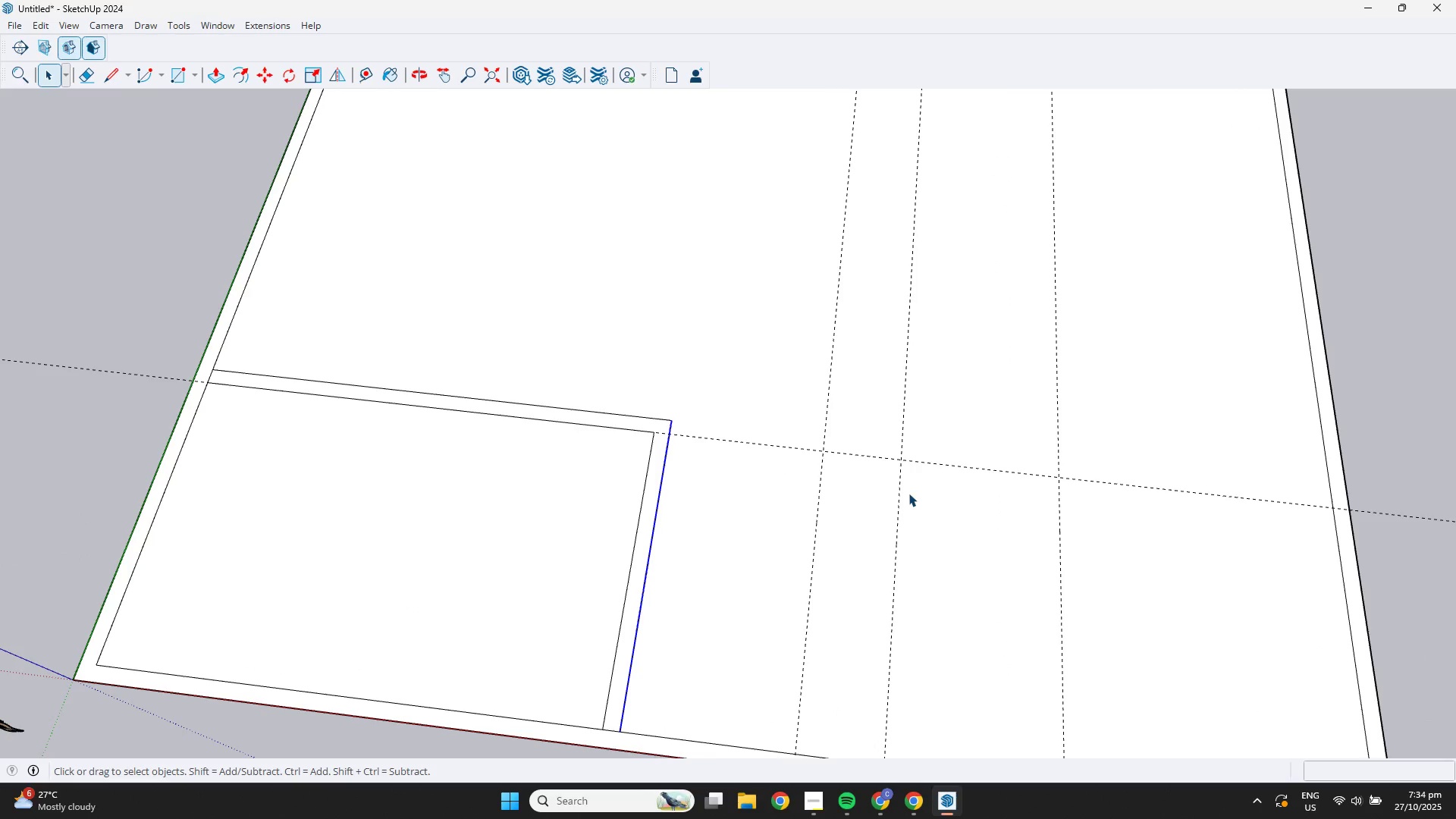 
scroll: coordinate [908, 493], scroll_direction: down, amount: 2.0
 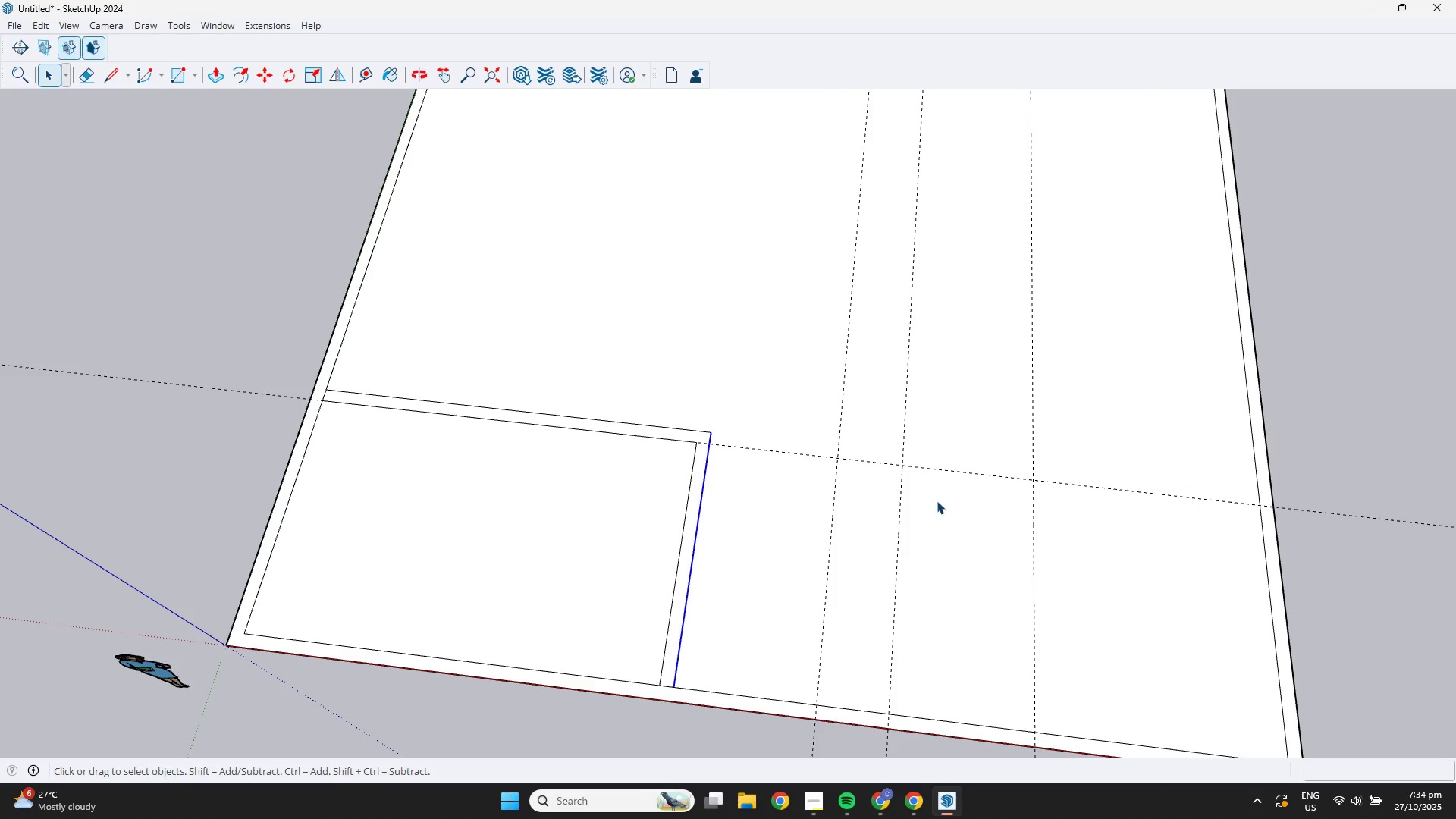 
key(T)
 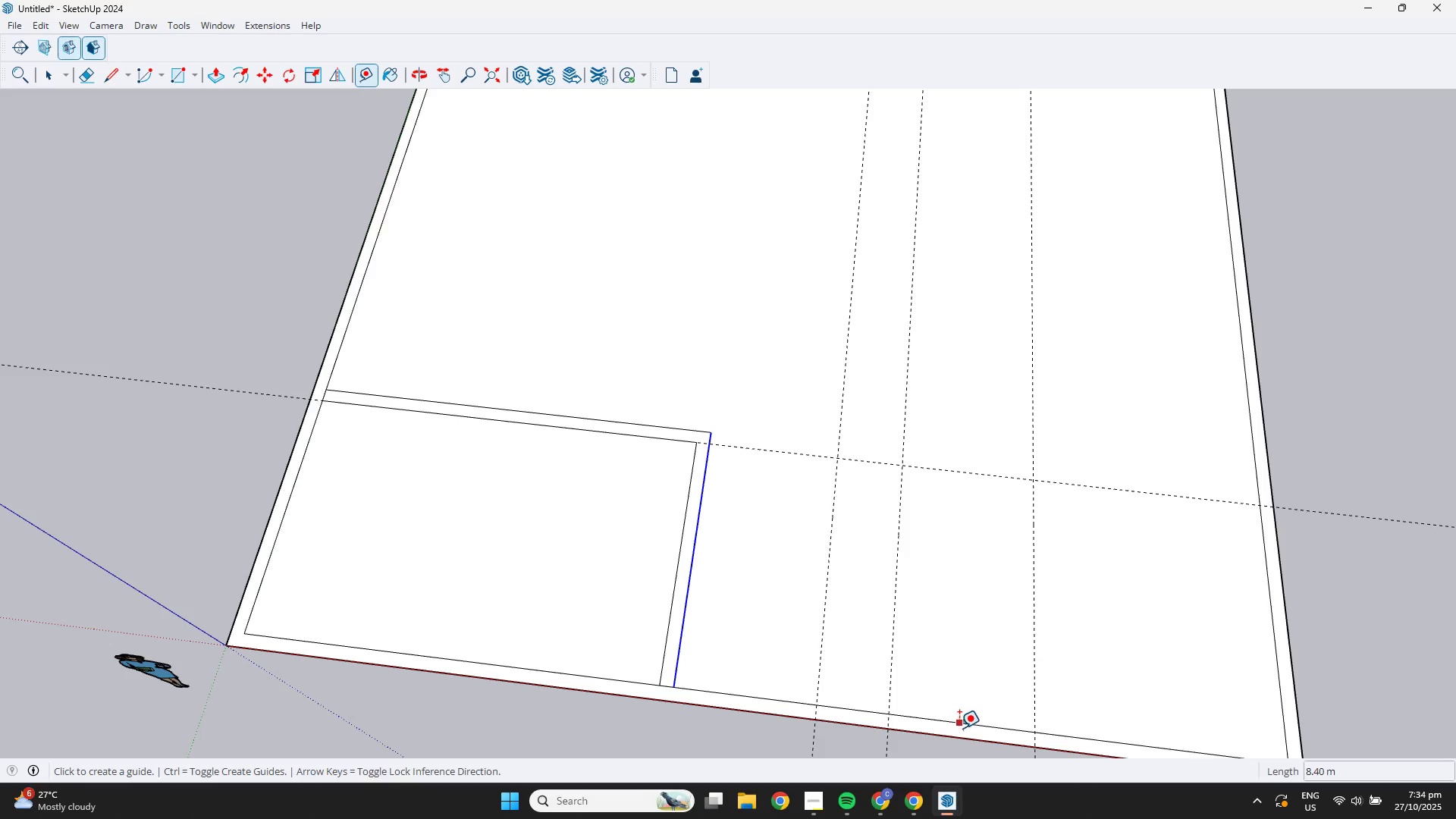 
left_click_drag(start_coordinate=[959, 728], to_coordinate=[960, 724])
 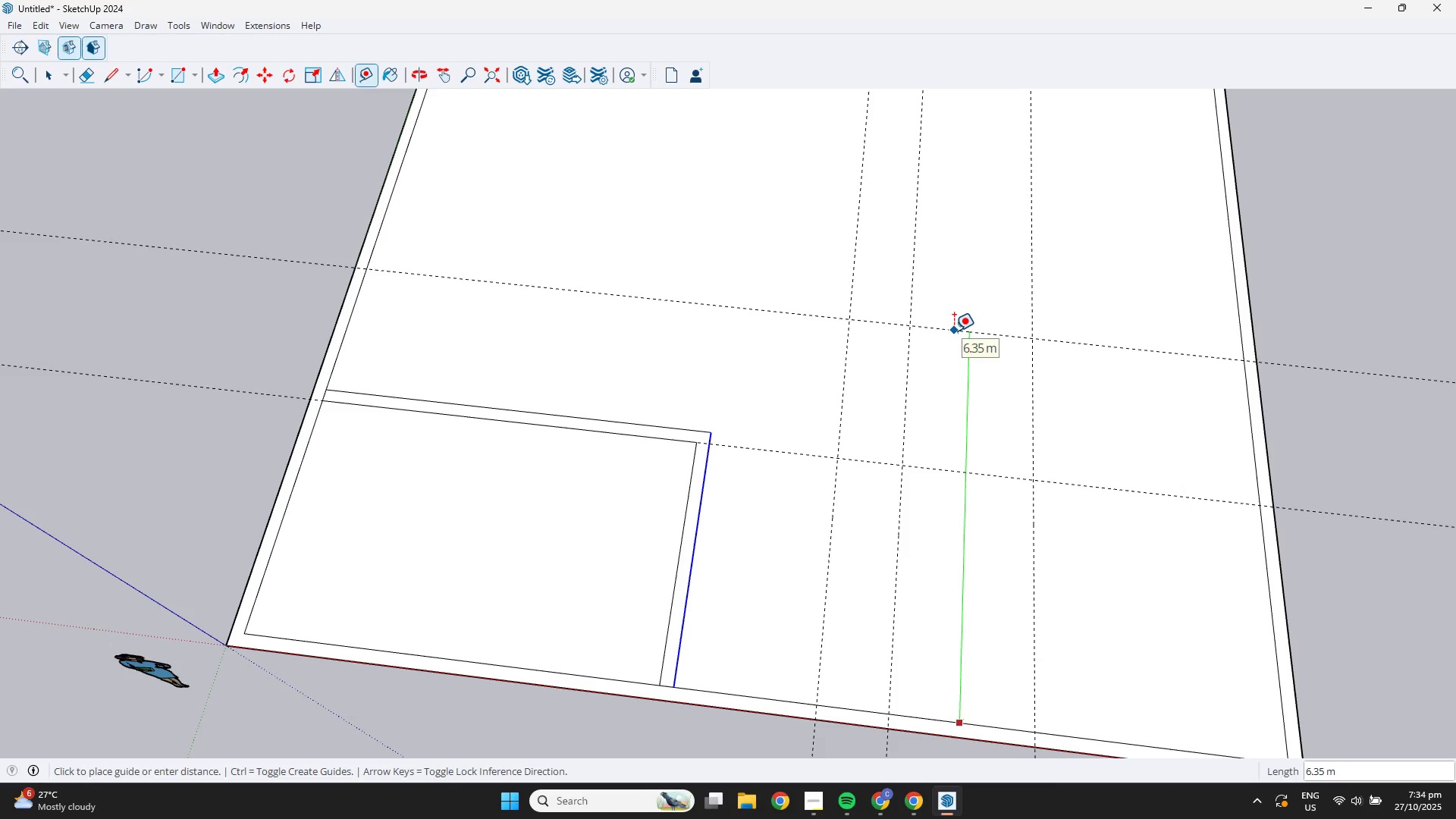 
key(Numpad6)
 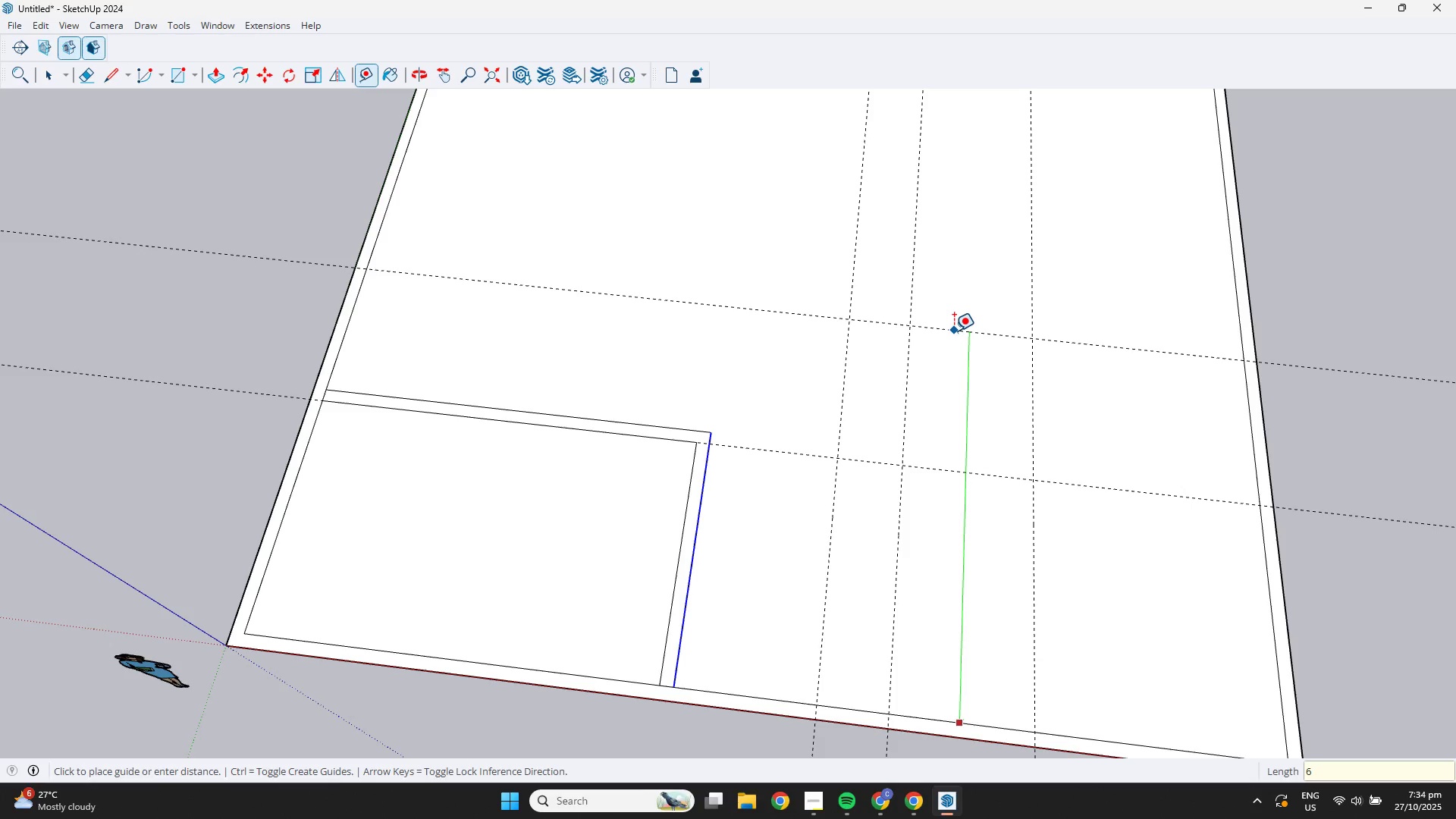 
key(NumpadEnter)
 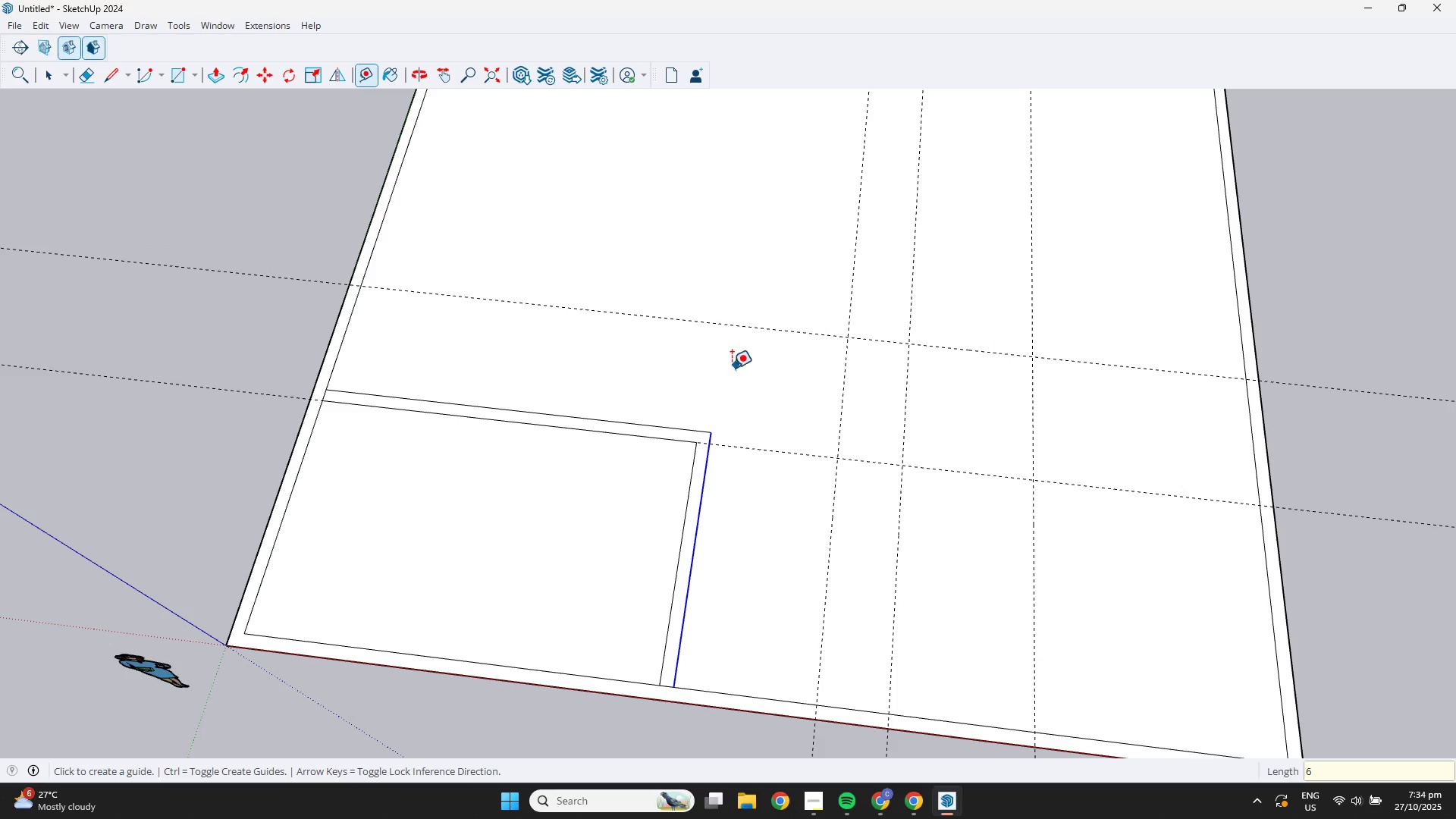 
scroll: coordinate [712, 407], scroll_direction: up, amount: 1.0
 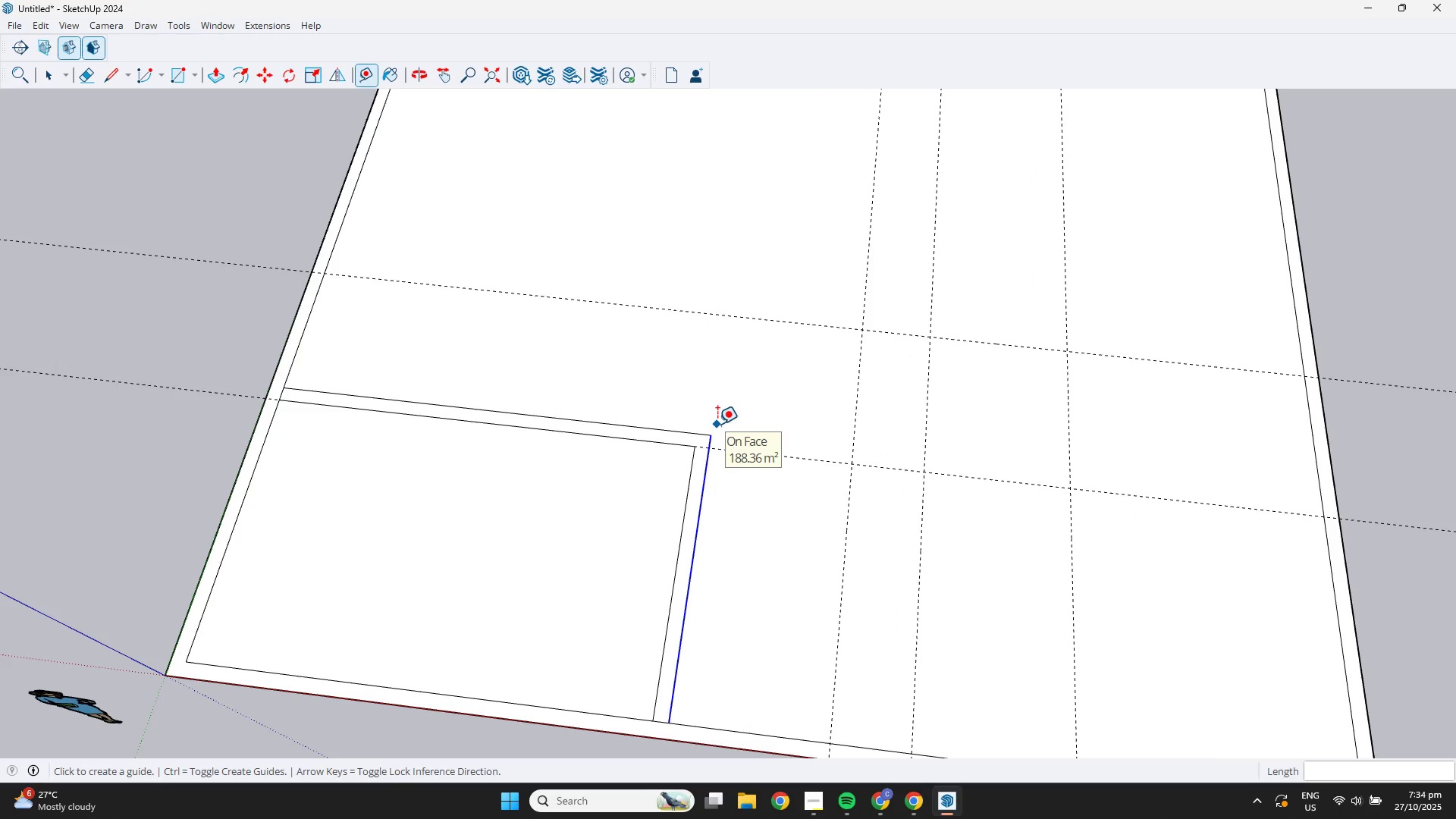 
key(L)
 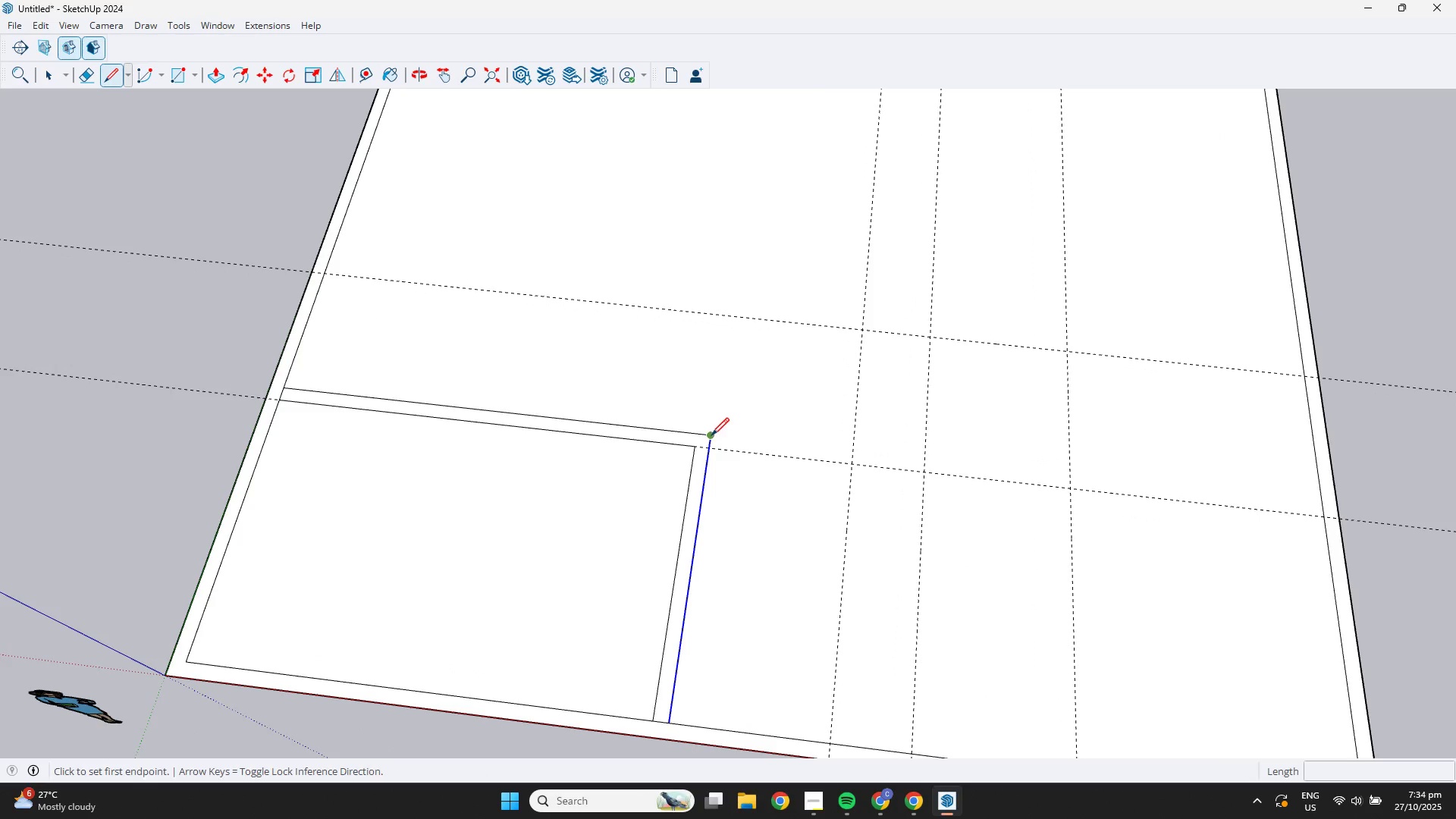 
left_click([711, 435])
 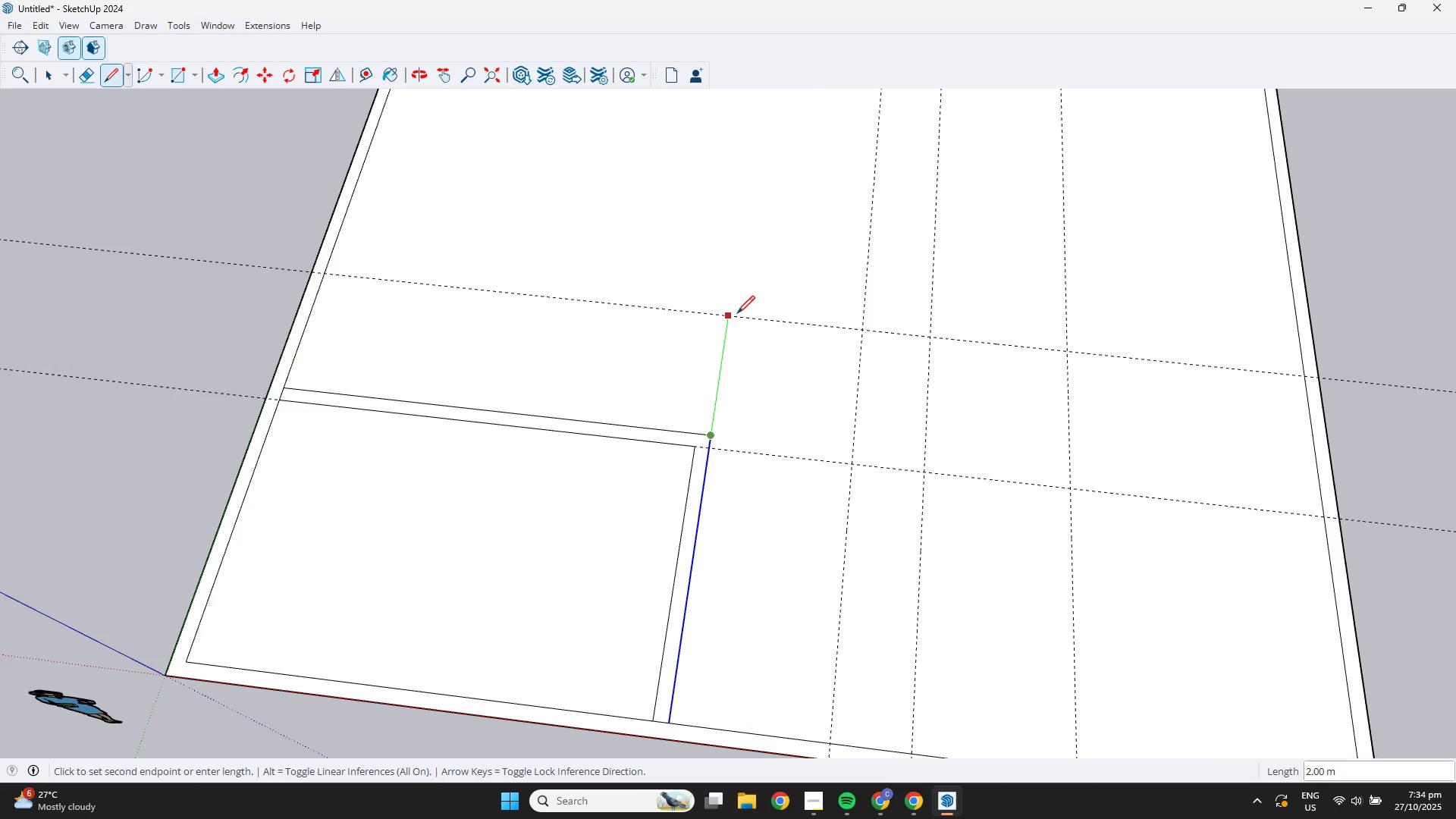 
left_click([737, 312])
 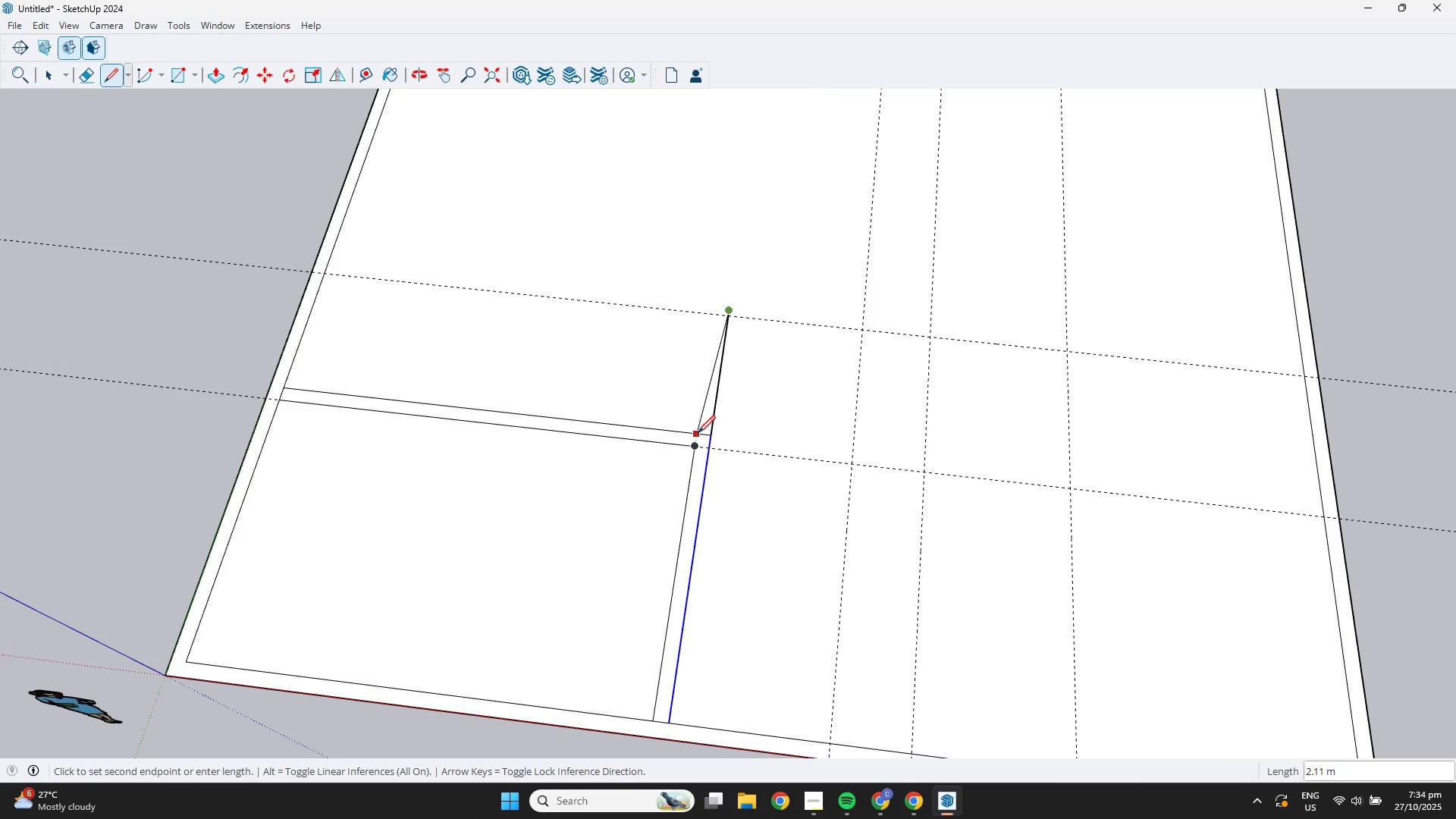 
key(Space)
 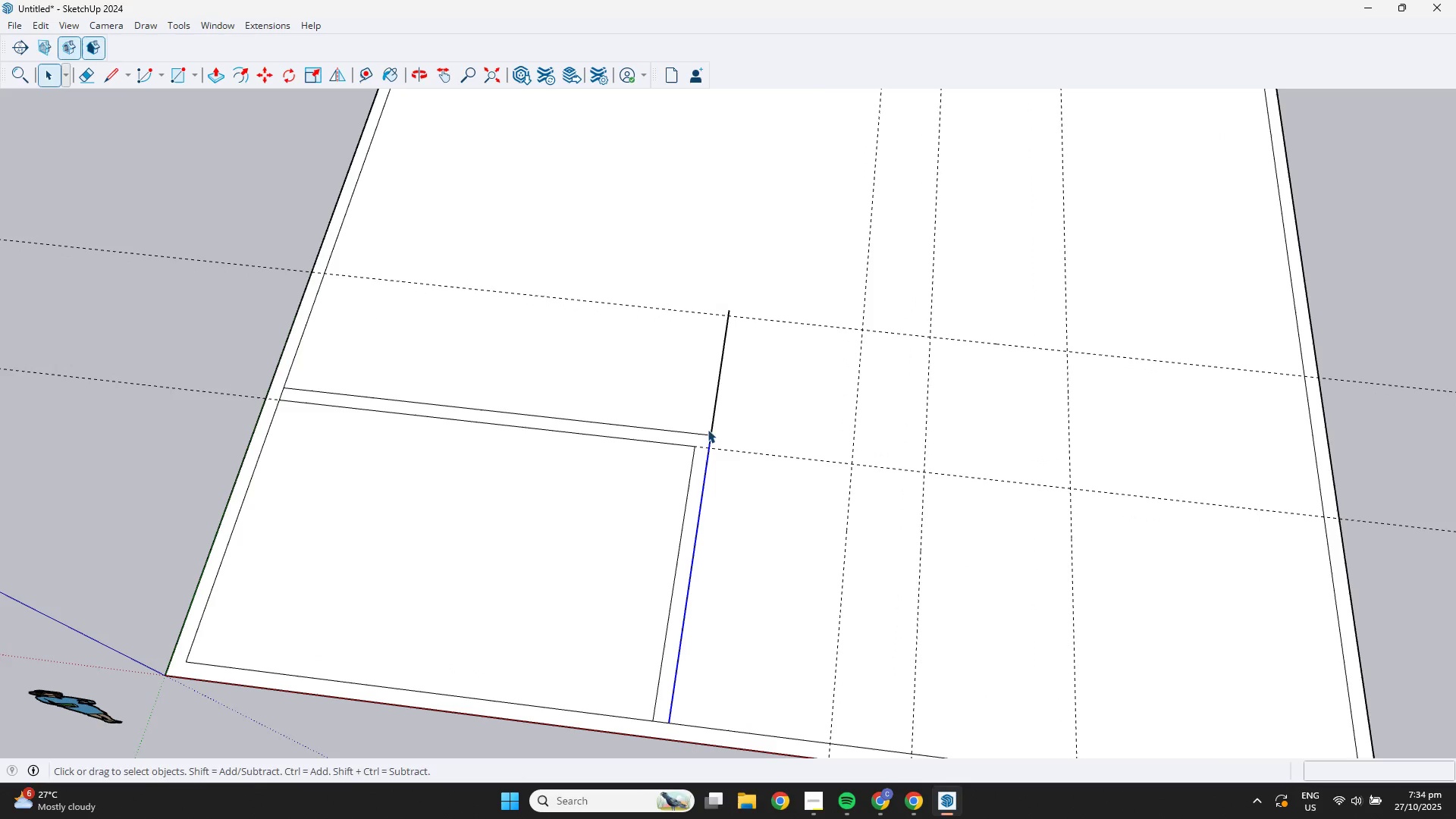 
key(L)
 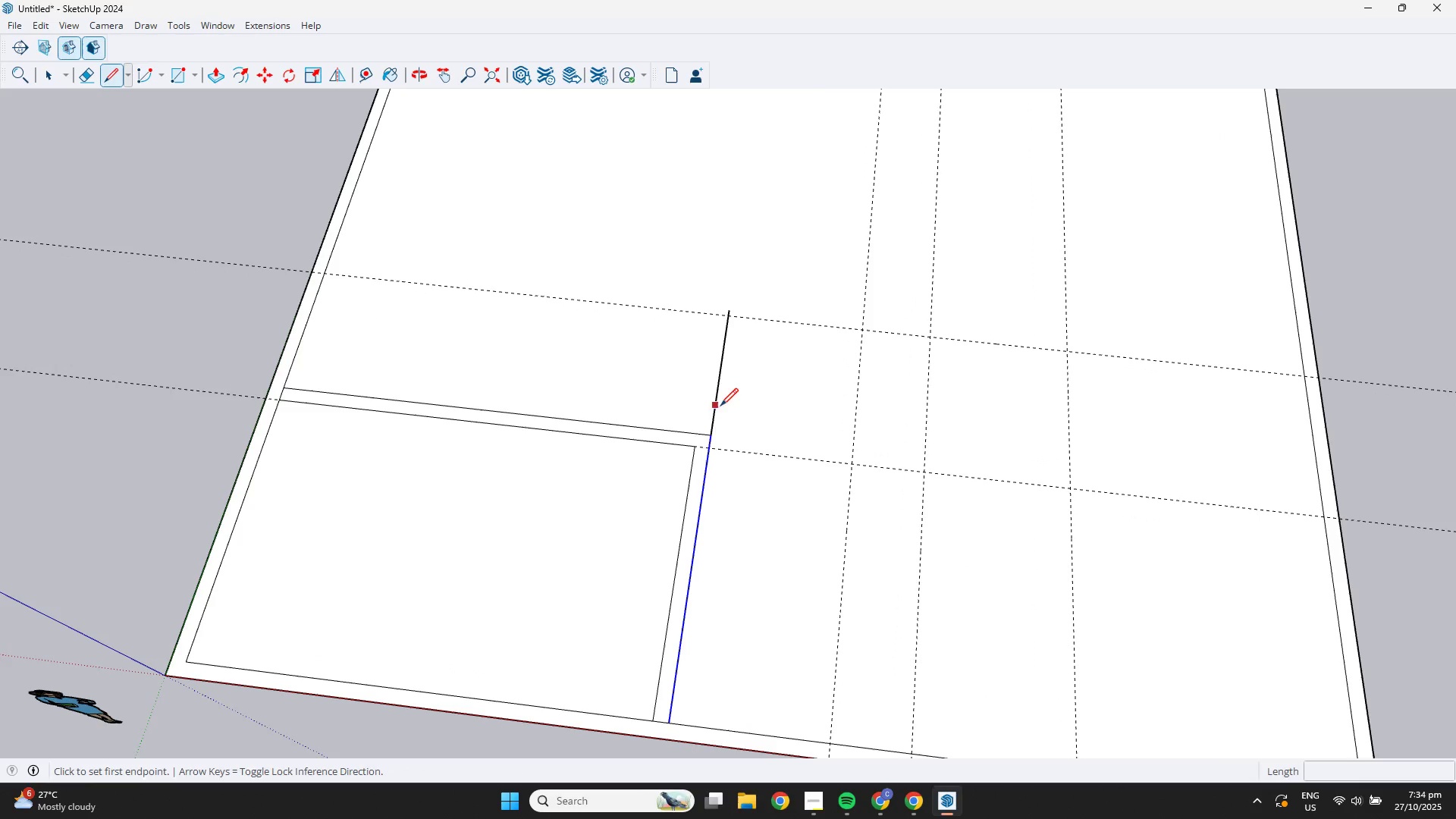 
key(Space)
 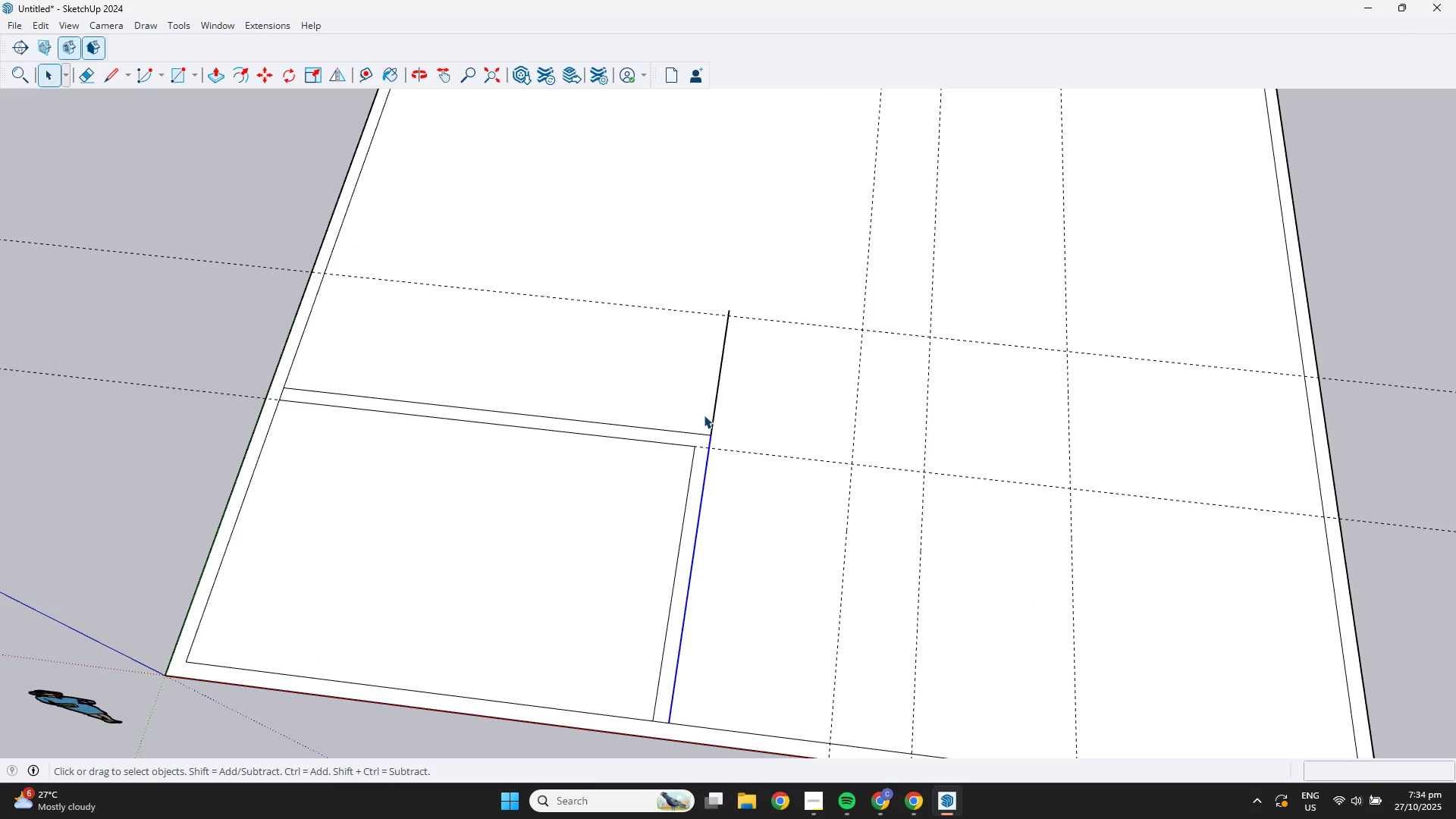 
key(L)
 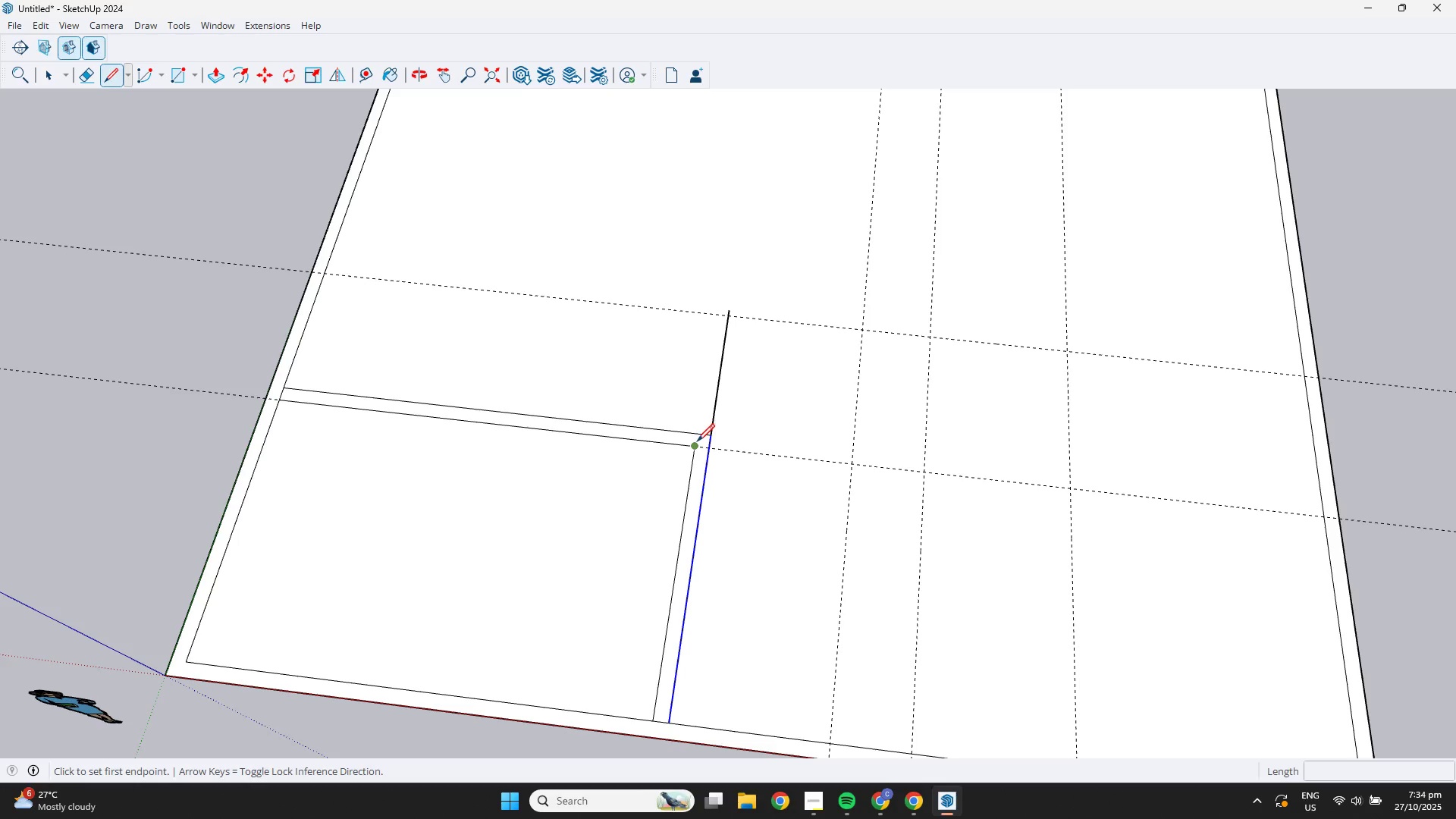 
left_click([697, 441])
 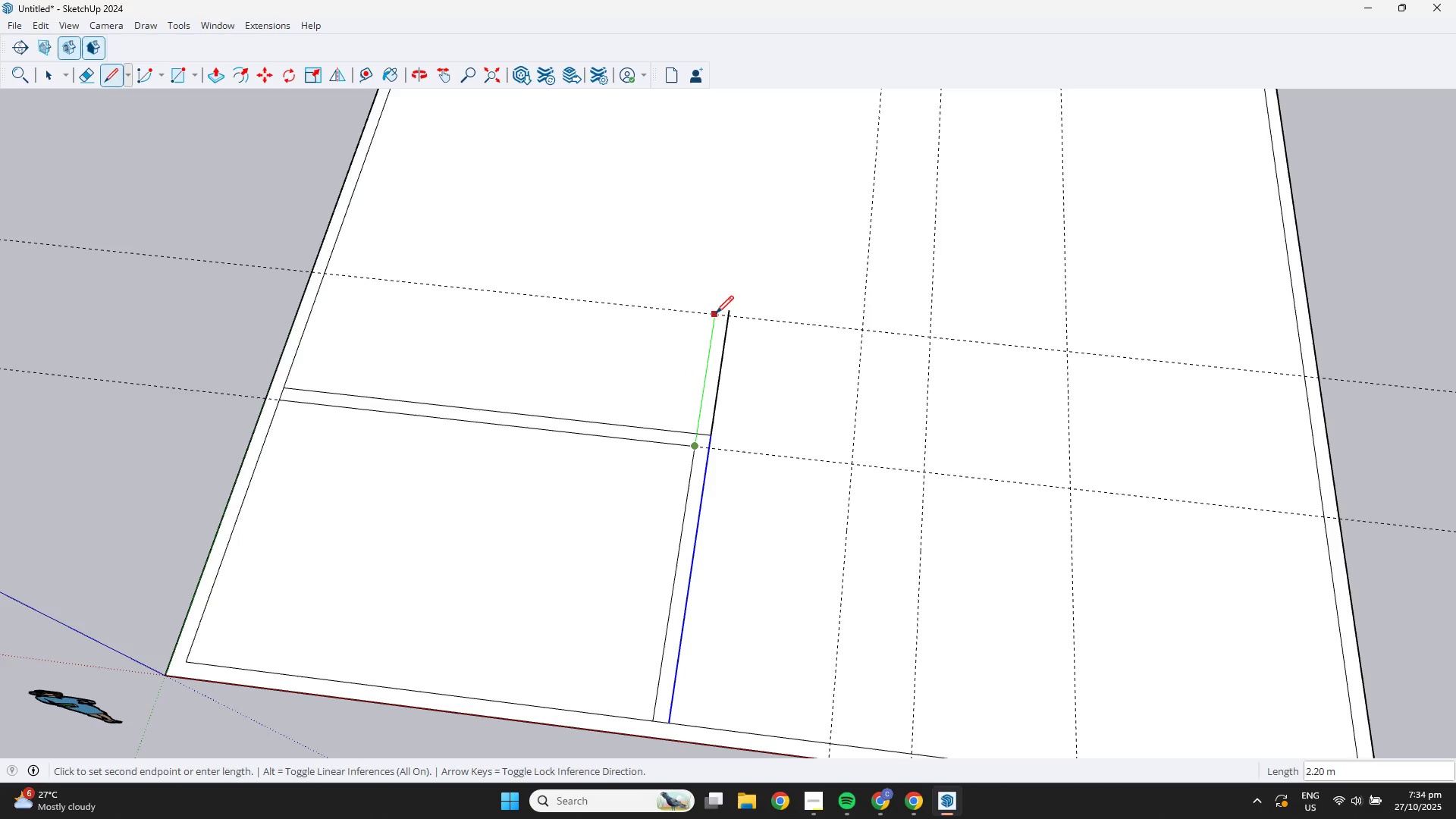 
left_click([717, 312])
 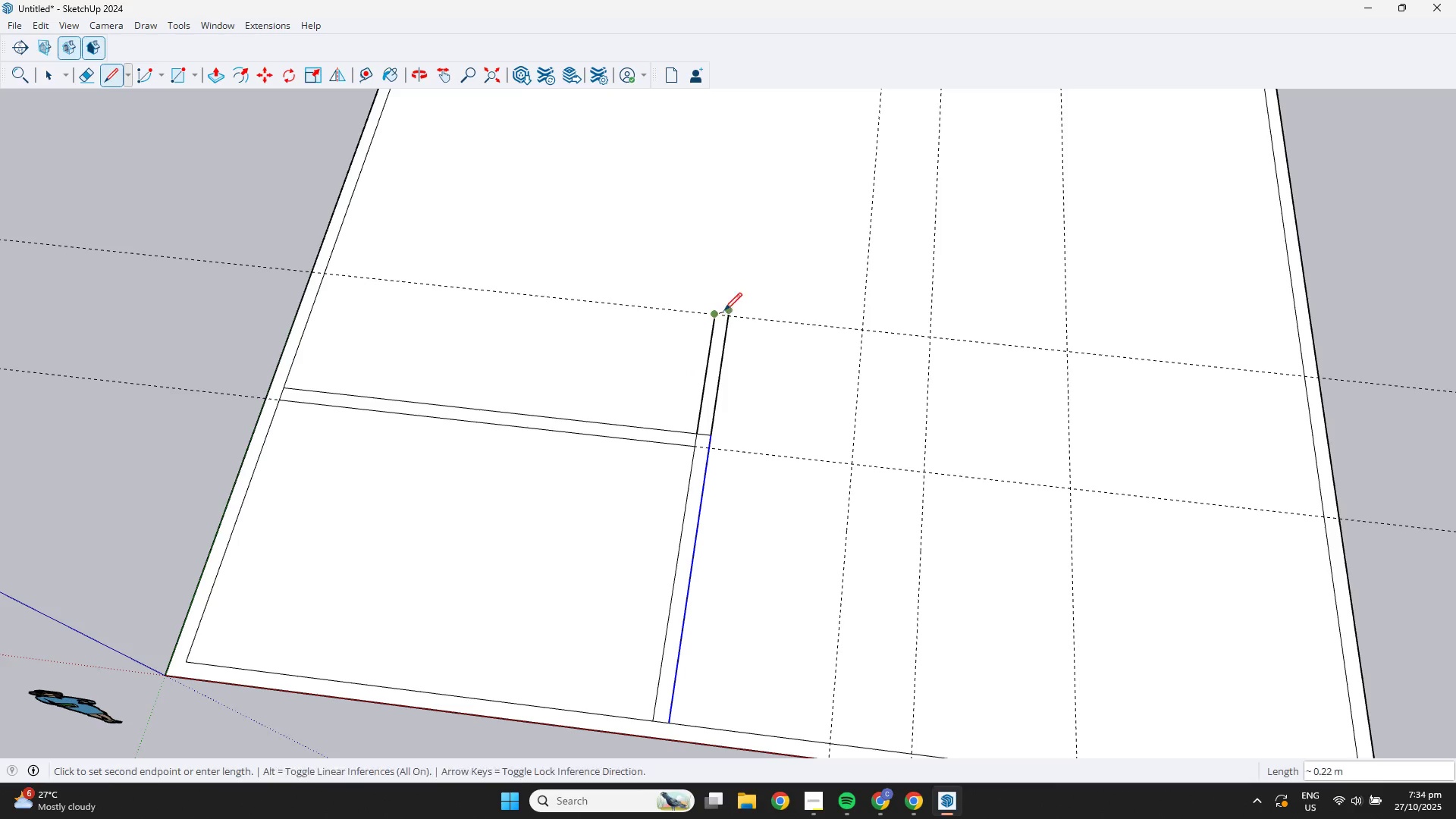 
key(Space)
 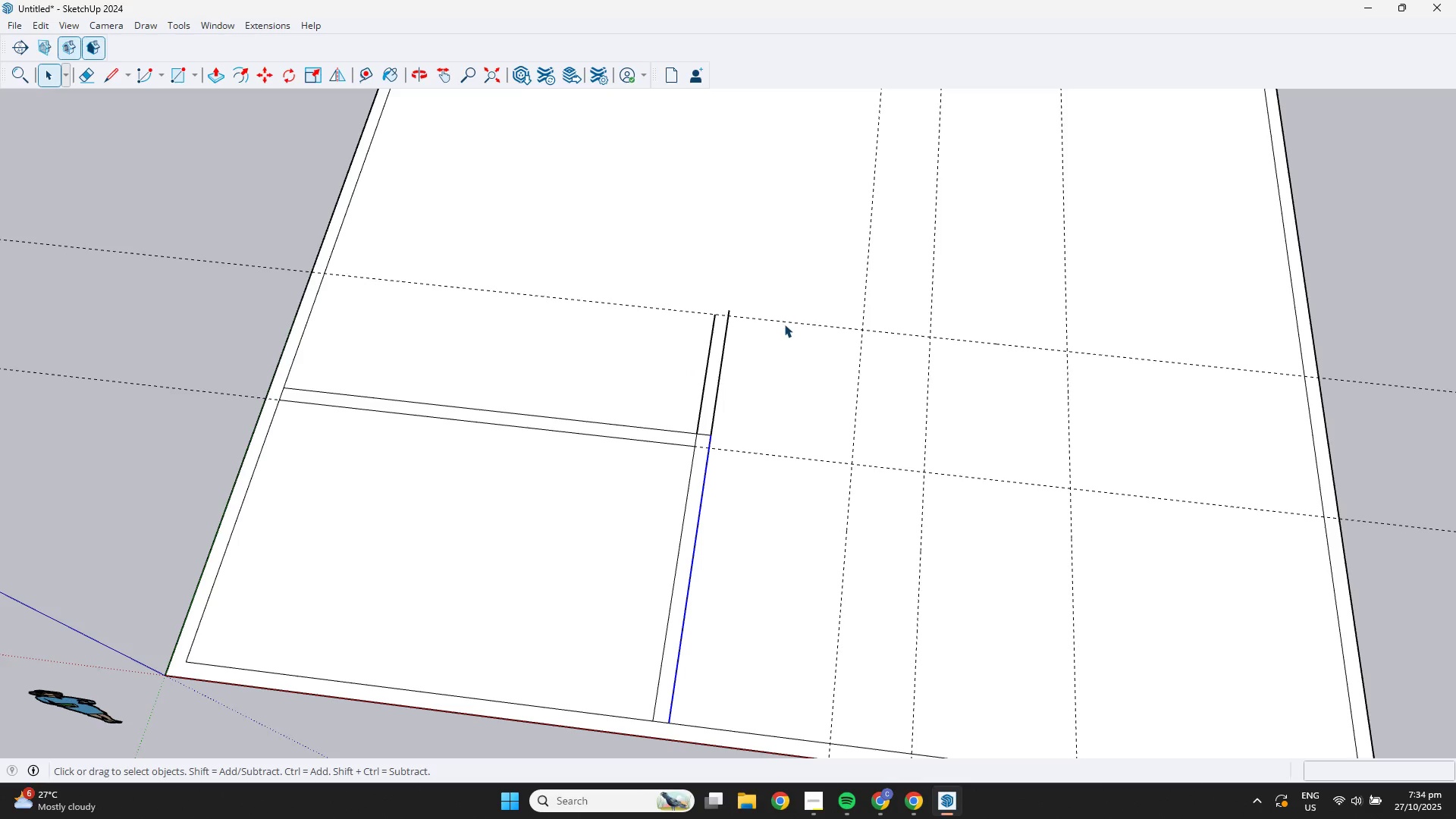 
key(L)
 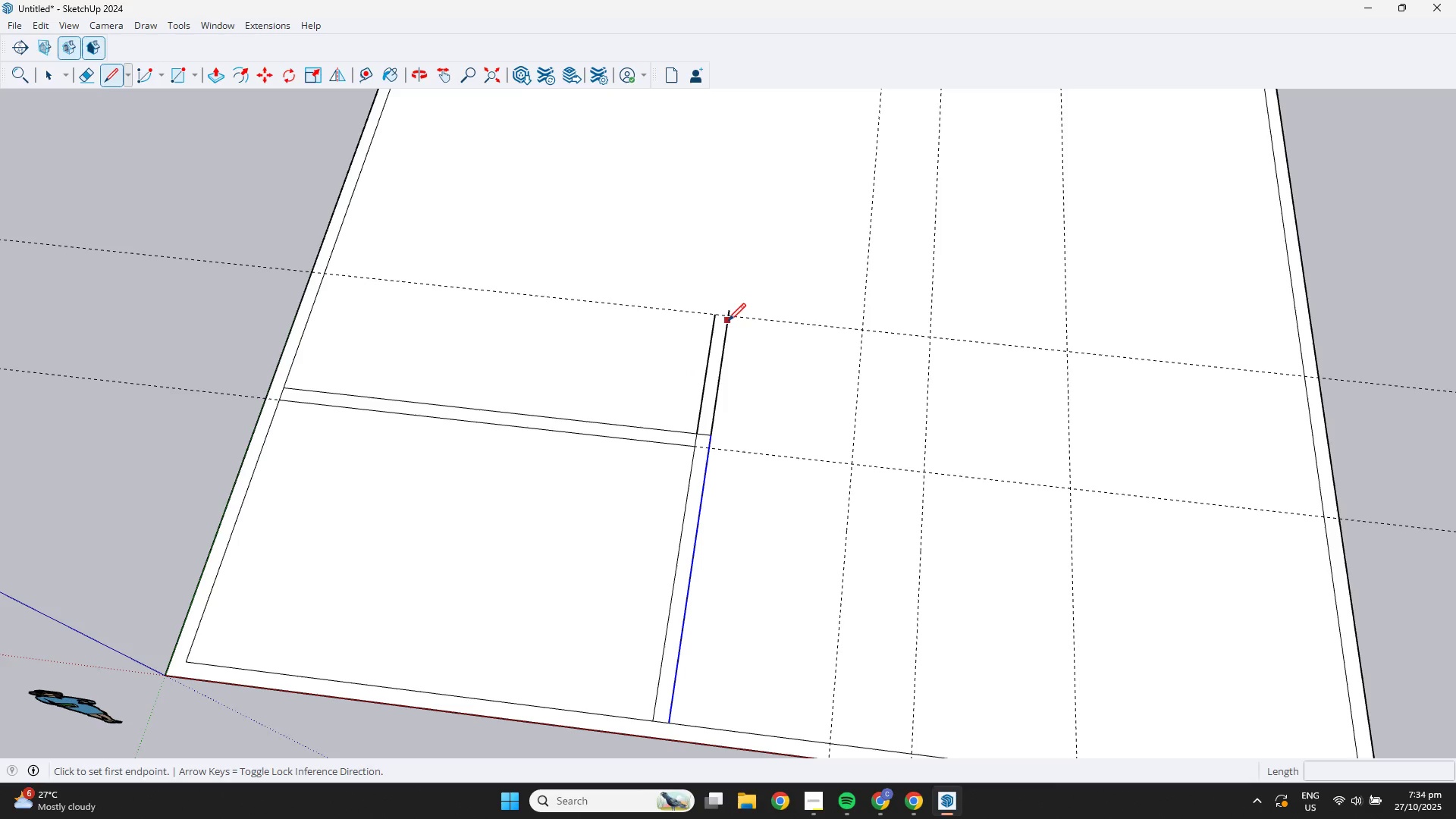 
scroll: coordinate [735, 311], scroll_direction: up, amount: 8.0
 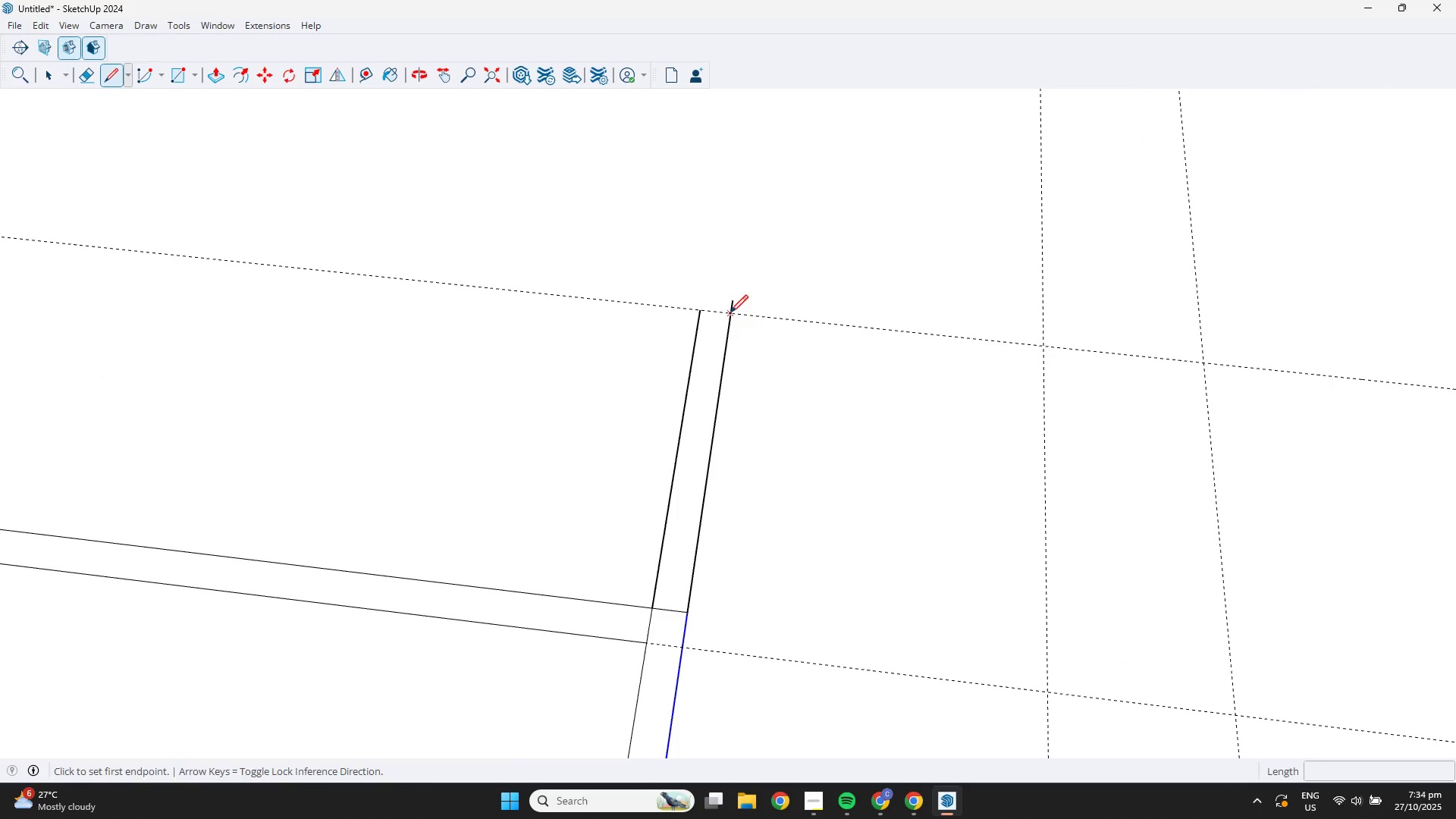 
scroll: coordinate [1189, 301], scroll_direction: down, amount: 7.0
 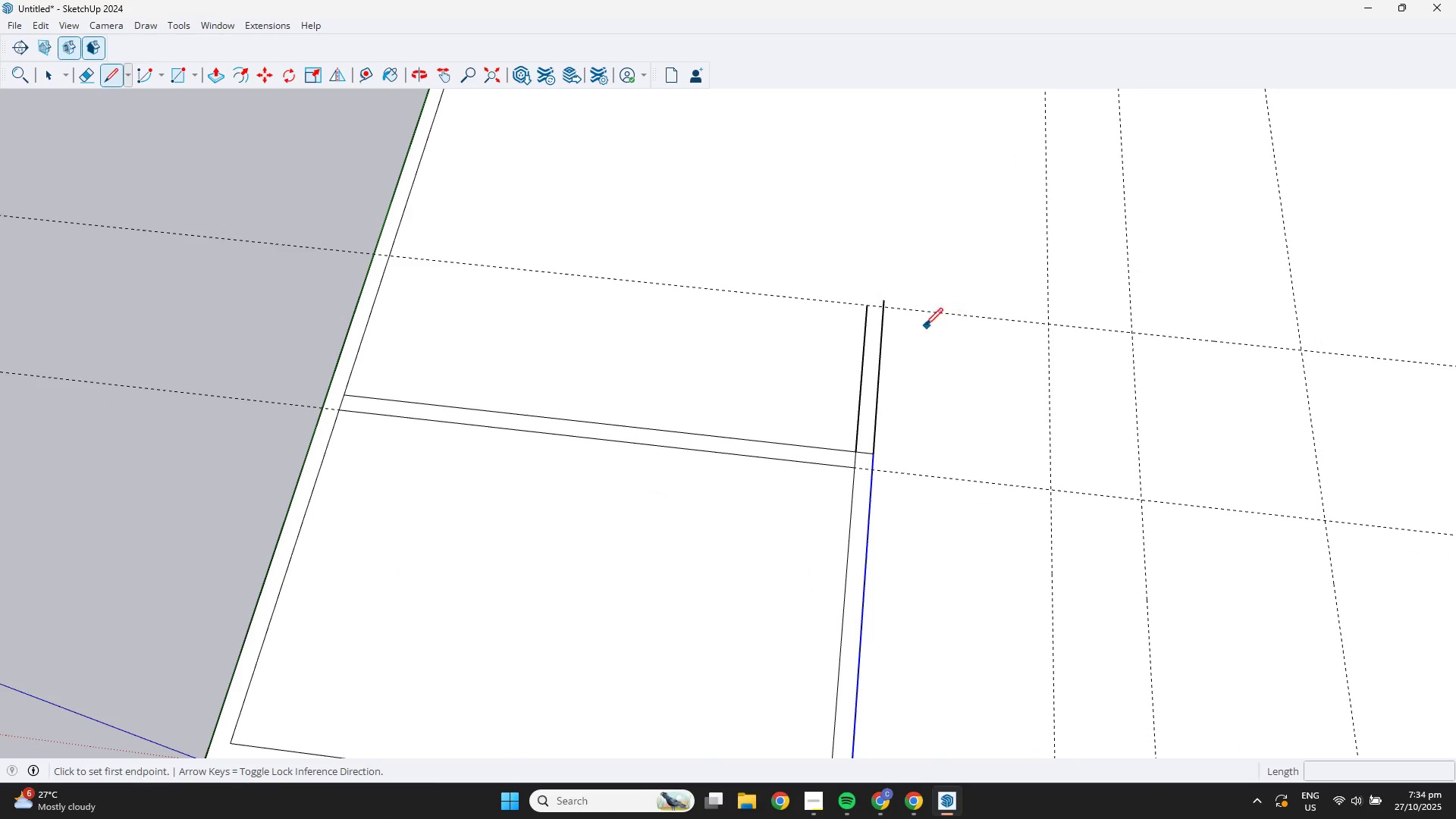 
scroll: coordinate [871, 306], scroll_direction: up, amount: 3.0
 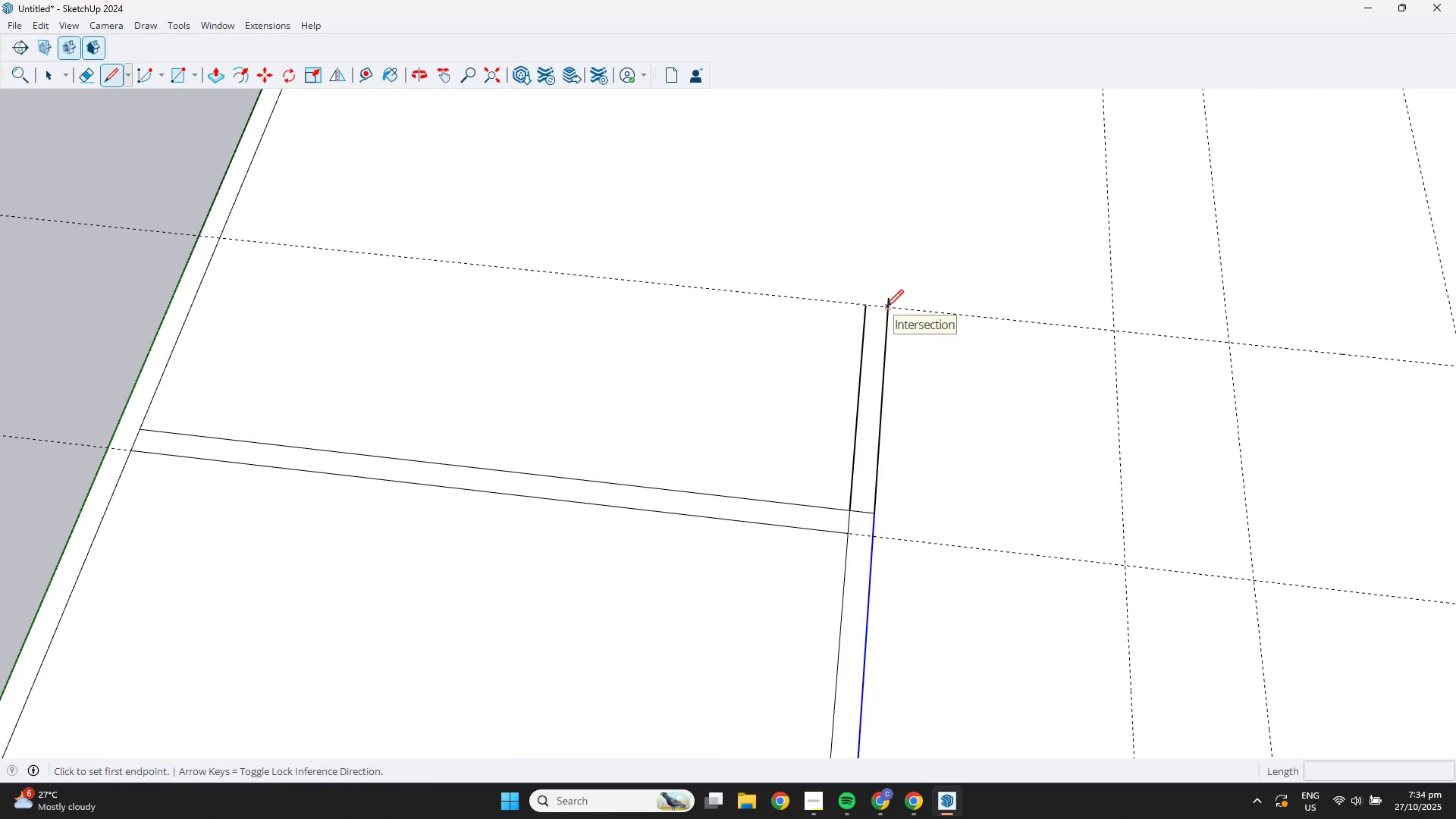 
left_click([886, 307])
 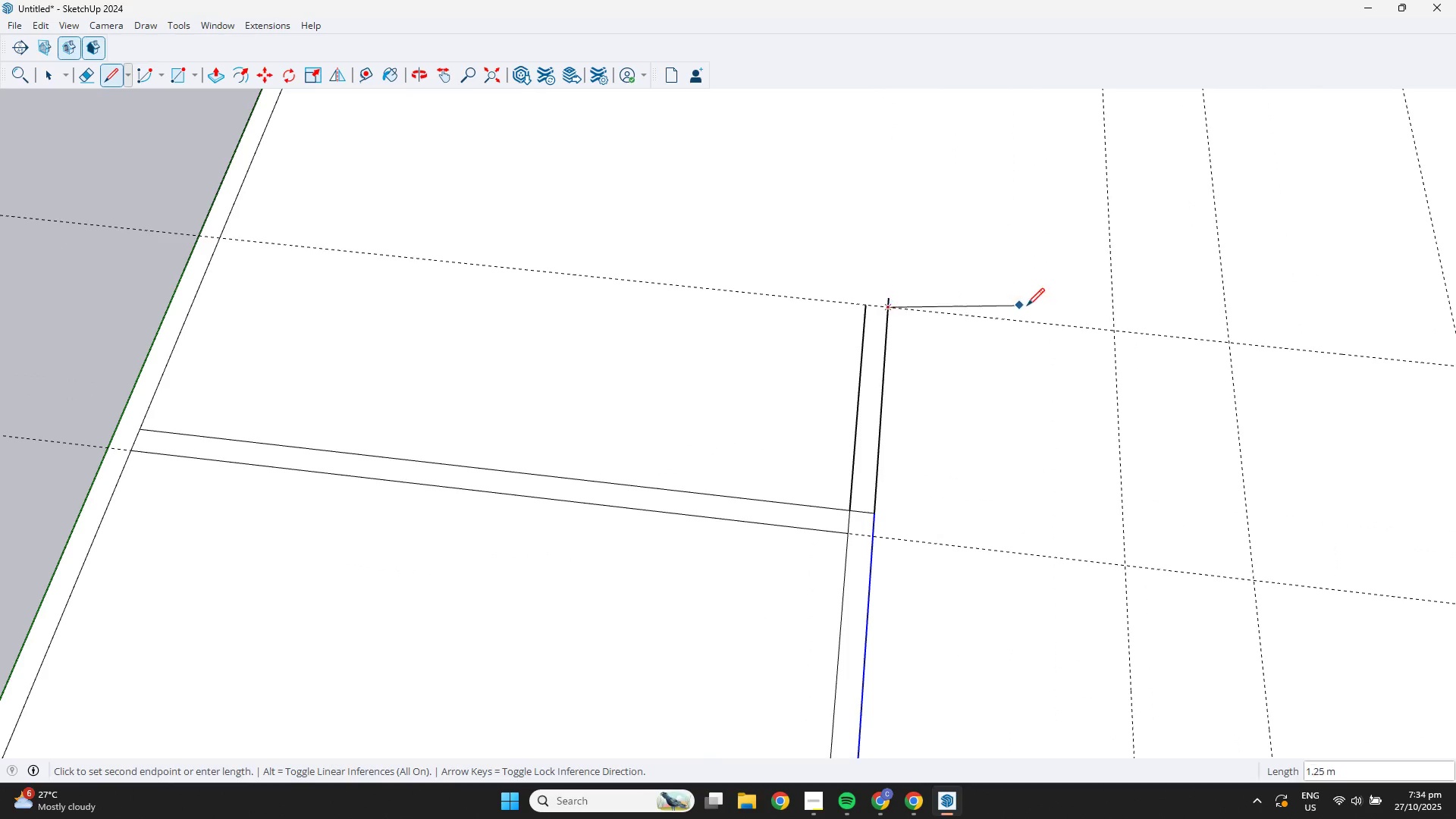 
scroll: coordinate [1096, 309], scroll_direction: down, amount: 3.0
 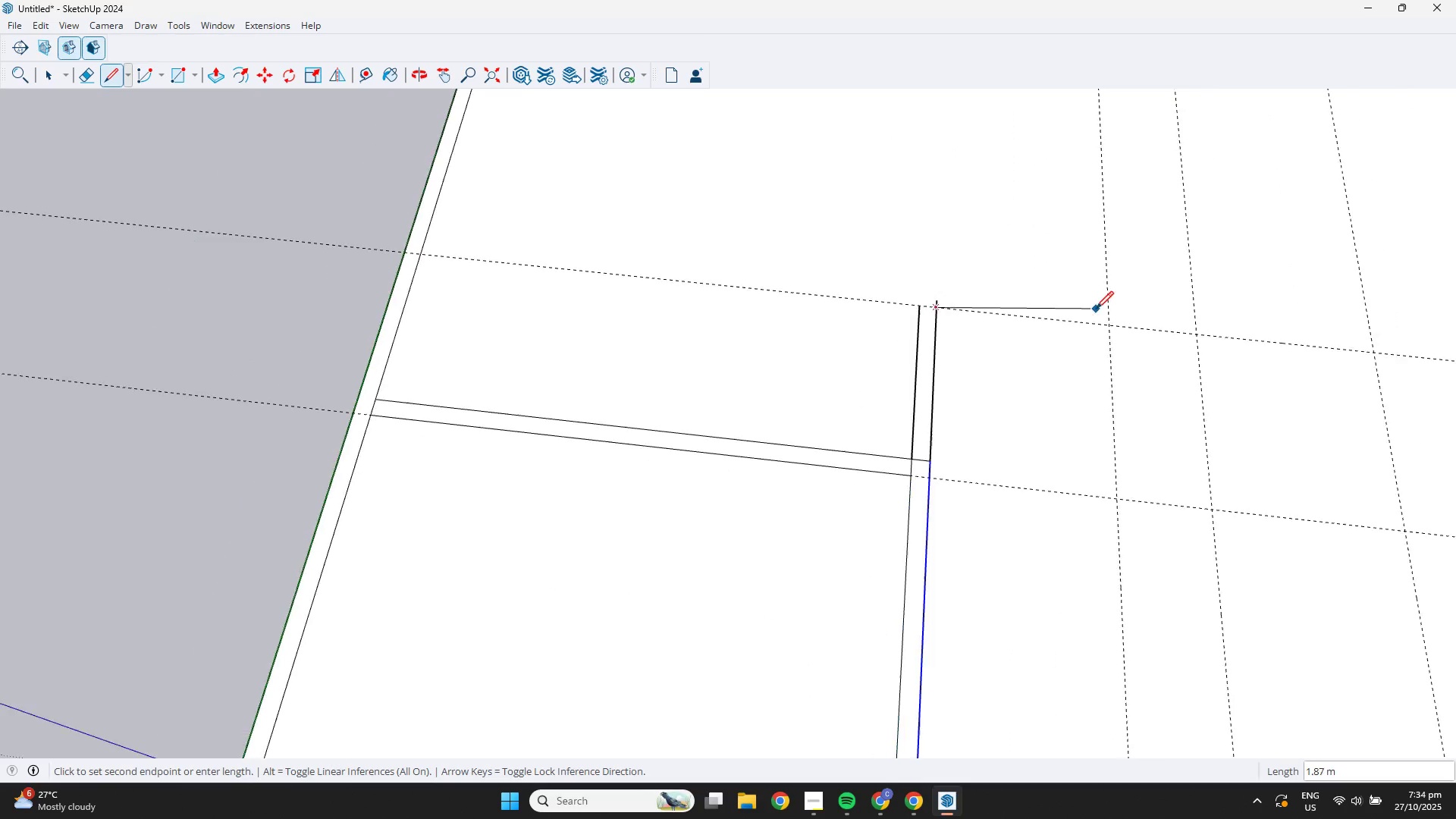 
hold_key(key=ShiftLeft, duration=0.4)
 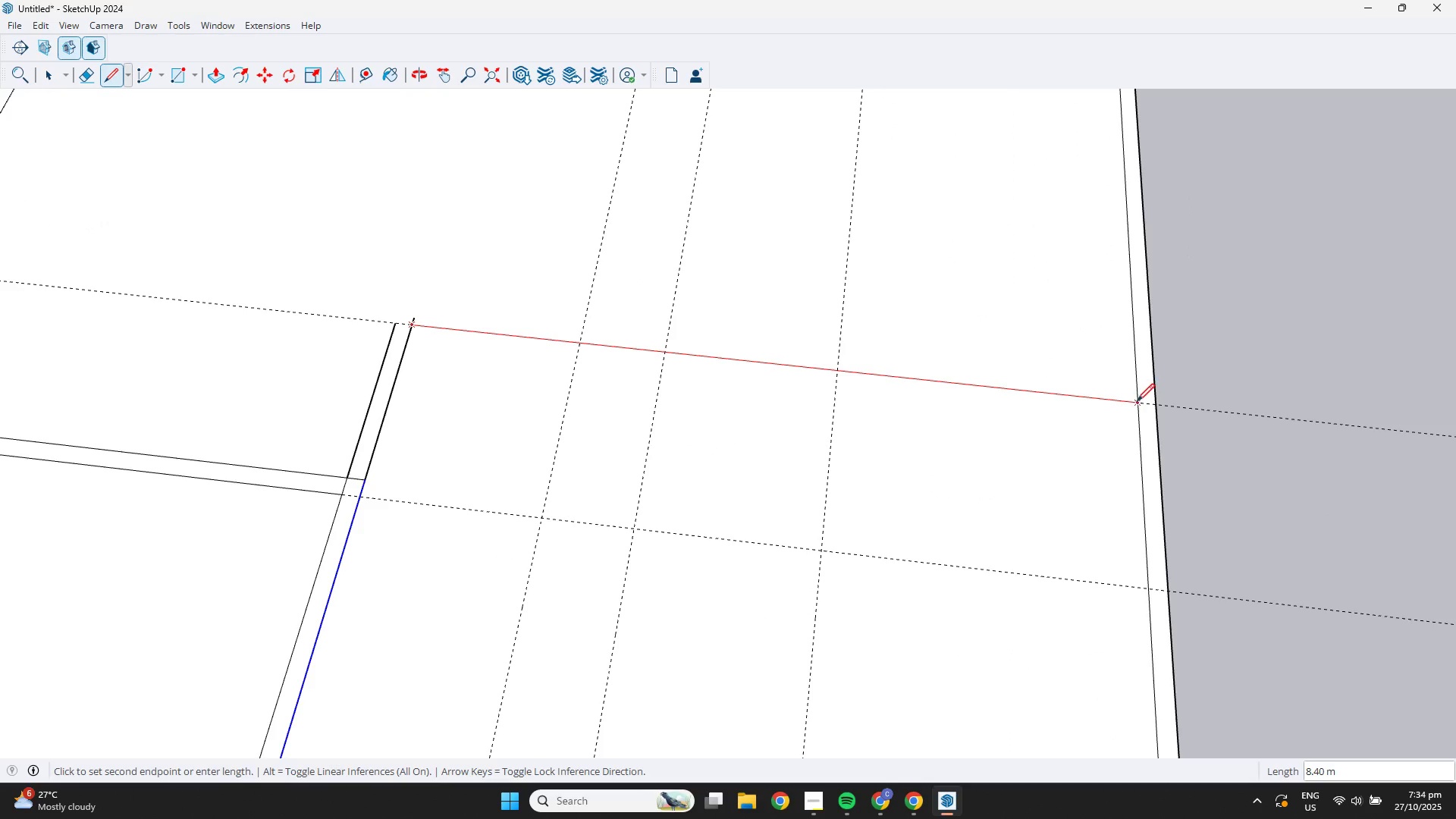 
left_click([1134, 401])
 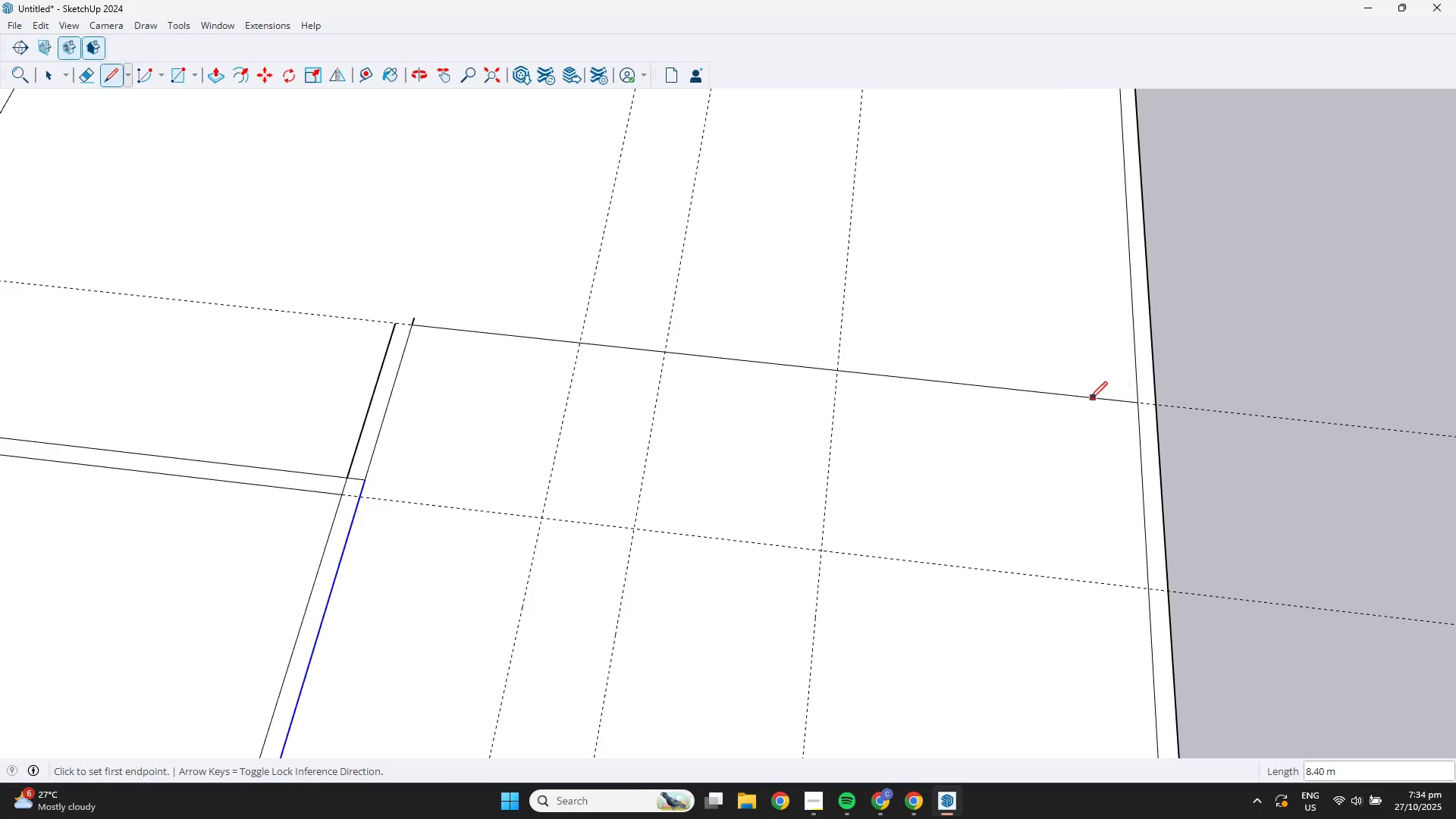 
key(Space)
 